 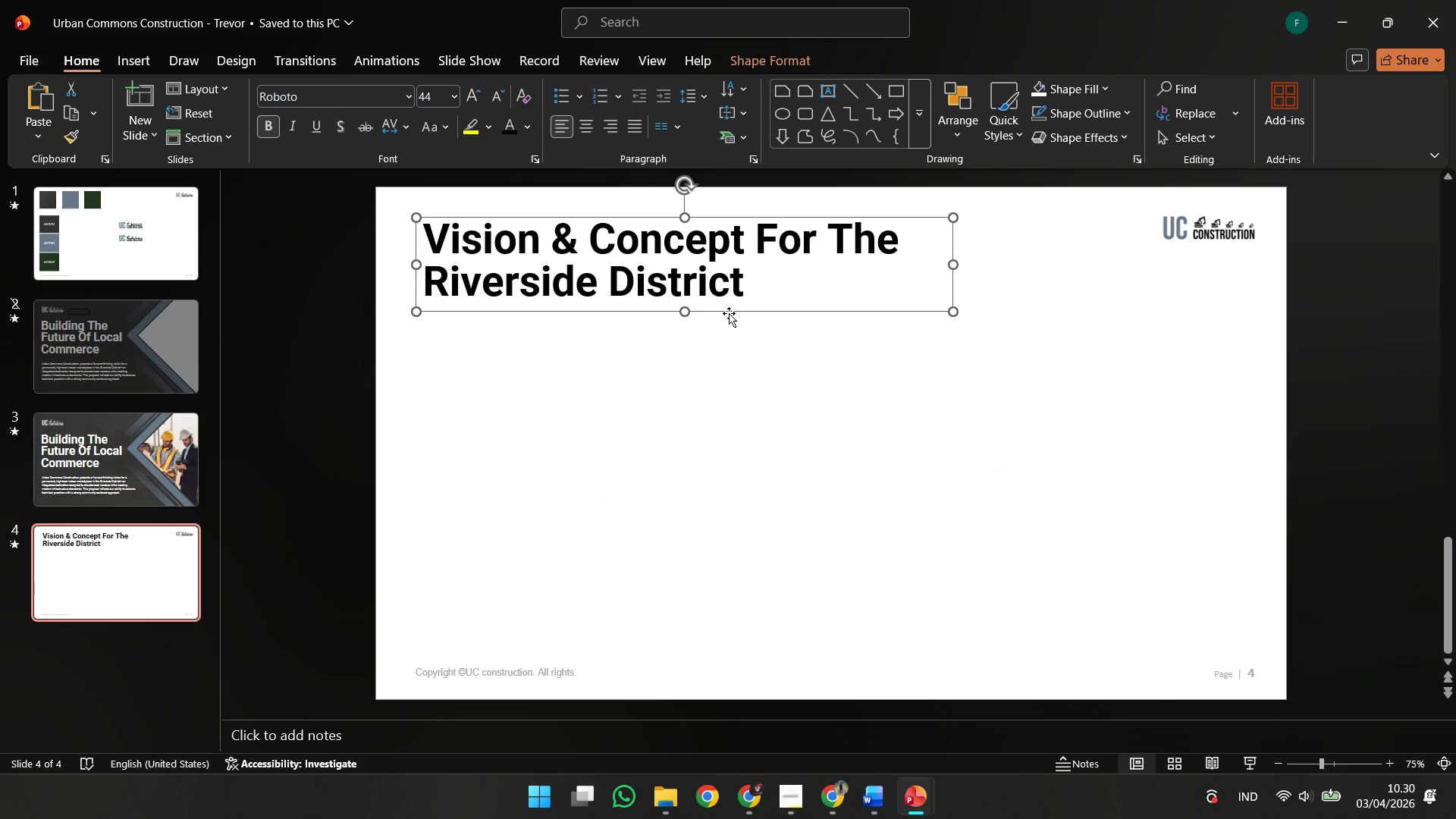 
key(ArrowDown)
 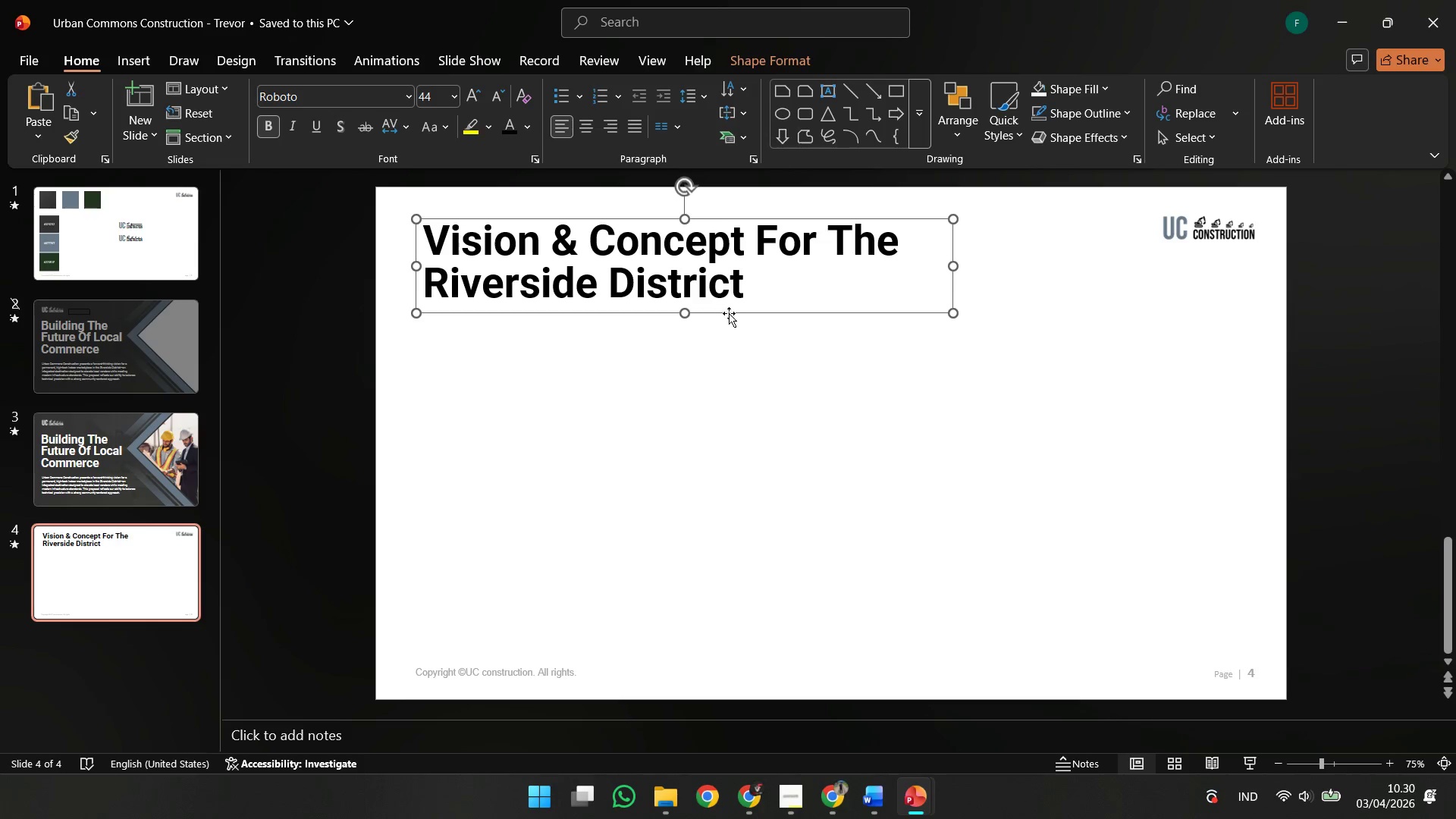 
key(ArrowDown)
 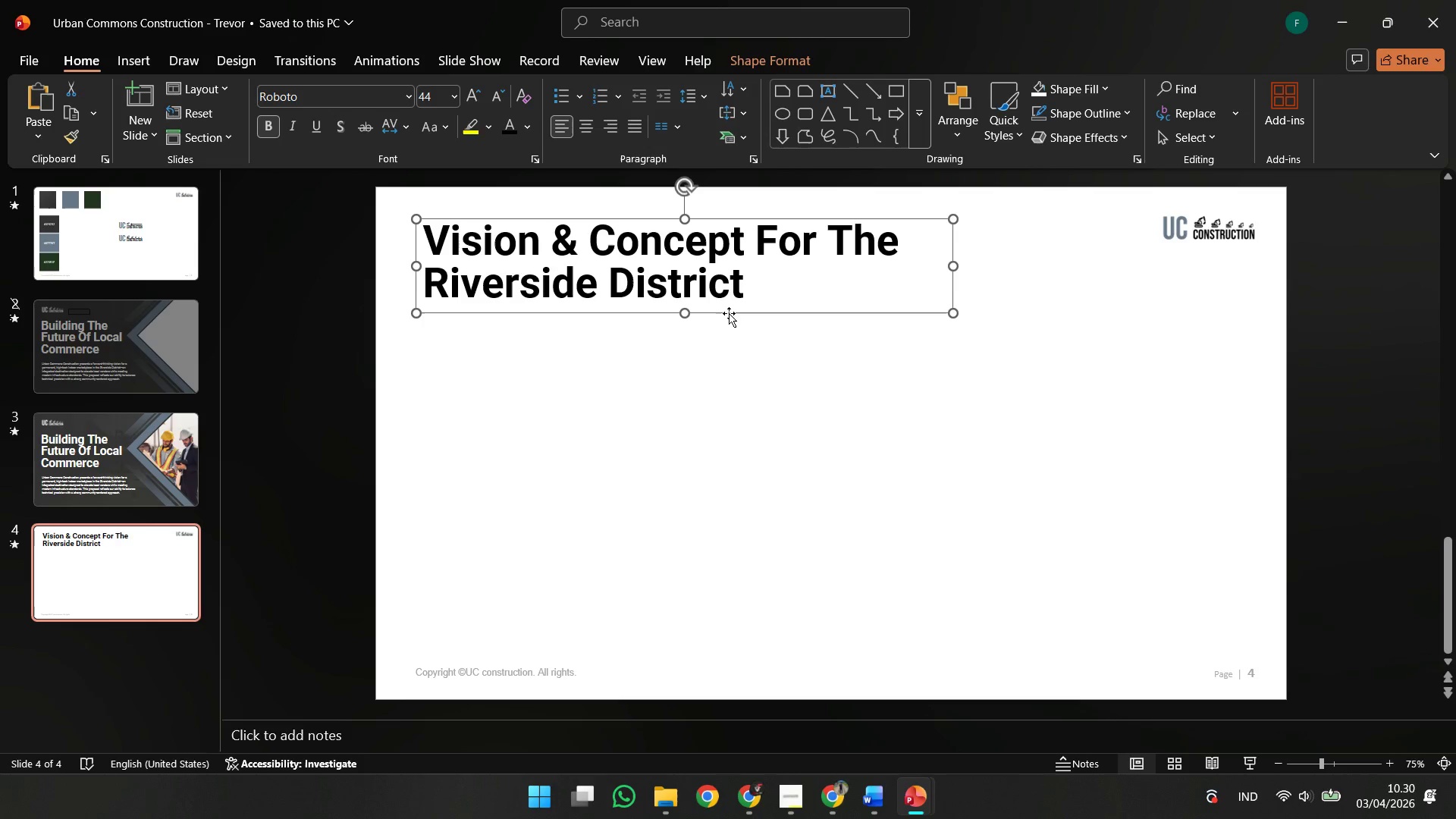 
key(ArrowDown)
 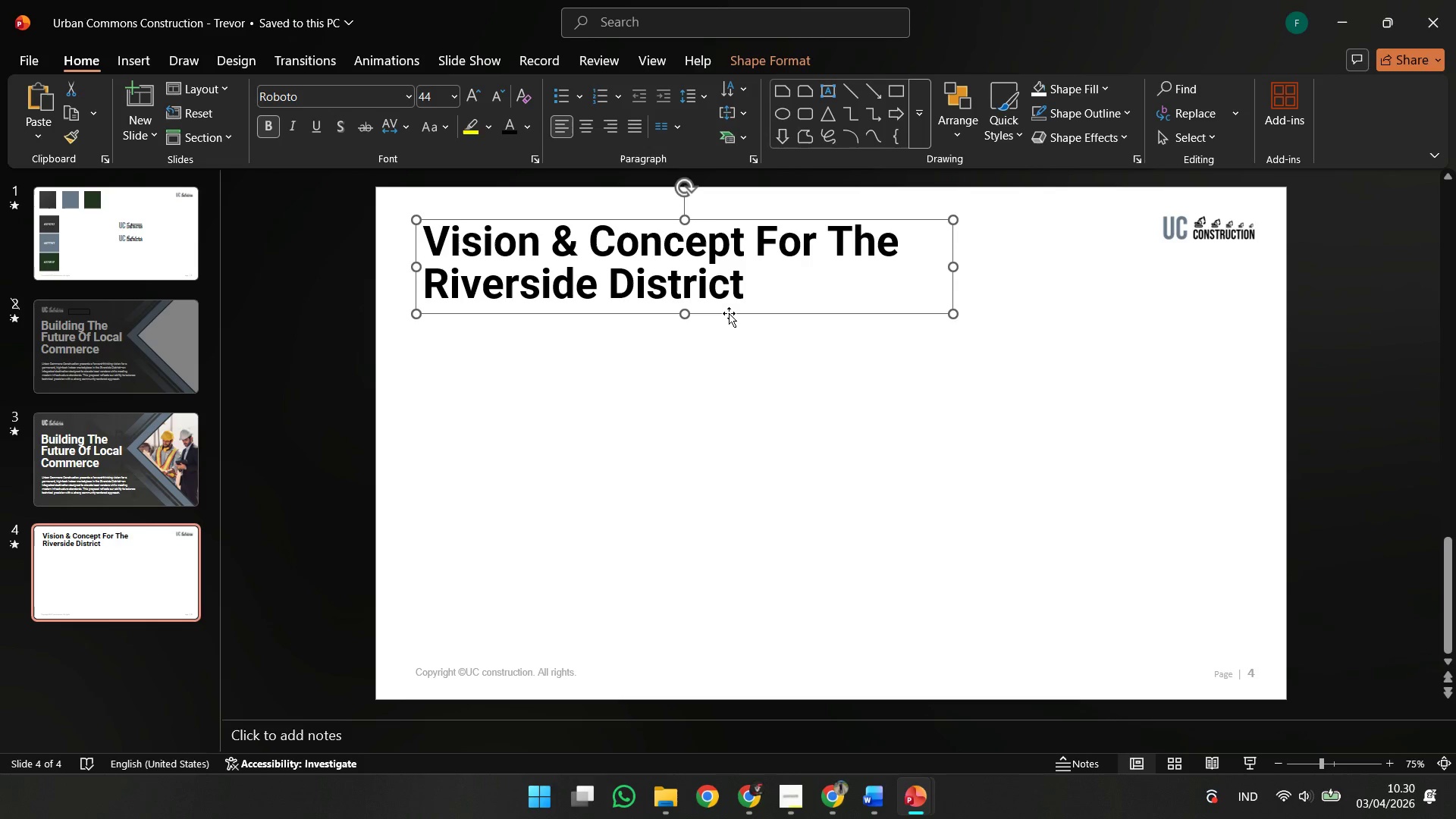 
key(ArrowDown)
 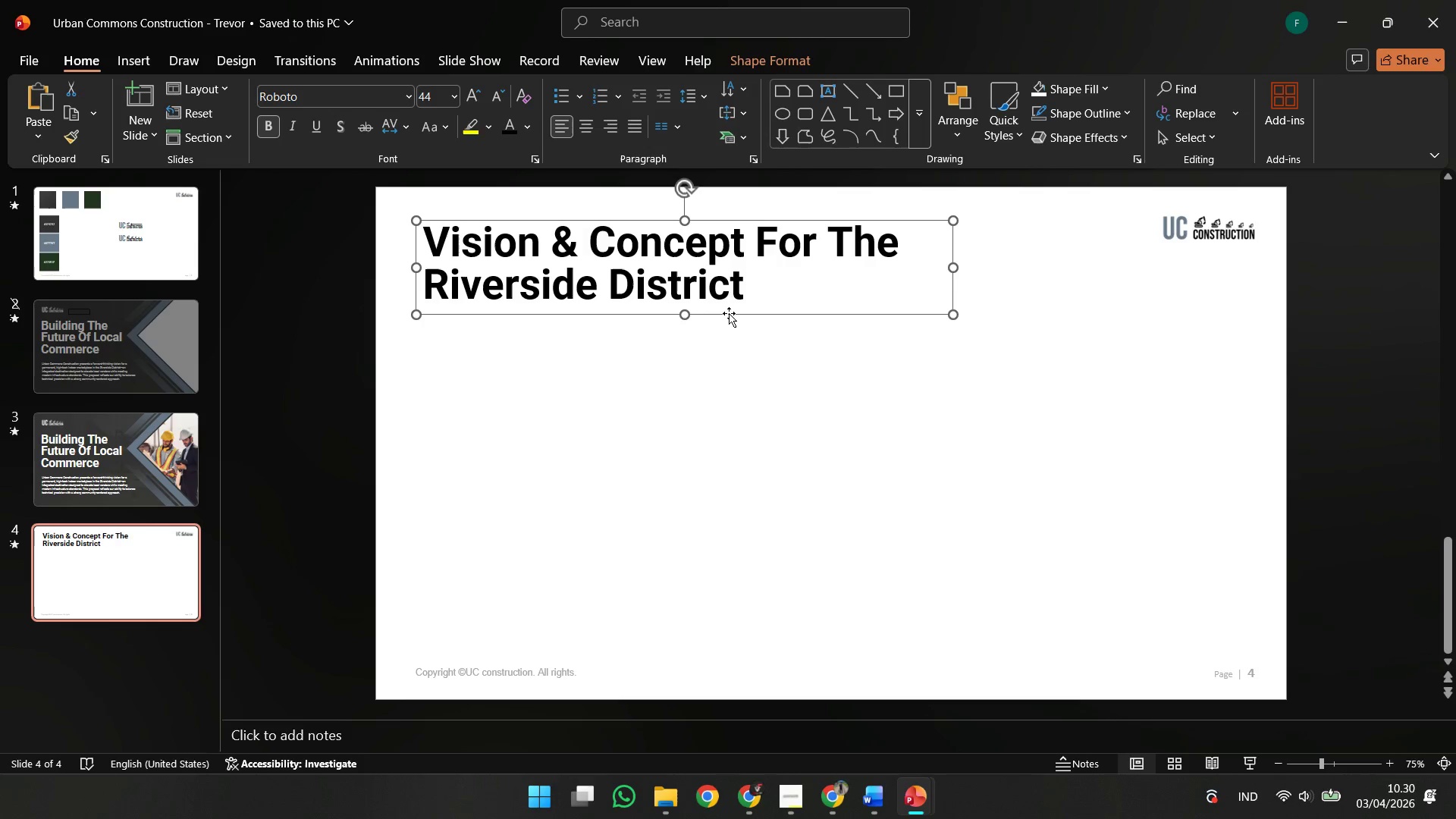 
key(ArrowDown)
 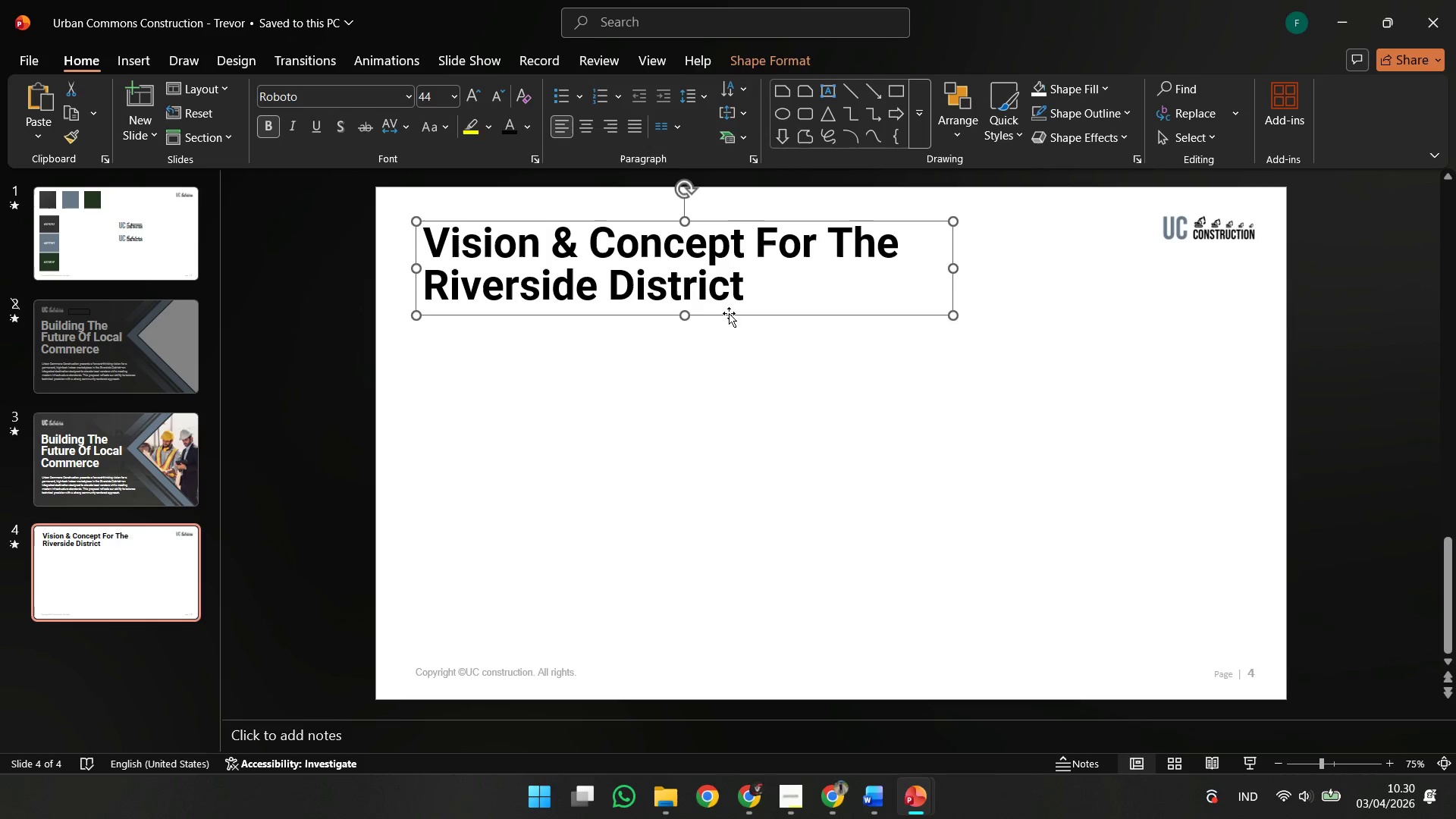 
key(ArrowDown)
 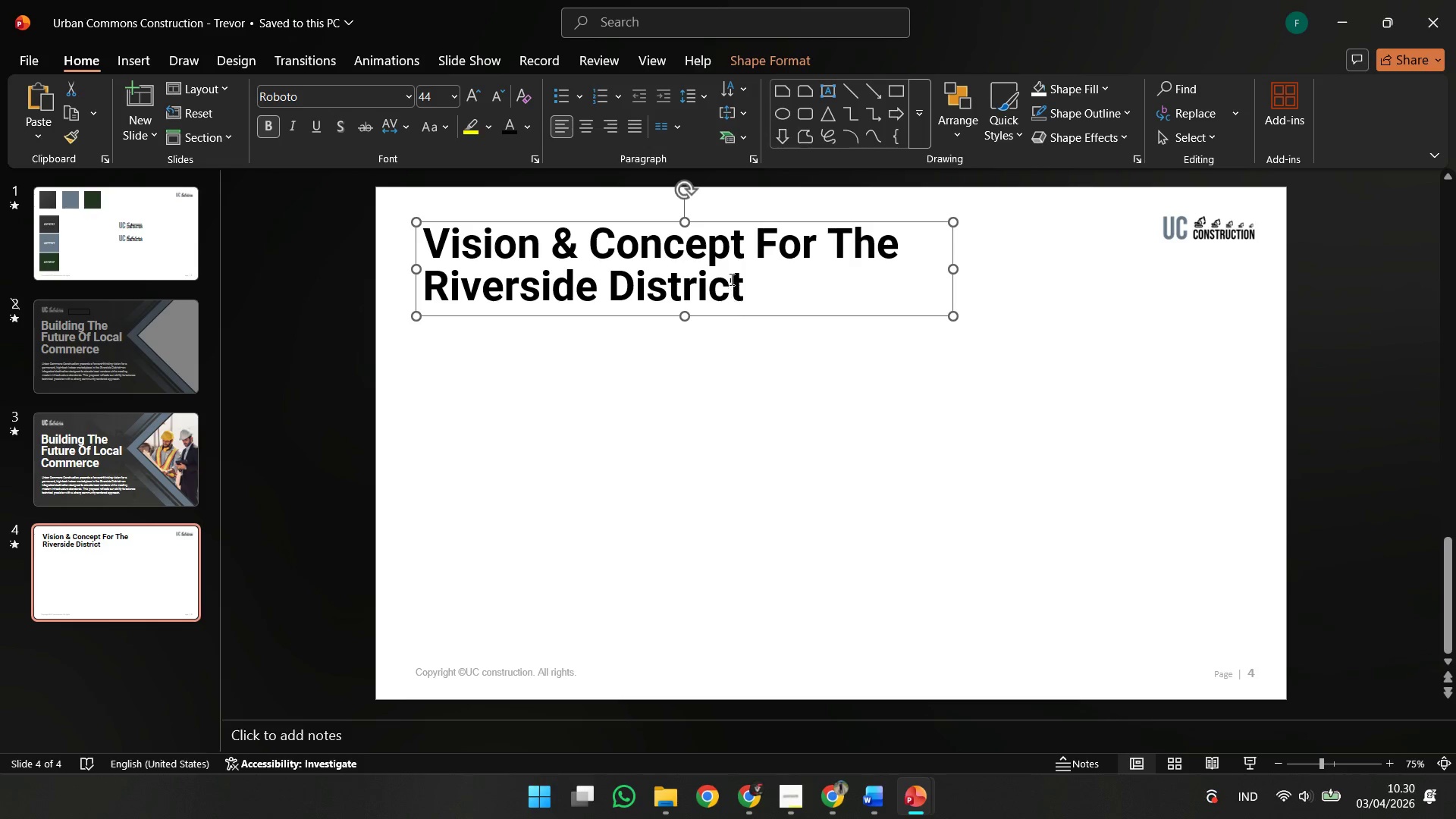 
left_click([769, 520])
 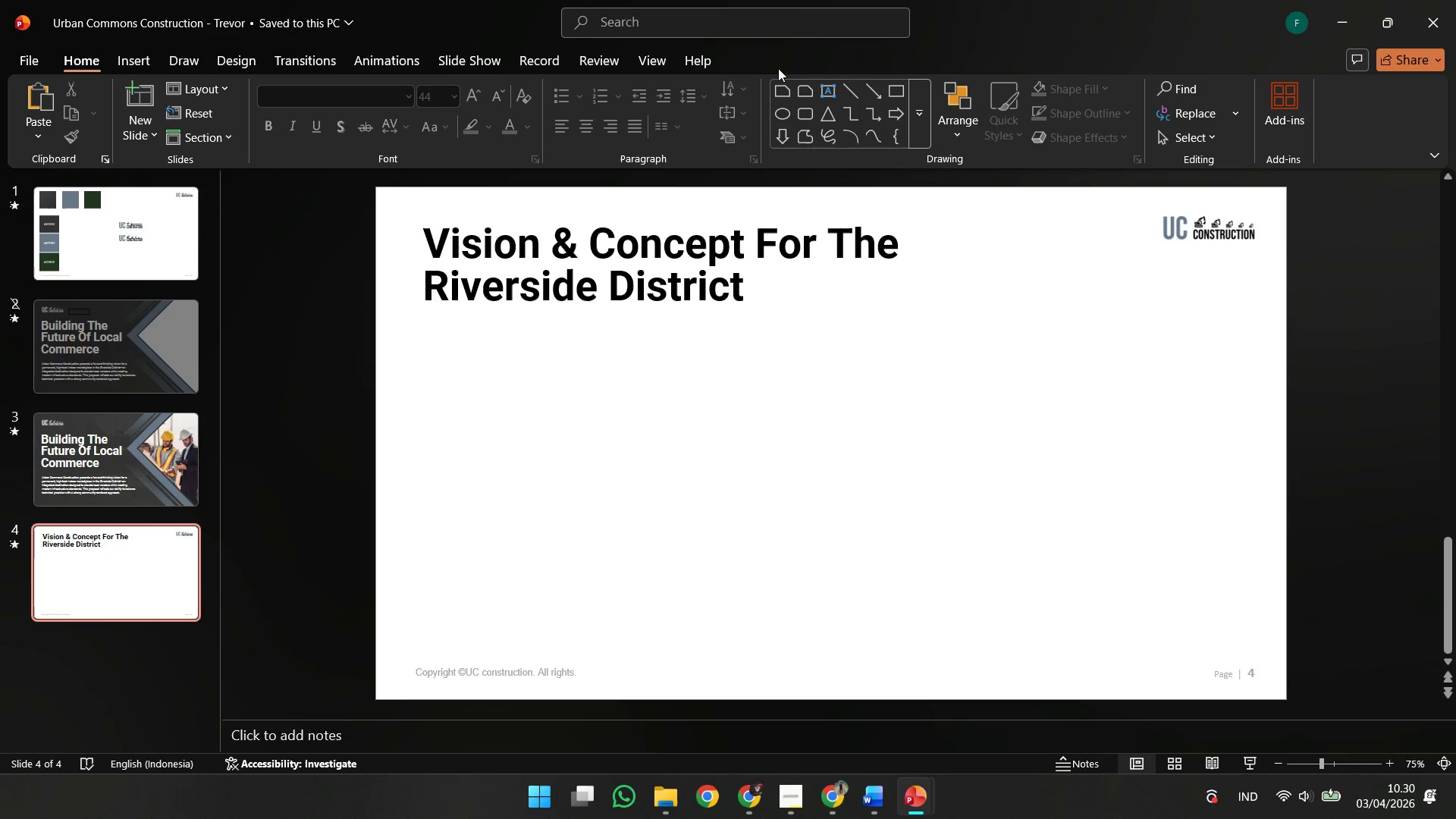 
double_click([782, 89])
 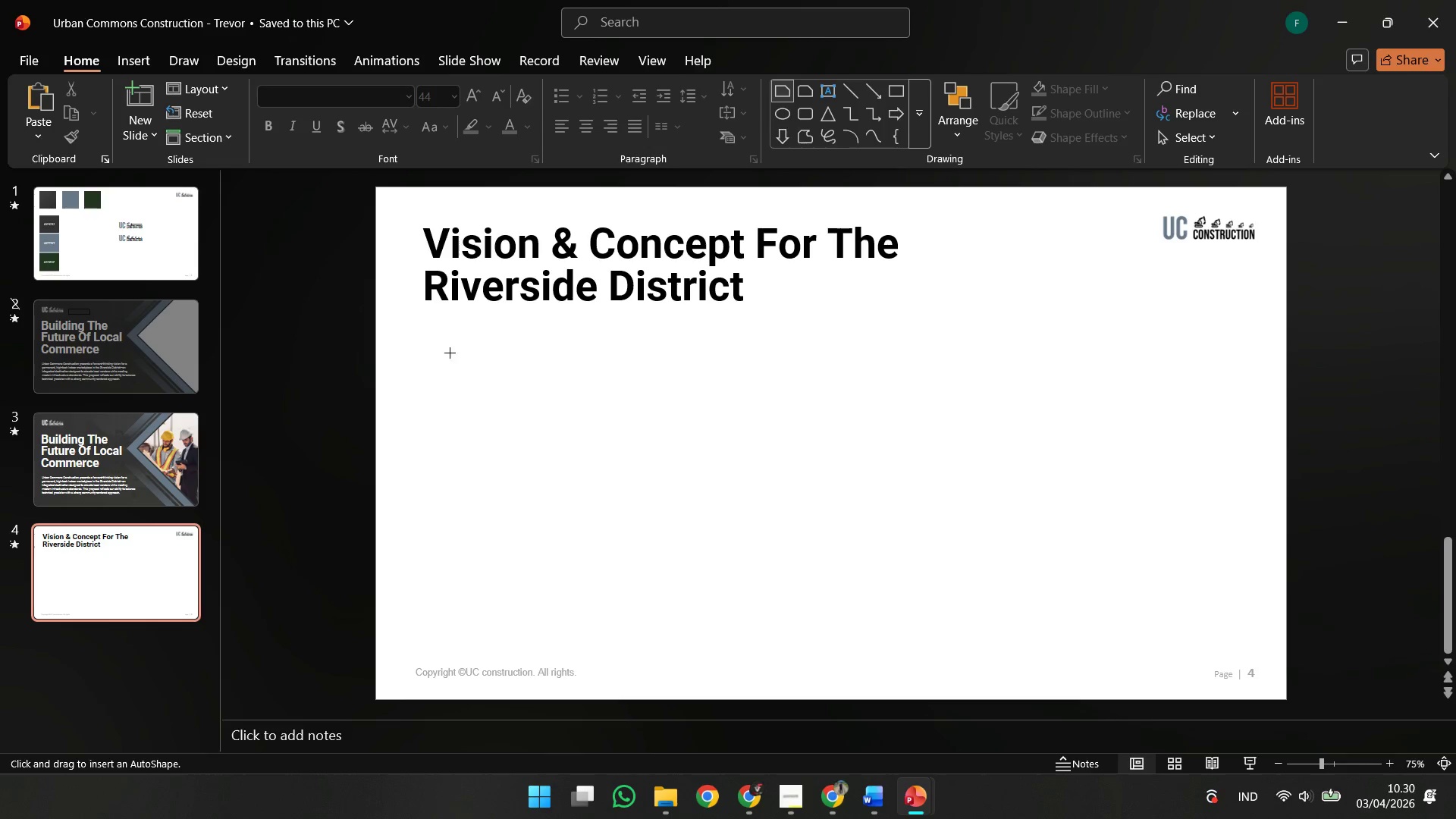 
hold_key(key=ShiftLeft, duration=0.98)
left_click_drag(start_coordinate=[447, 353], to_coordinate=[475, 394])
 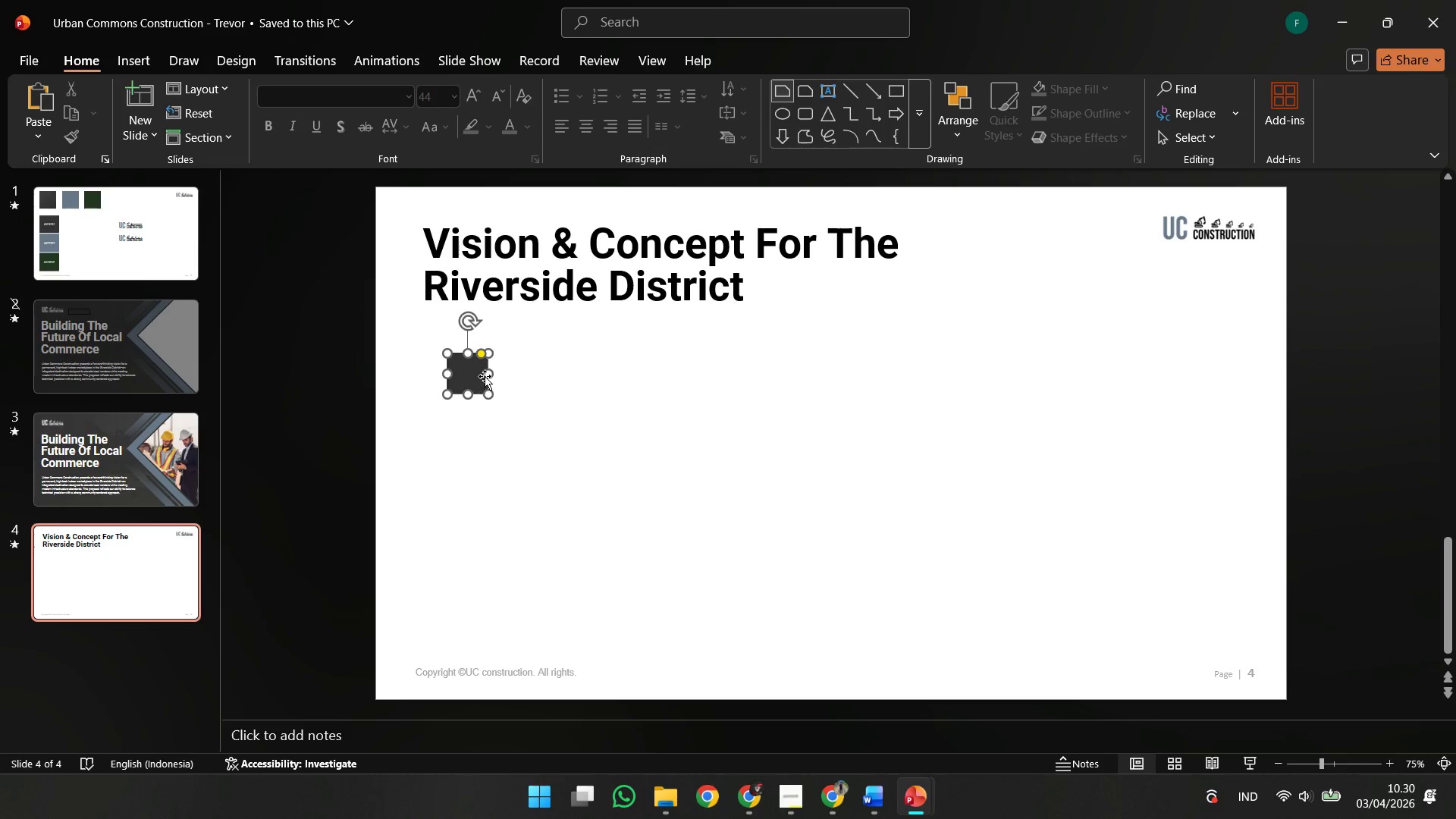 
hold_key(key=ControlLeft, duration=0.36)
scroll: coordinate [488, 364], scroll_direction: up, amount: 3.0
 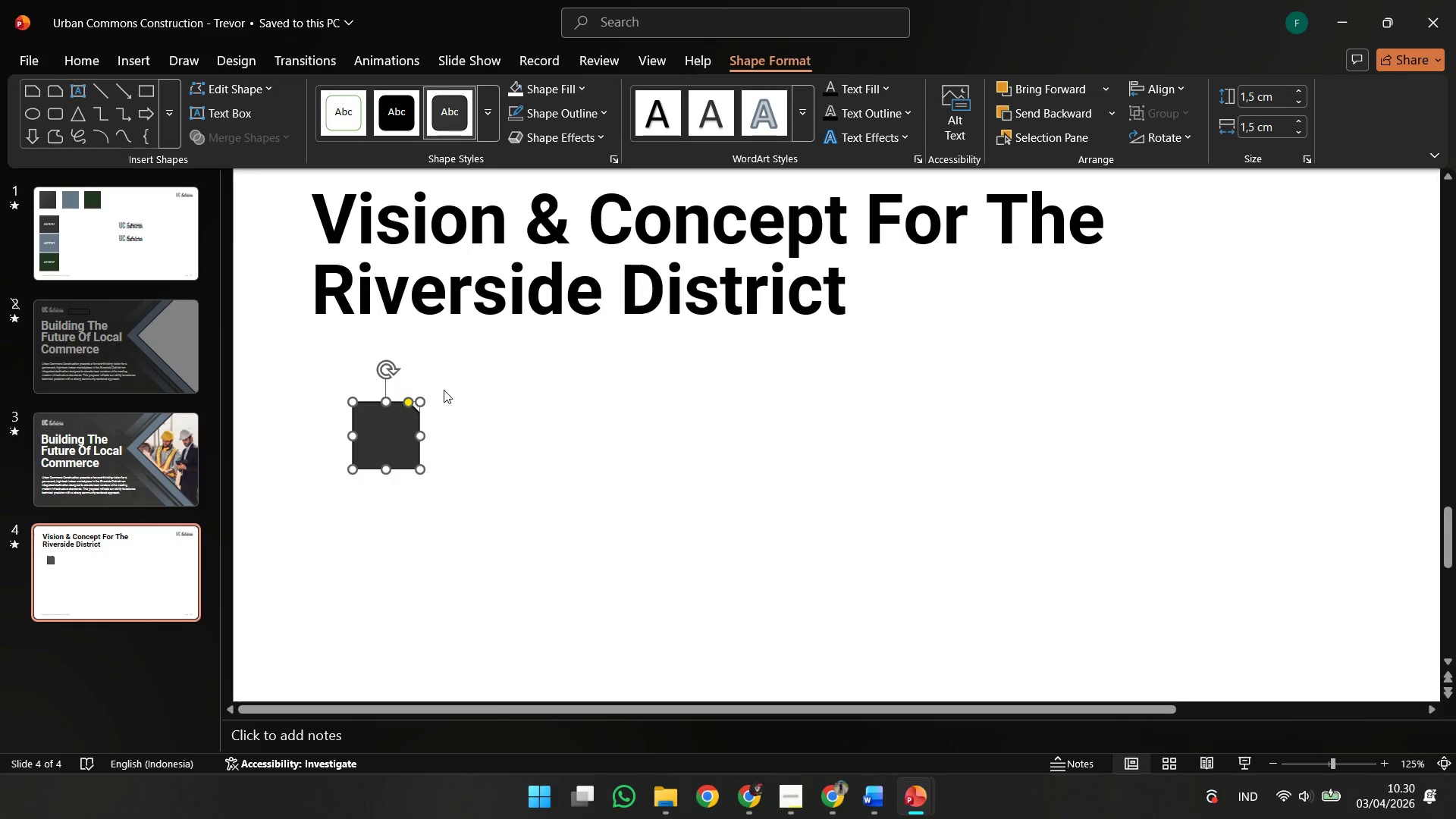 
hold_key(key=ShiftLeft, duration=1.8)
left_click_drag(start_coordinate=[406, 402], to_coordinate=[398, 401])
 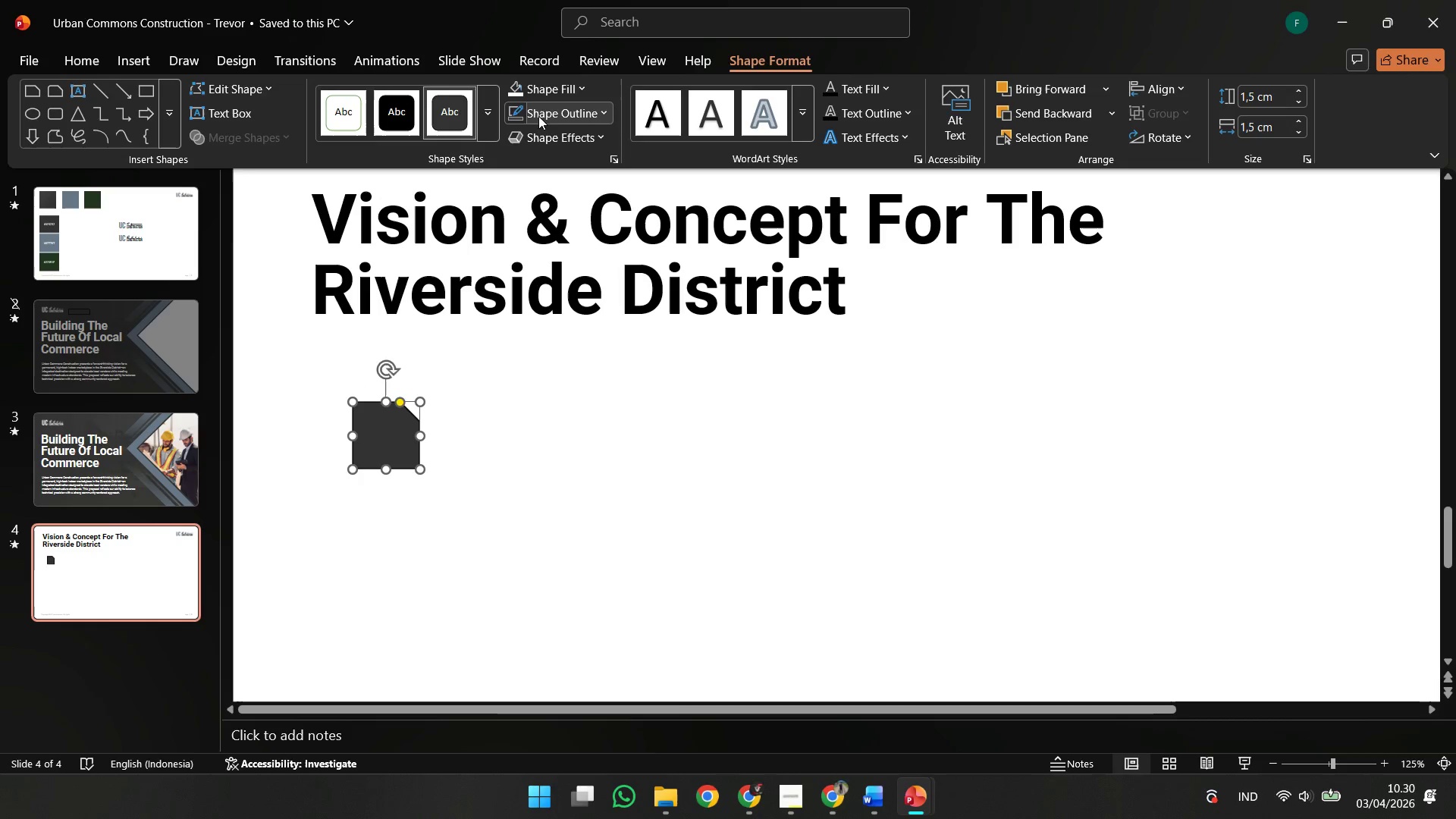 
left_click([516, 110])
 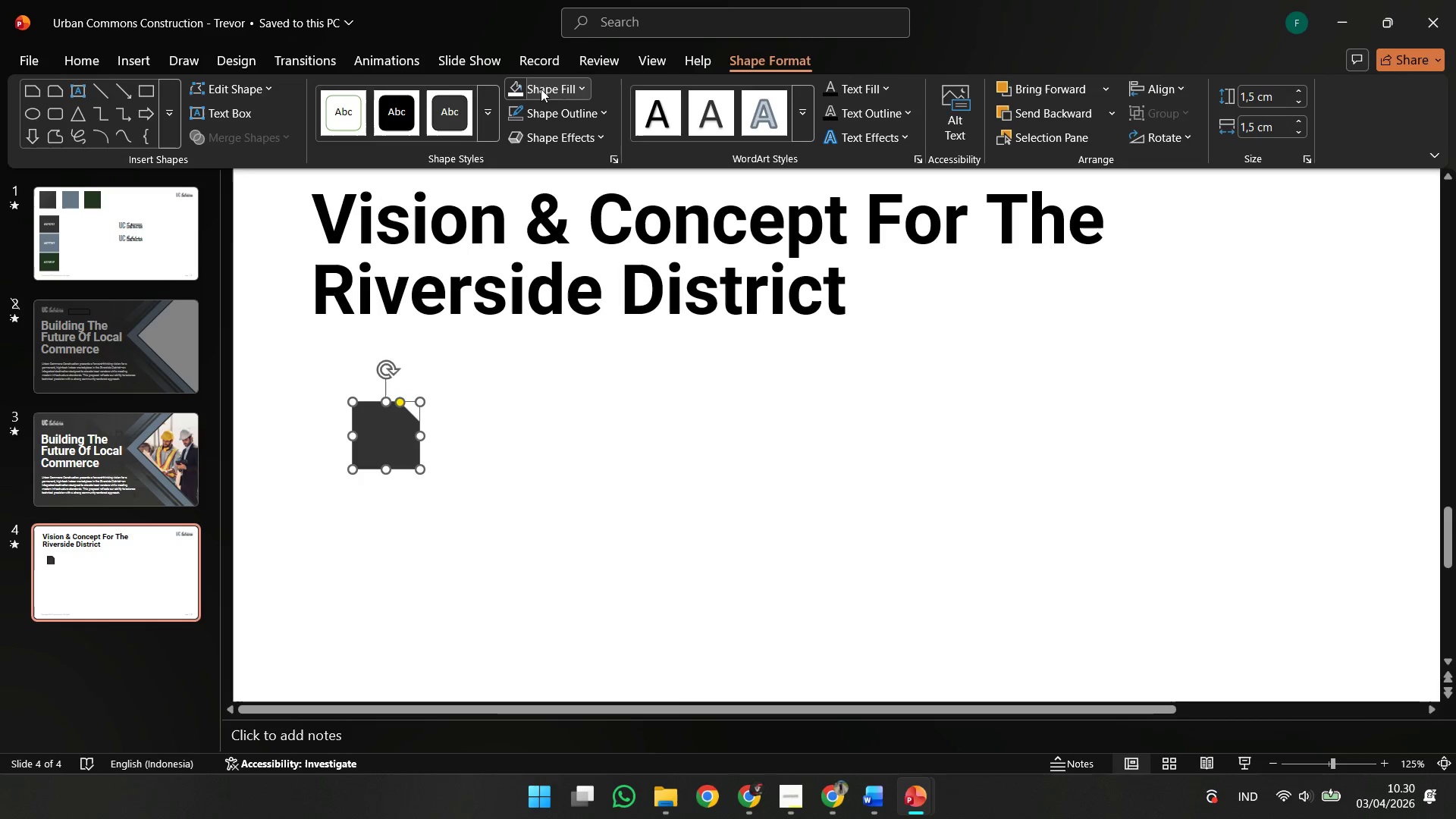 
left_click_drag(start_coordinate=[547, 89], to_coordinate=[643, 174])
 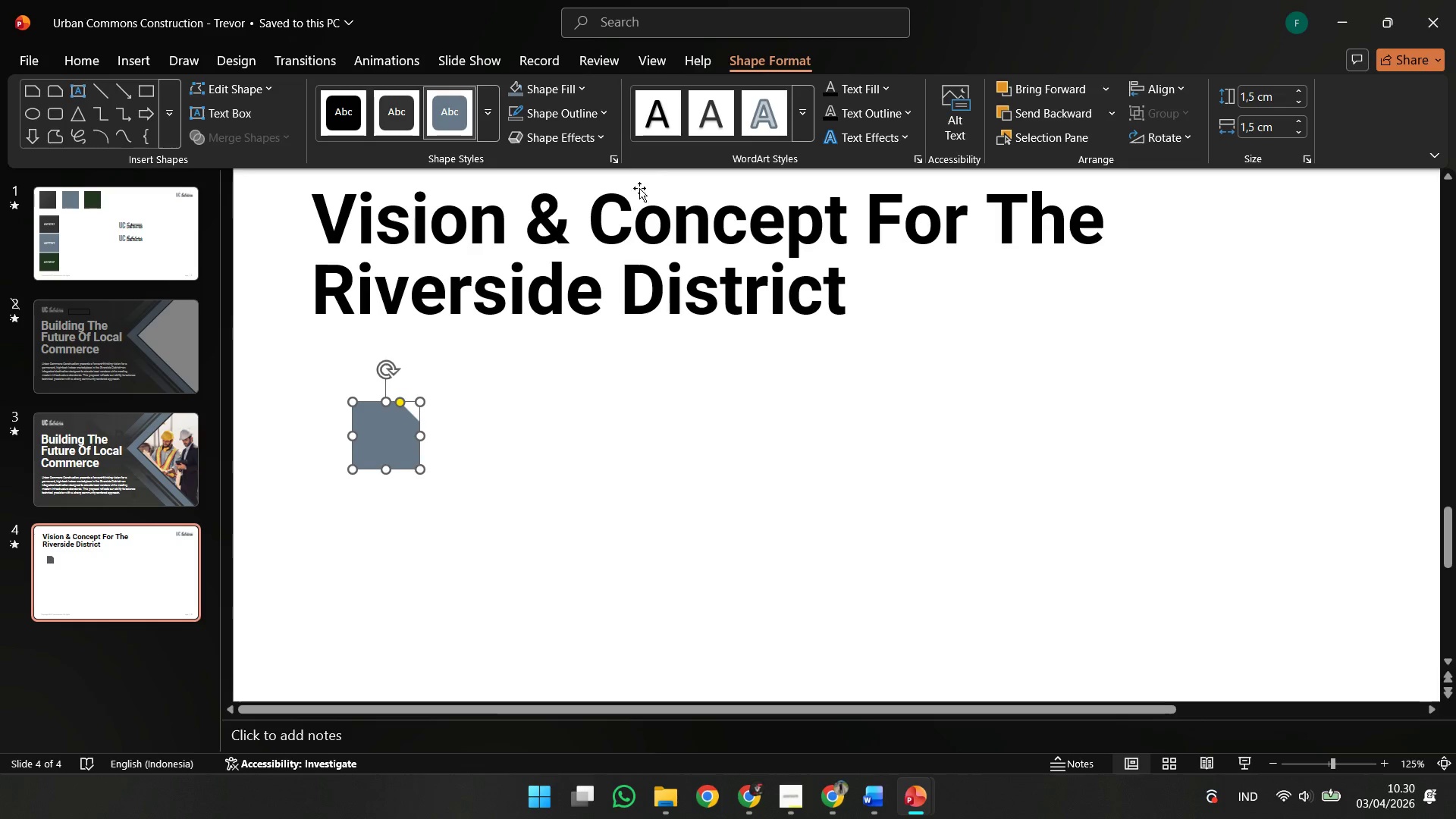 
left_click([643, 174])
 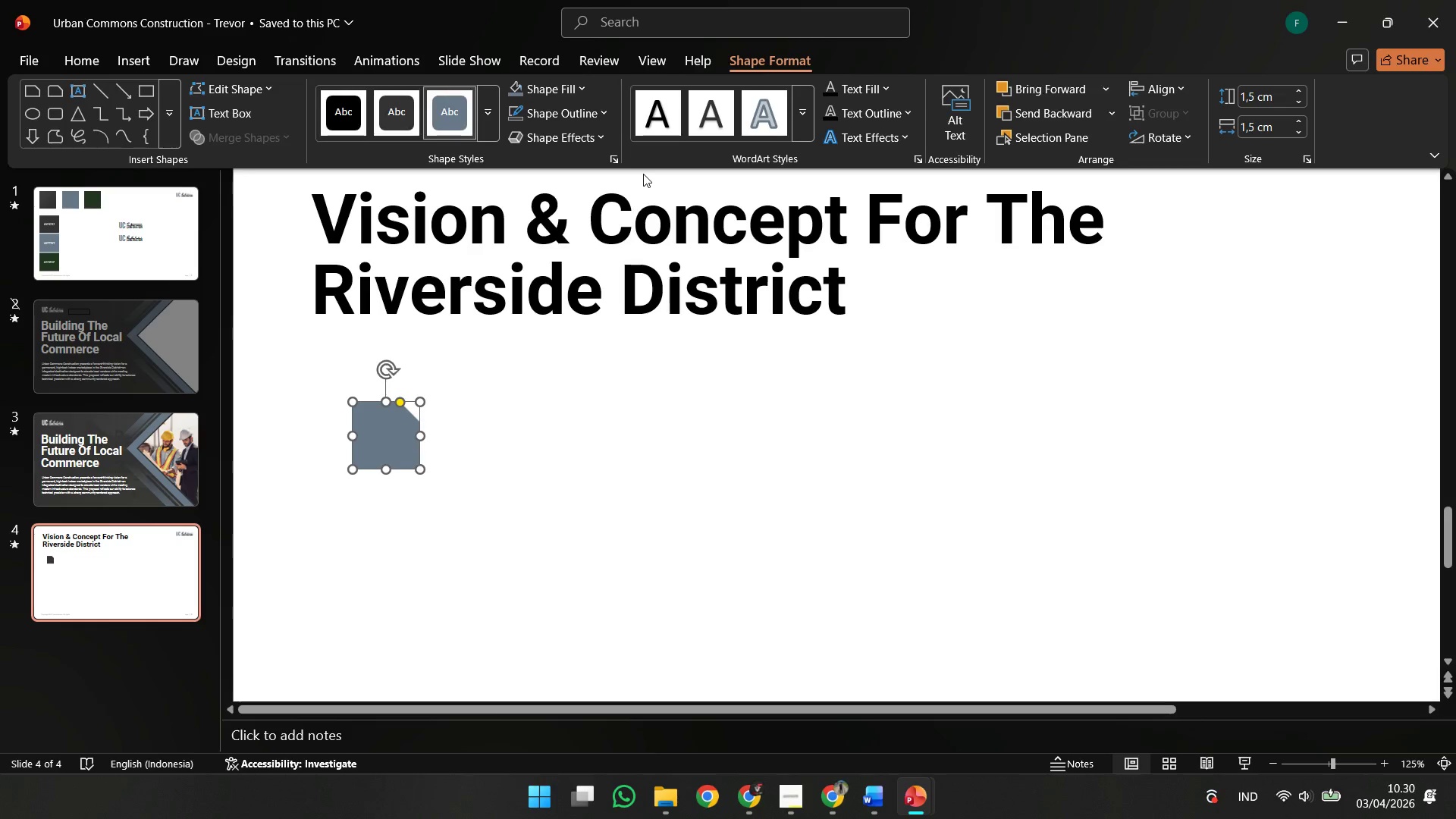 
key(Control+Z)
 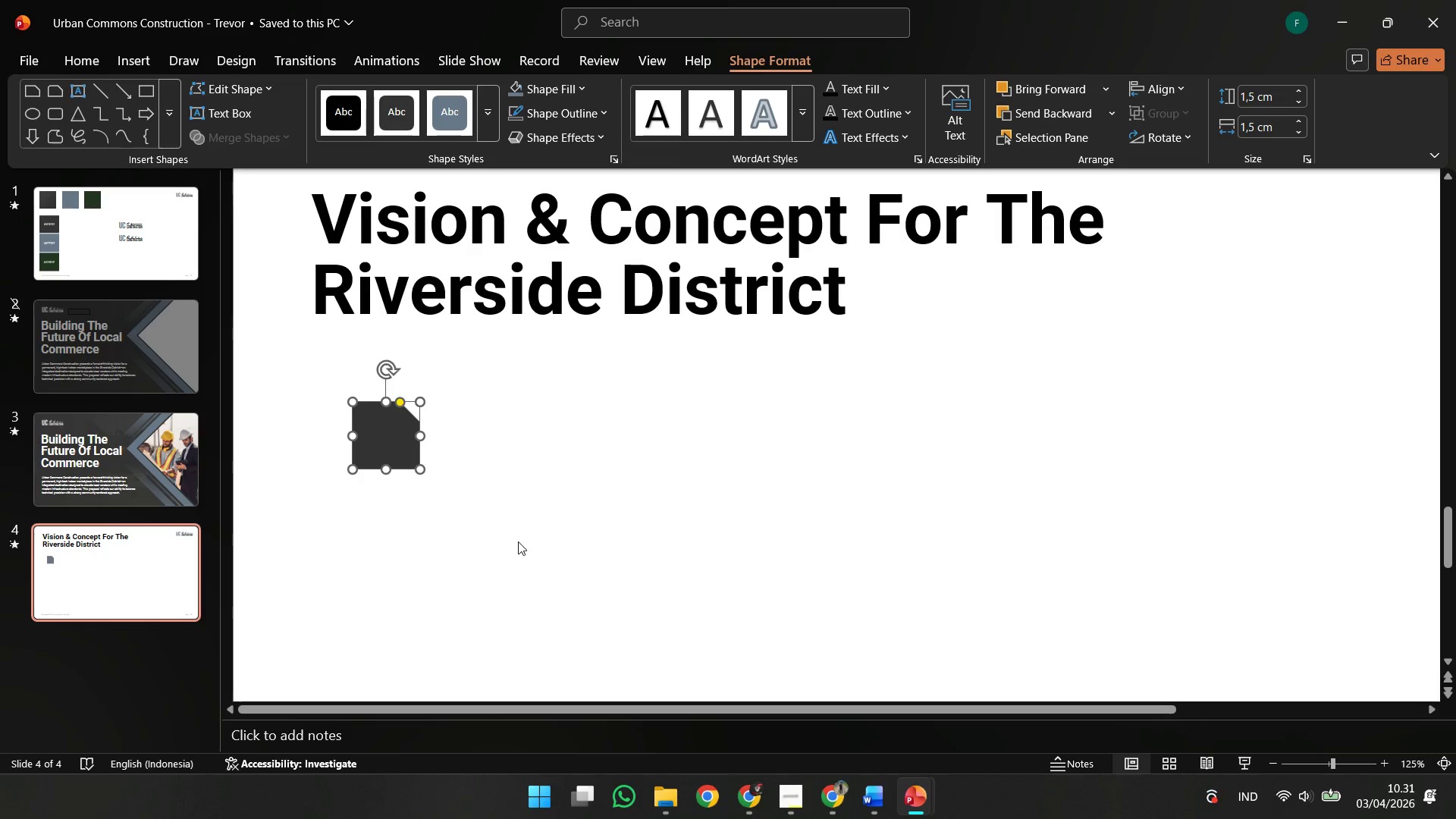 
left_click([518, 541])
 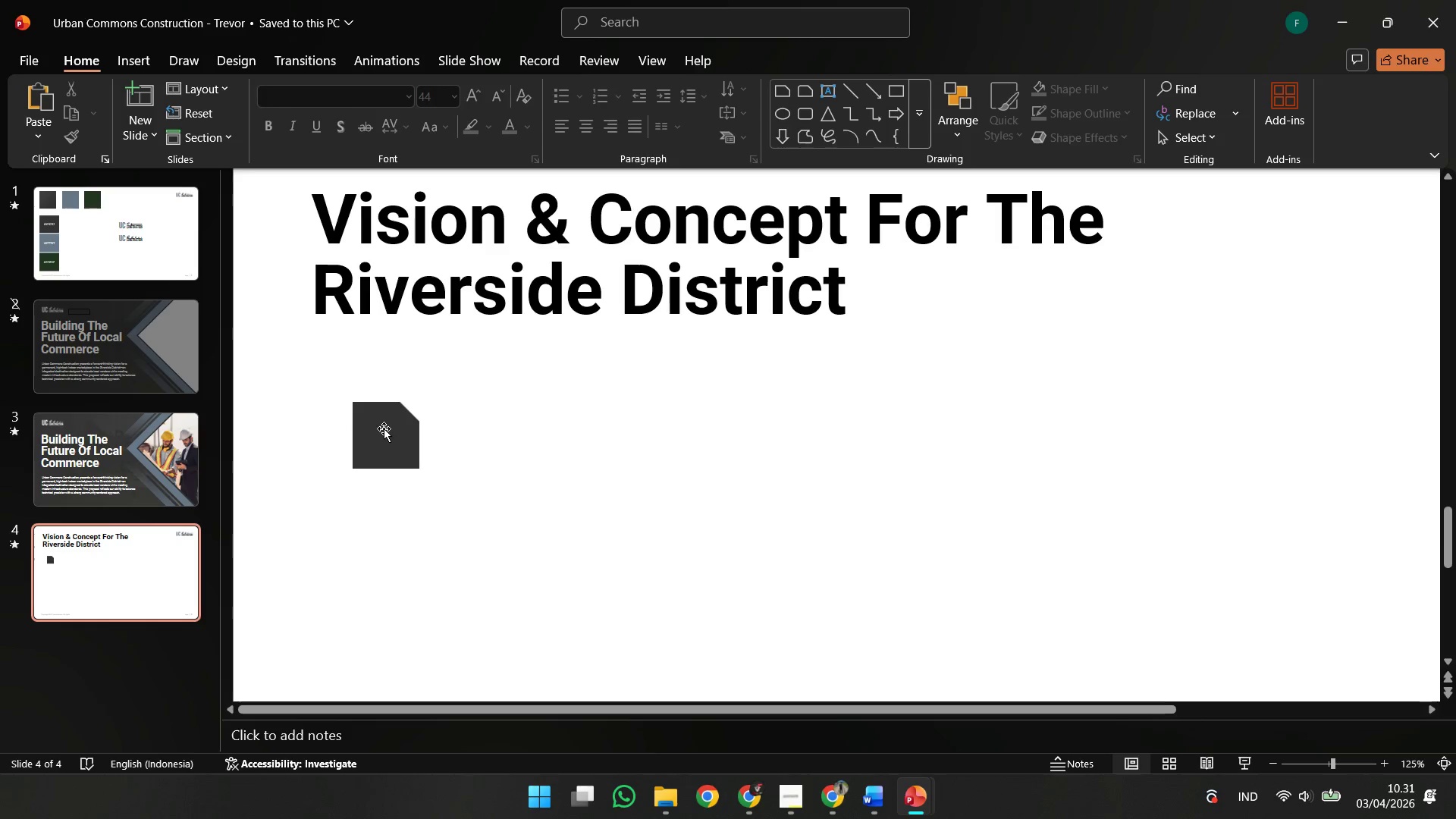 
left_click([384, 428])
 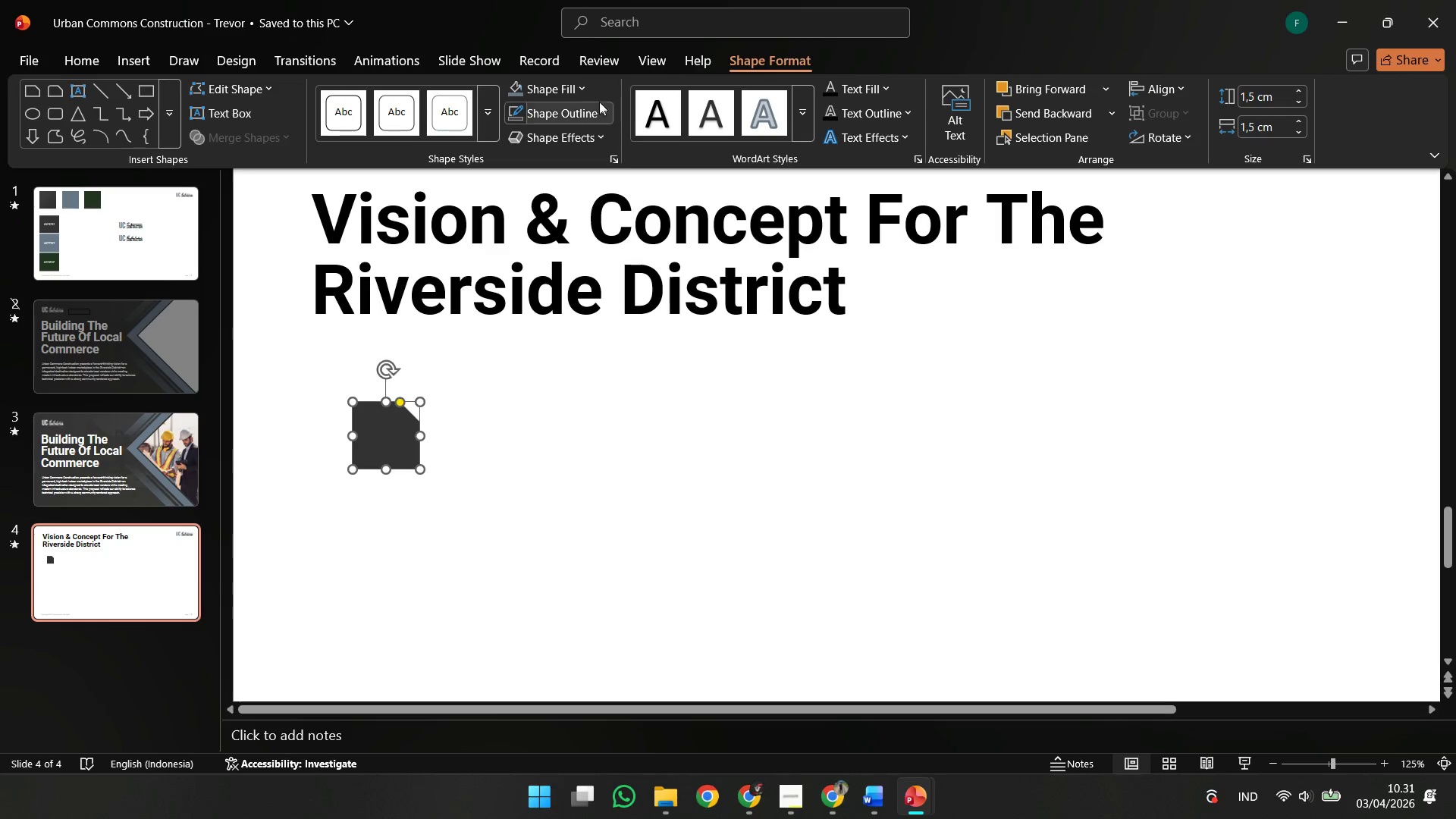 
left_click([566, 89])
 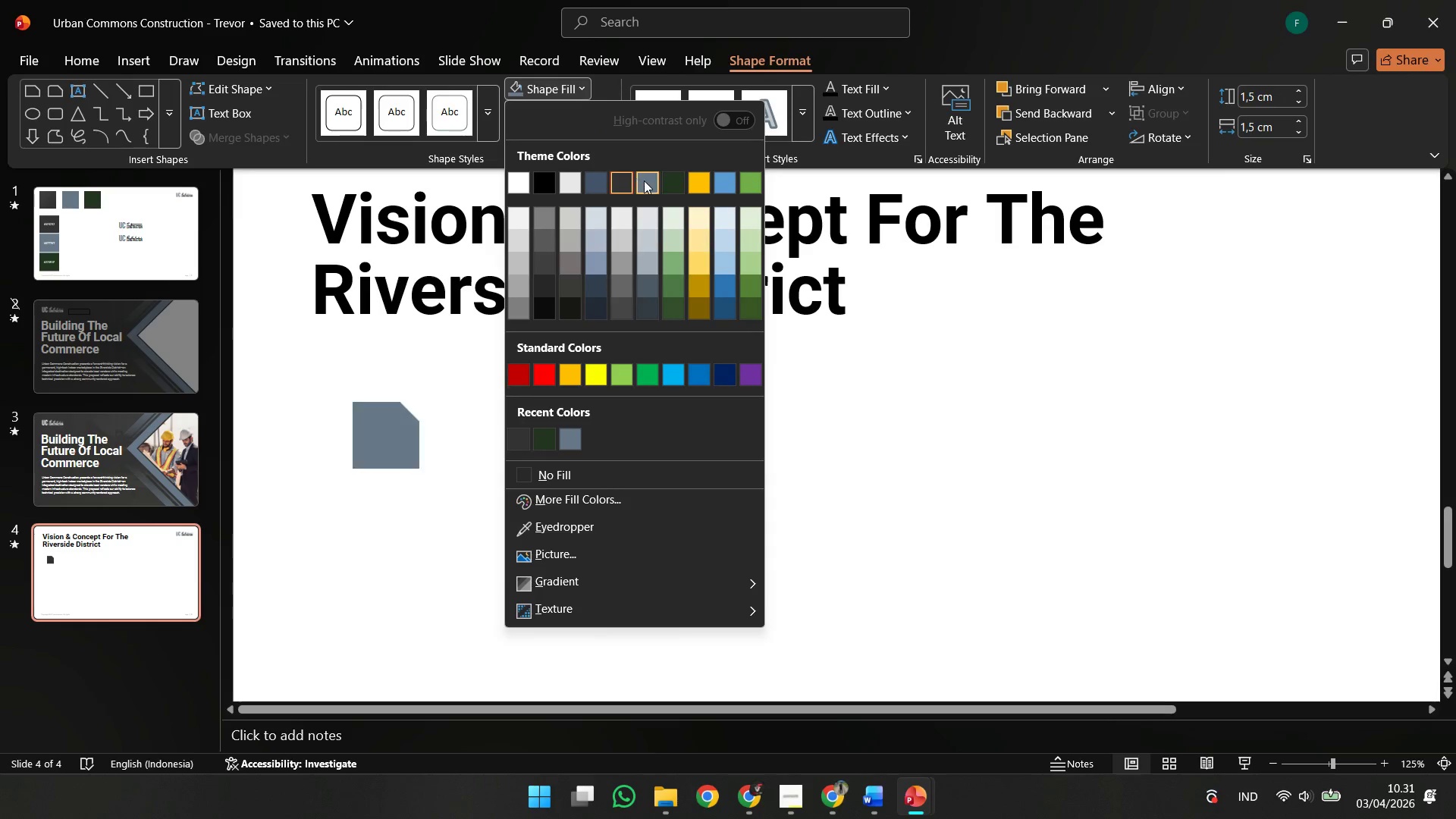 
double_click([410, 569])
 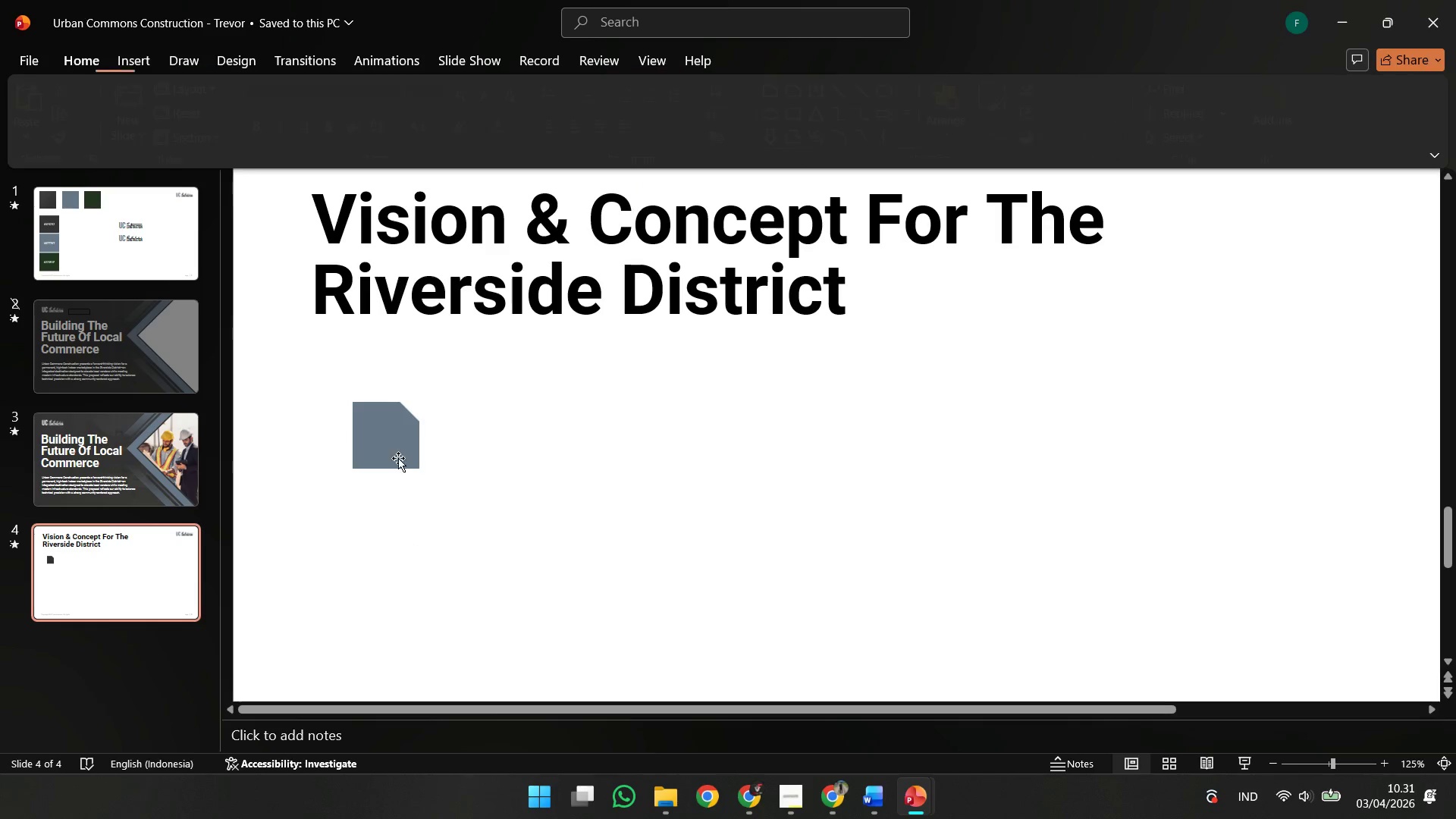 
triple_click([393, 431])
 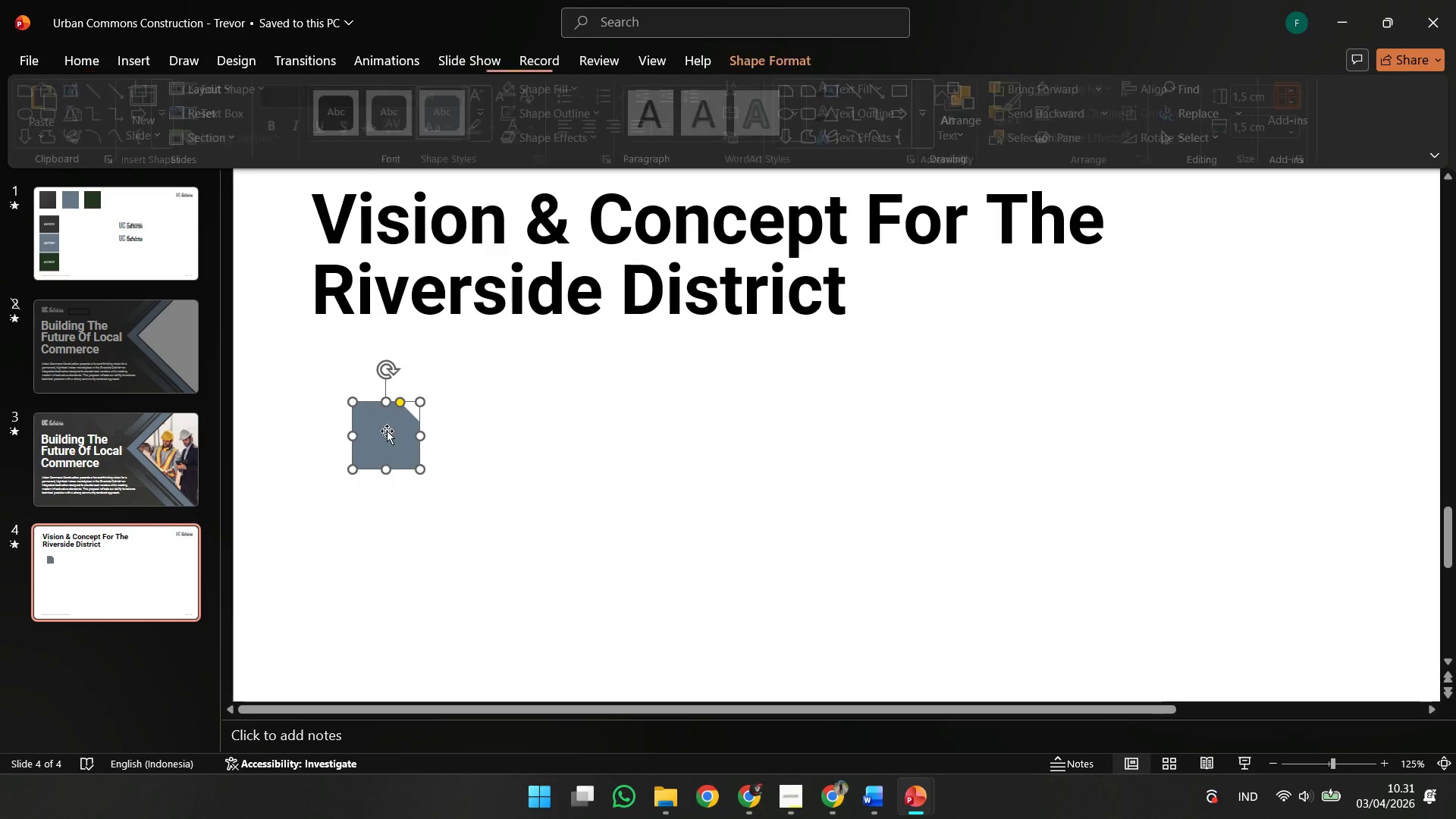 
left_click_drag(start_coordinate=[381, 432], to_coordinate=[346, 425])
 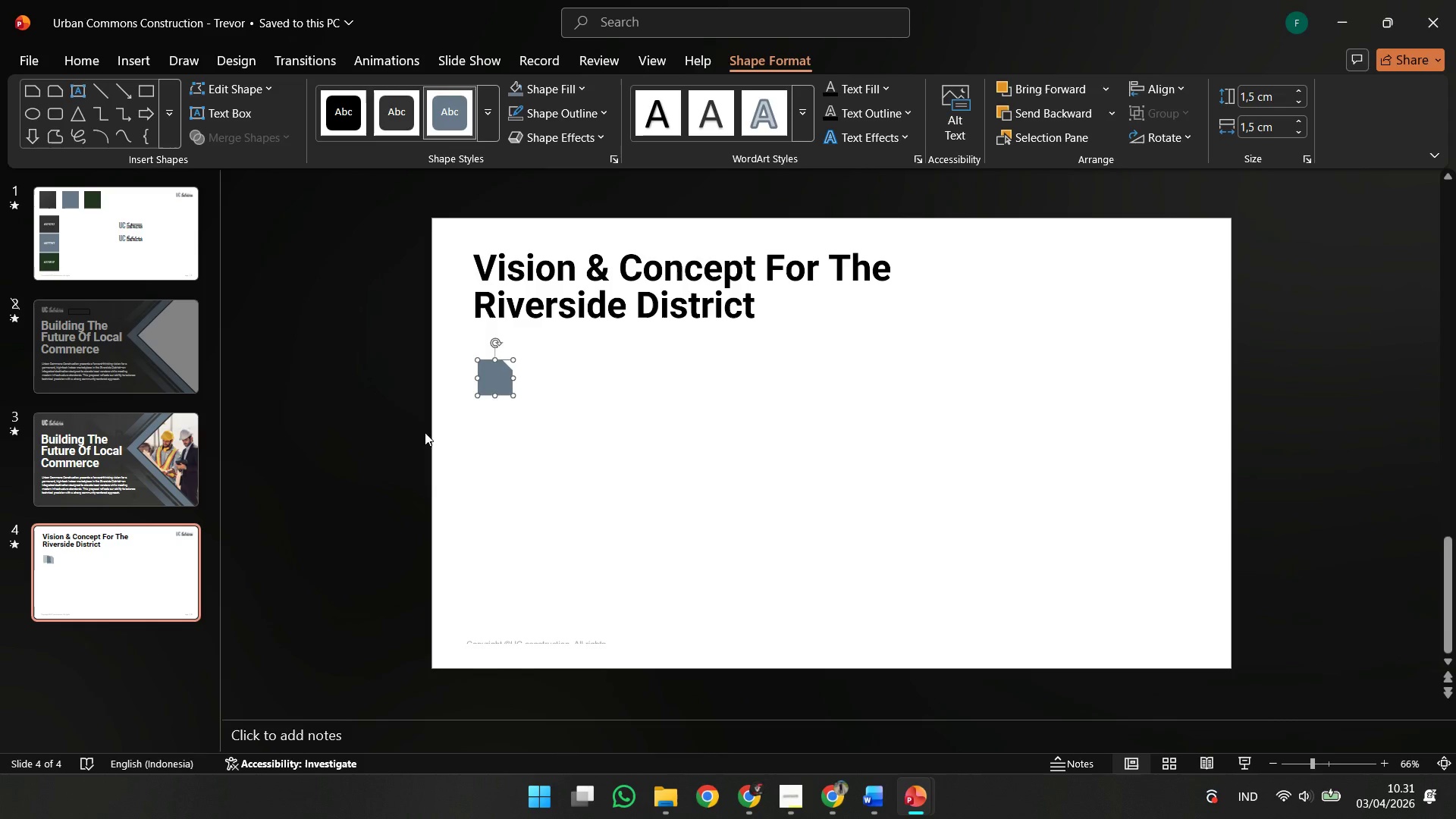 
hold_key(key=ControlLeft, duration=0.58)
 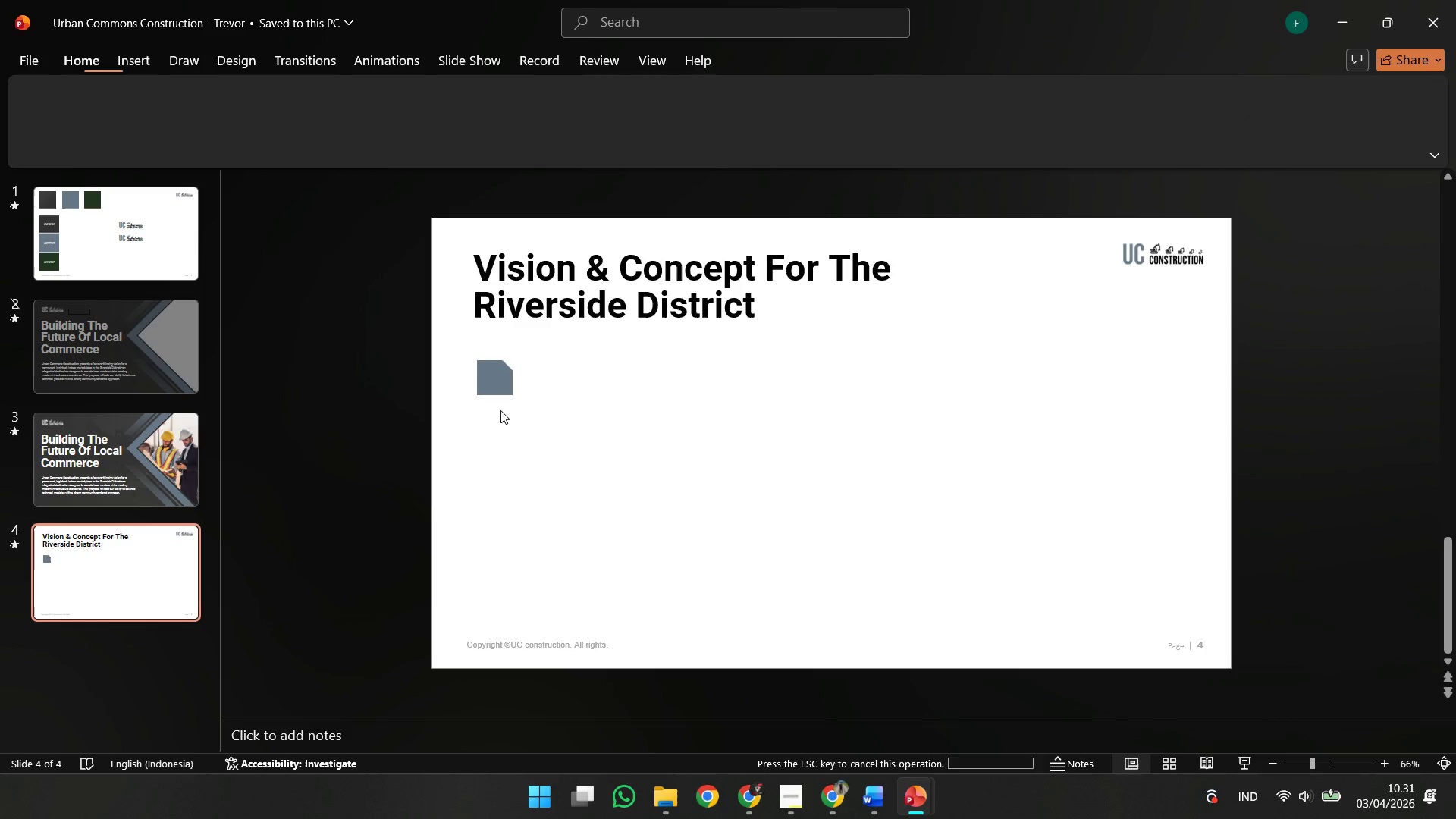 
left_click([441, 443])
 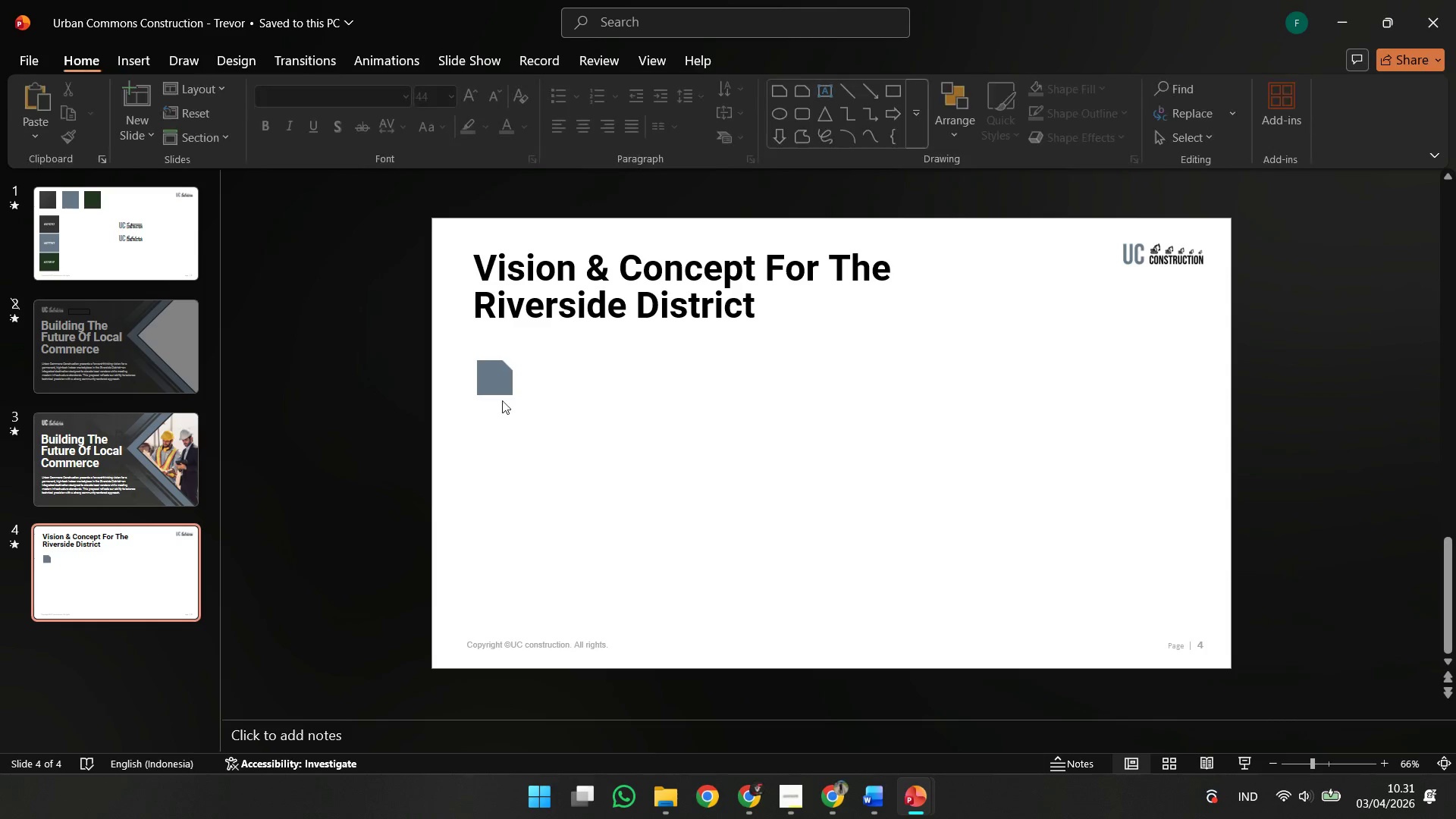 
scroll: coordinate [347, 425], scroll_direction: down, amount: 4.0
 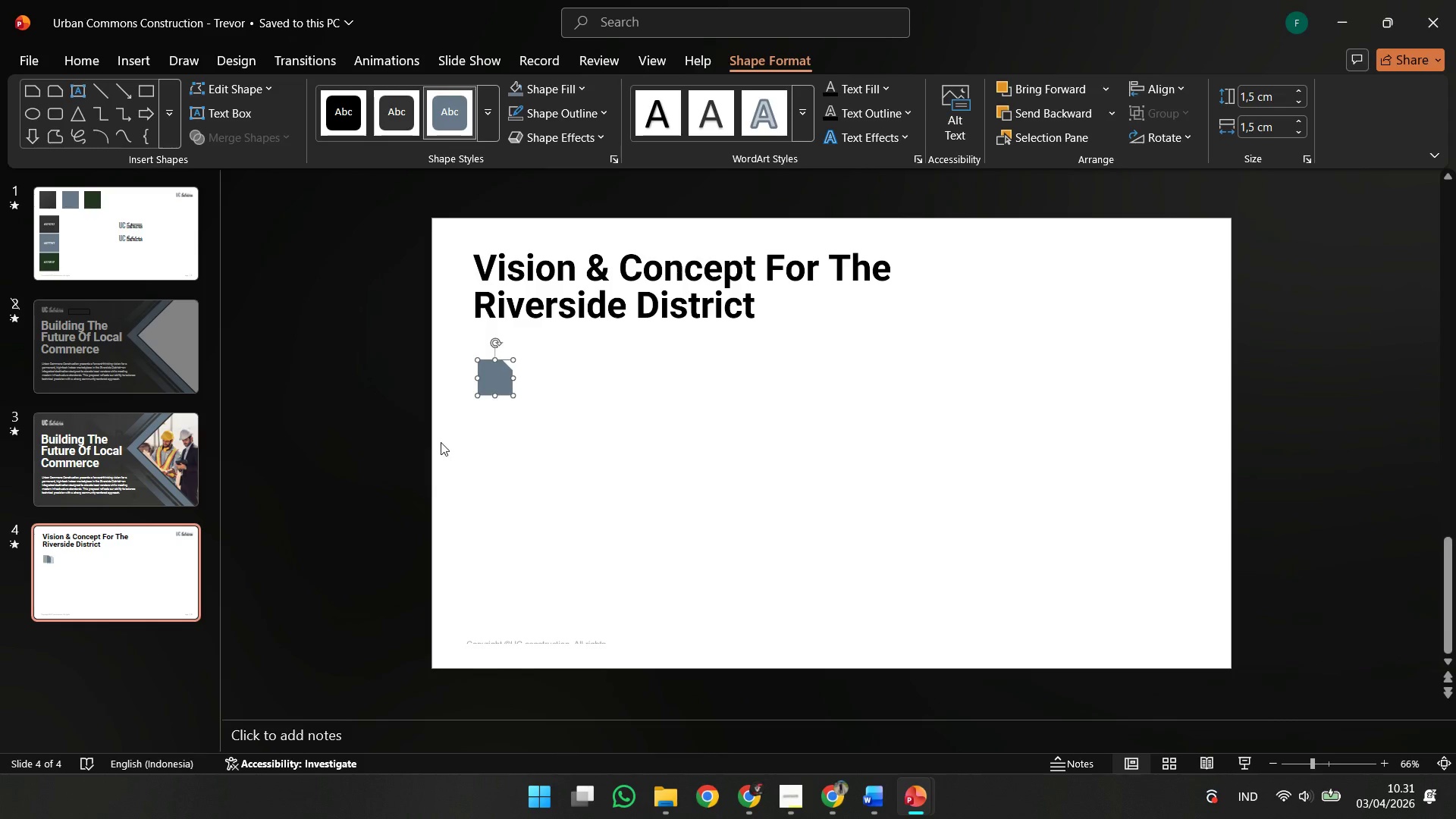 
left_click([511, 375])
 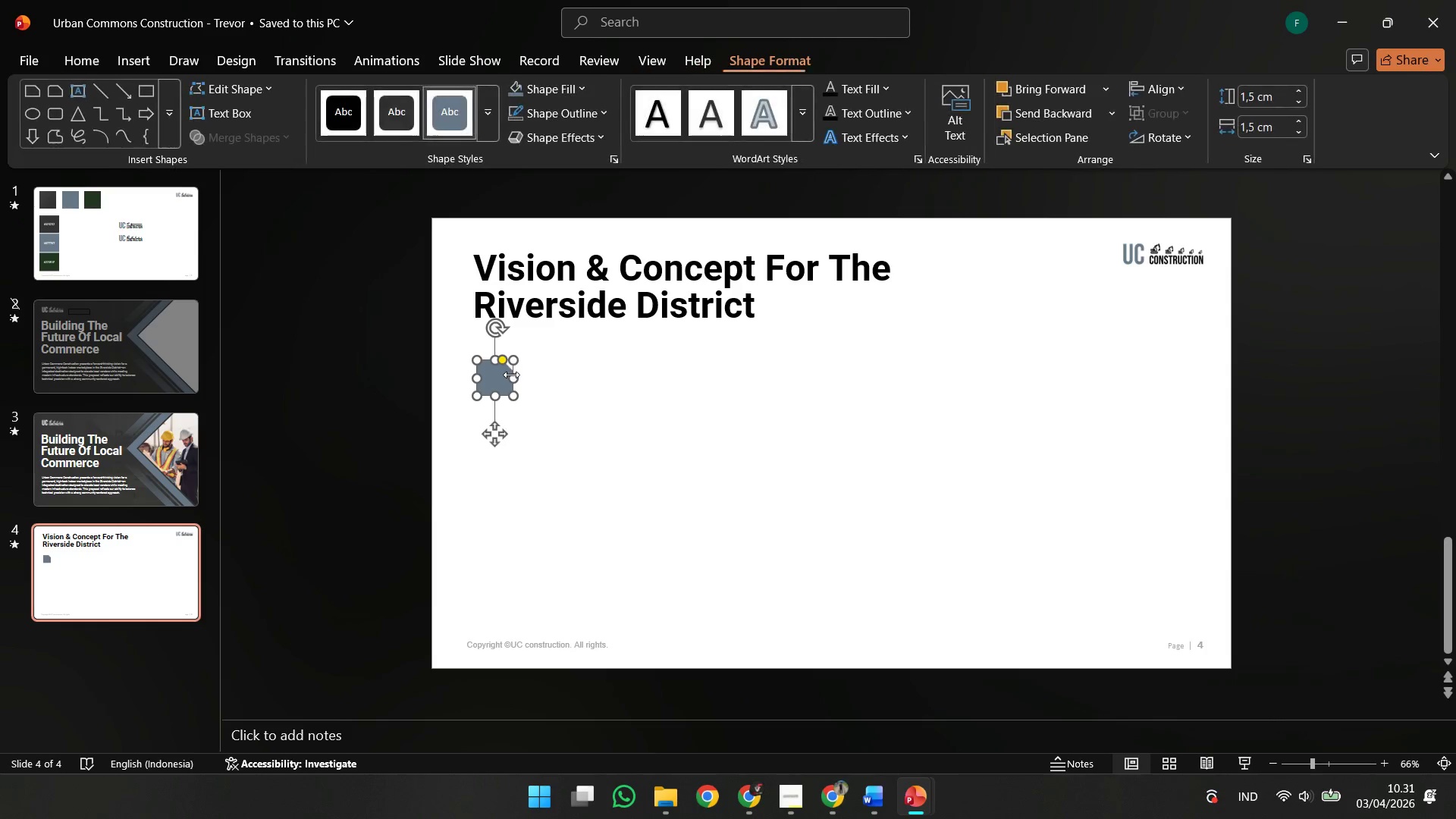 
hold_key(key=ShiftLeft, duration=1.34)
 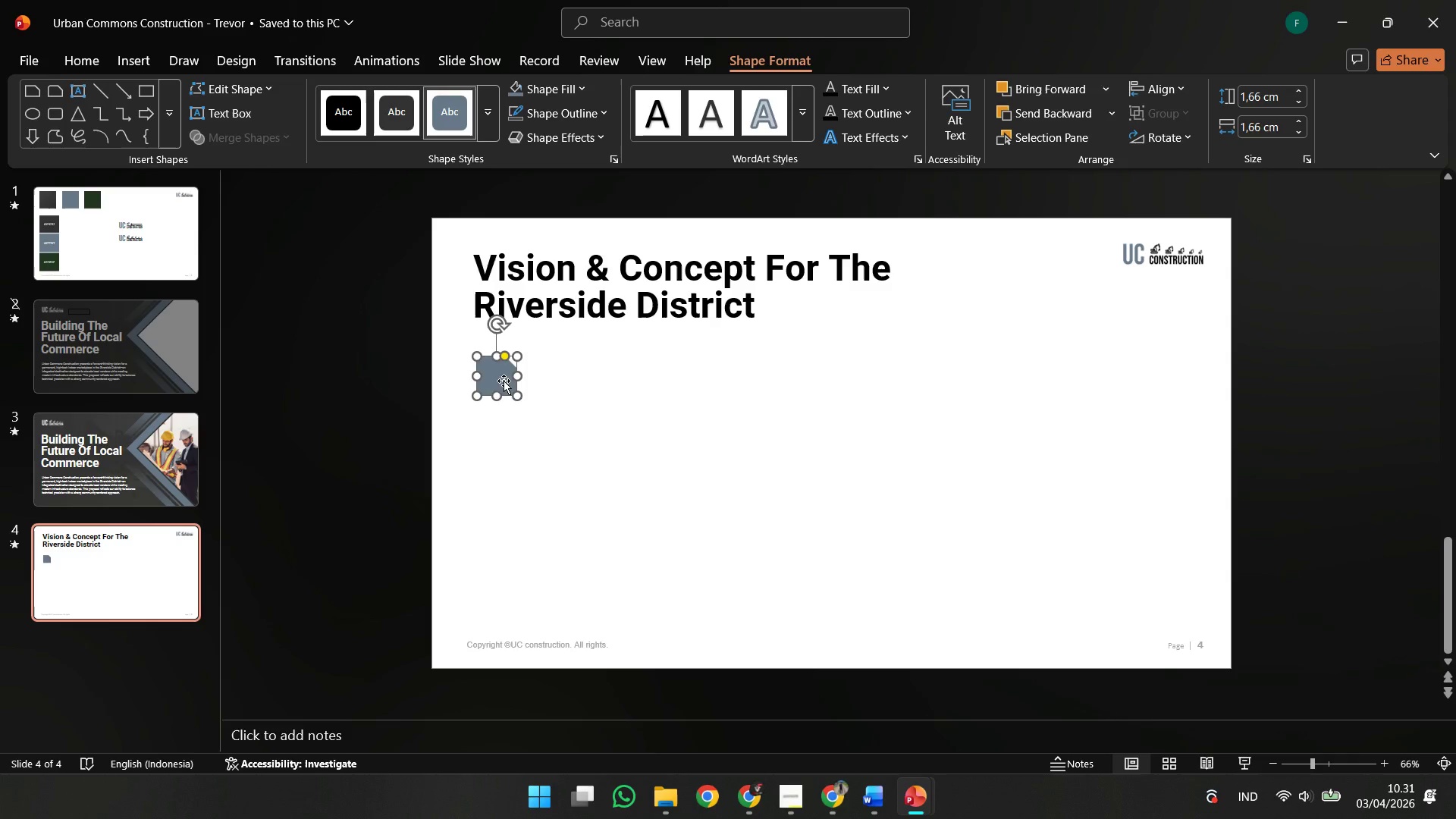 
left_click_drag(start_coordinate=[504, 381], to_coordinate=[500, 402])
 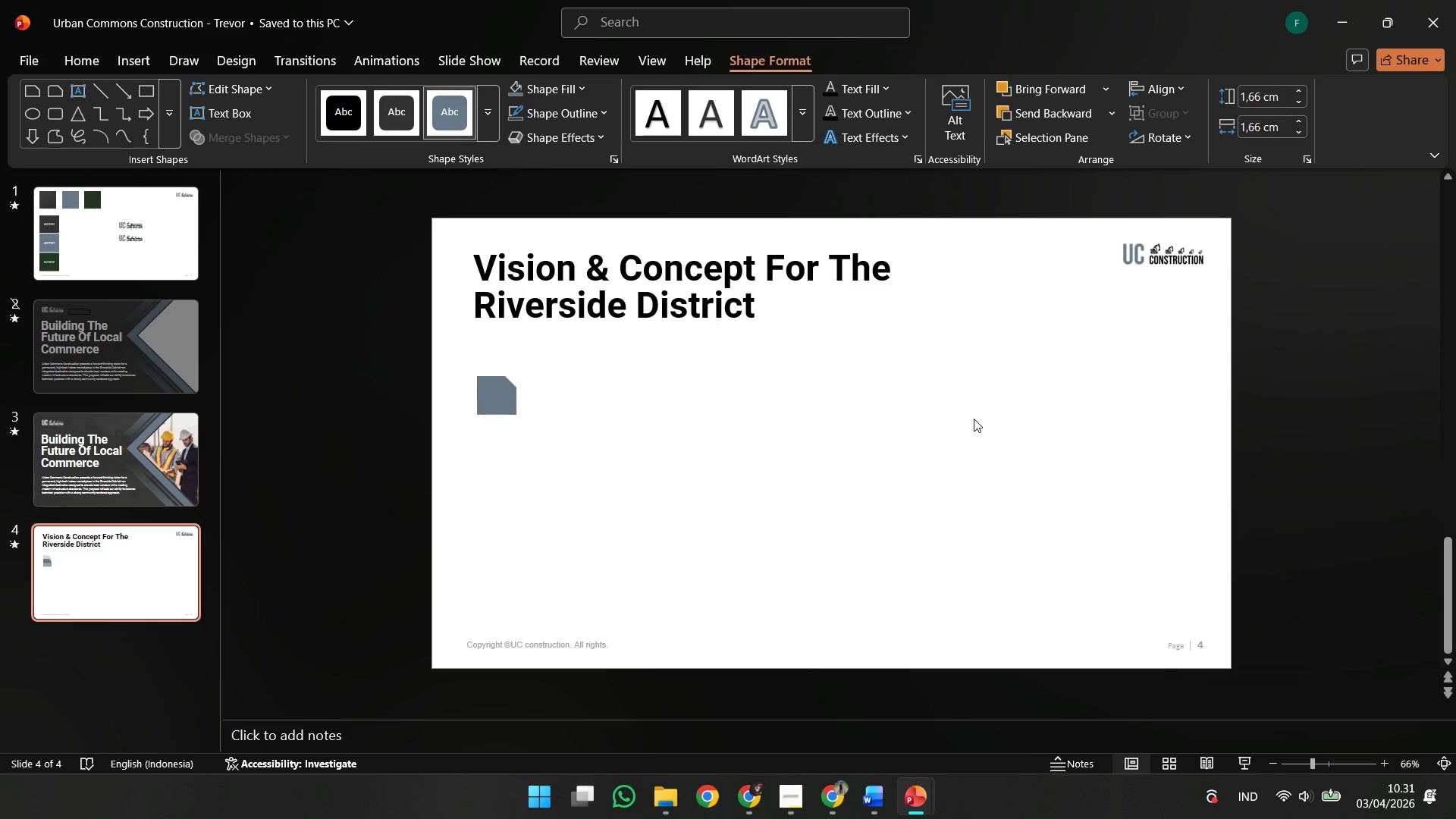 
hold_key(key=ShiftLeft, duration=0.59)
 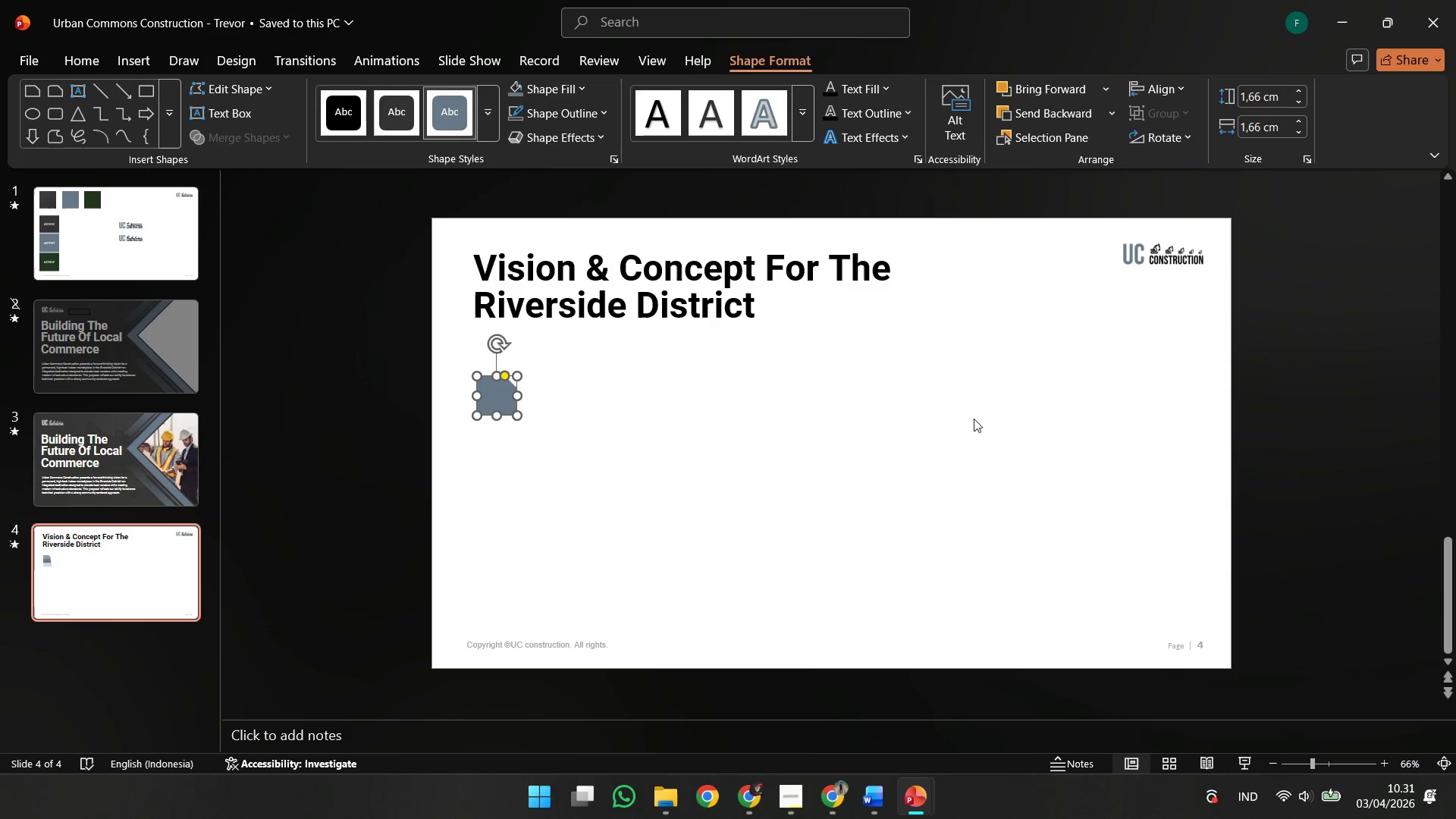 
left_click([974, 419])
 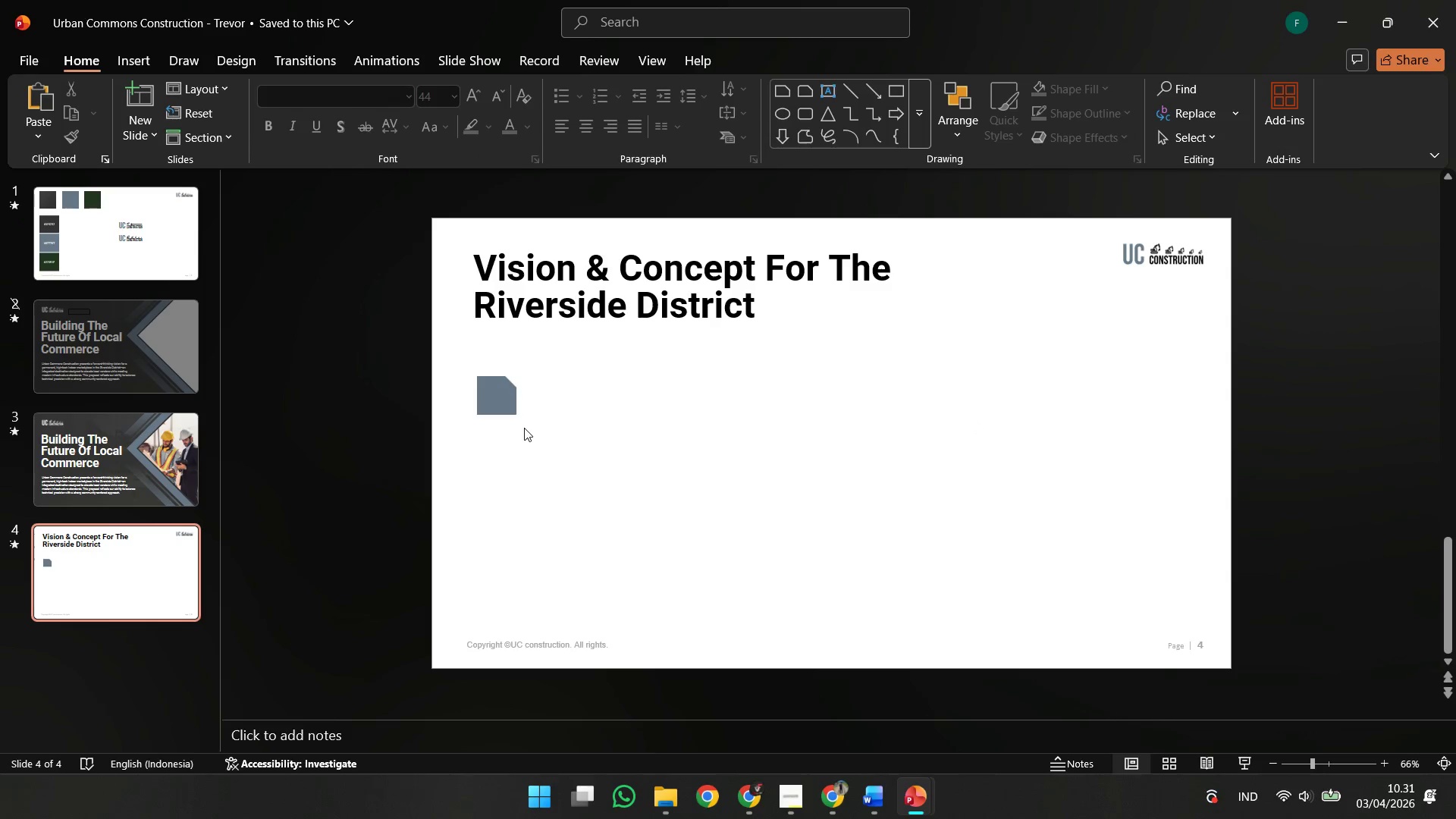 
left_click([499, 381])
 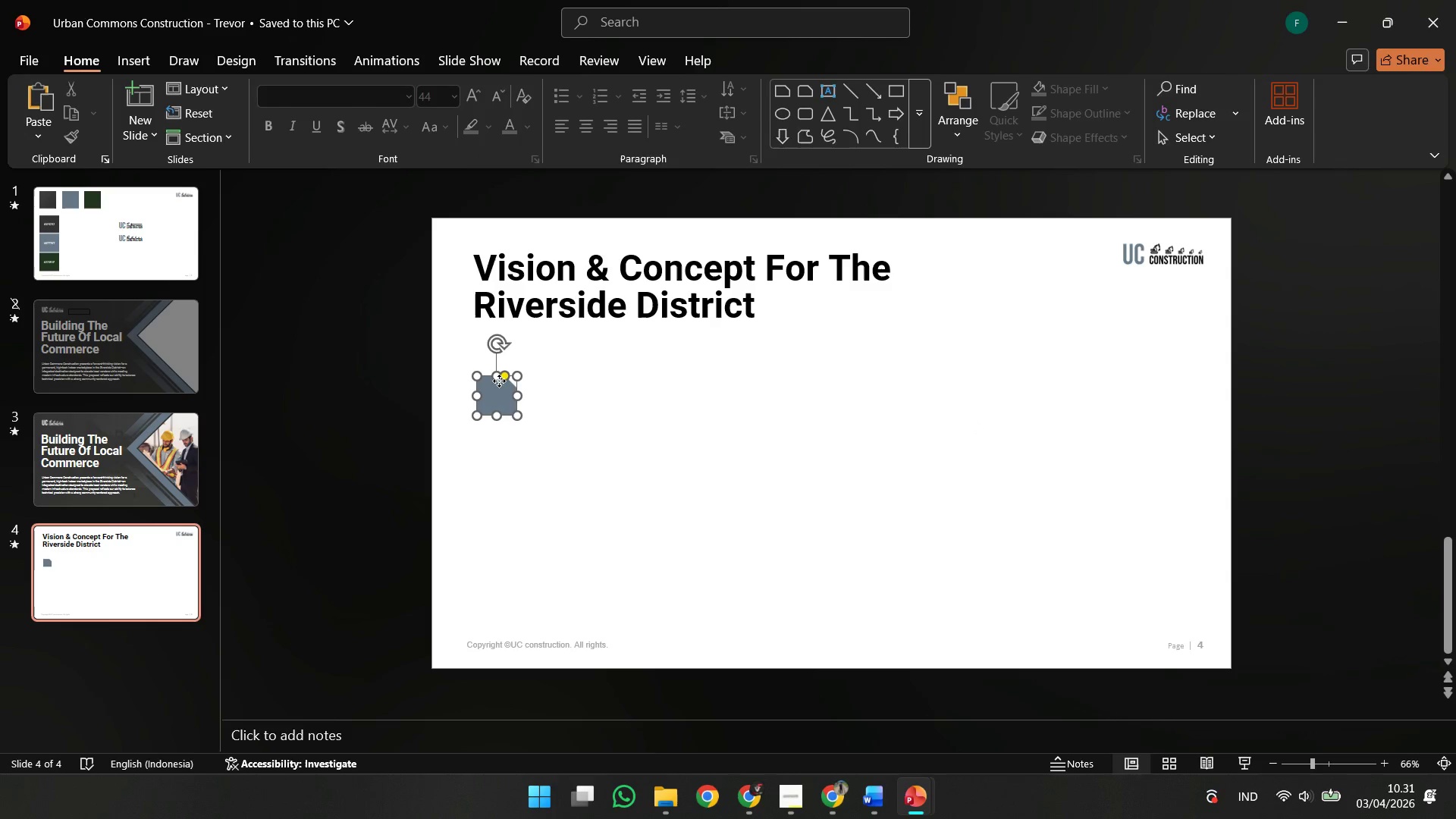 
hold_key(key=ShiftLeft, duration=1.94)
left_click_drag(start_coordinate=[519, 419], to_coordinate=[680, 603])
 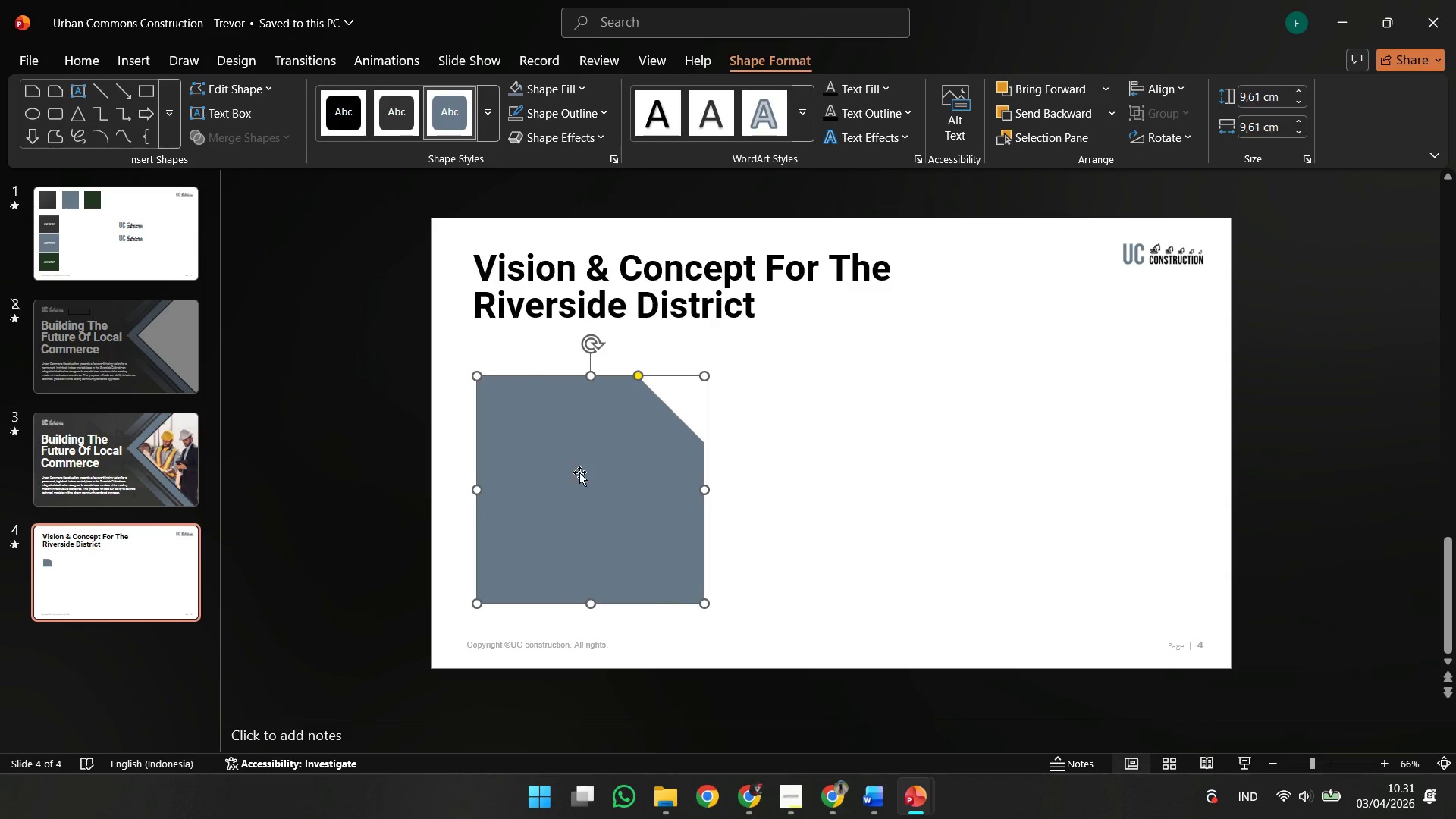 
left_click_drag(start_coordinate=[579, 472], to_coordinate=[956, 408])
 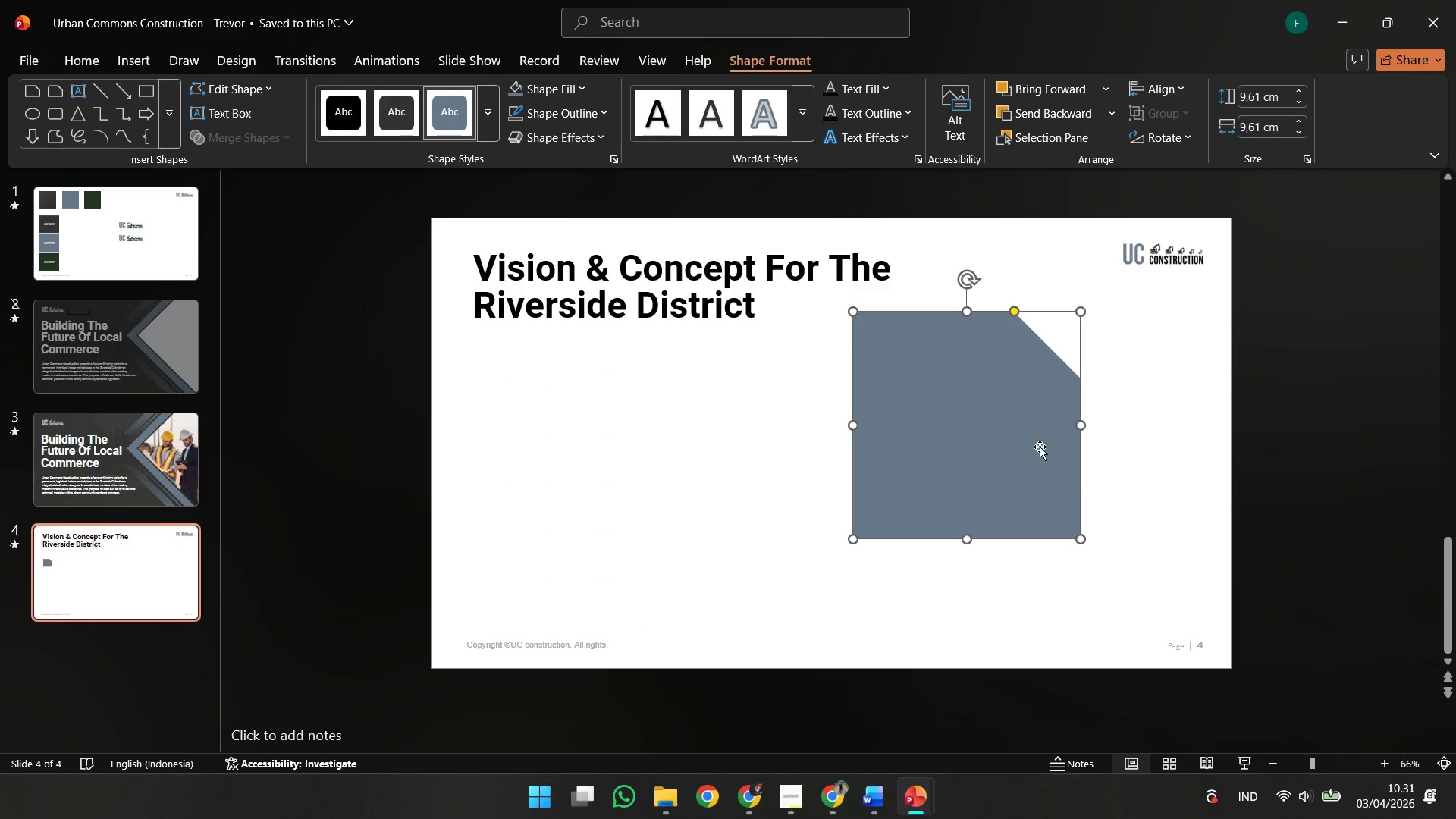 
hold_key(key=ShiftLeft, duration=1.08)
left_click_drag(start_coordinate=[1081, 541], to_coordinate=[1149, 604])
 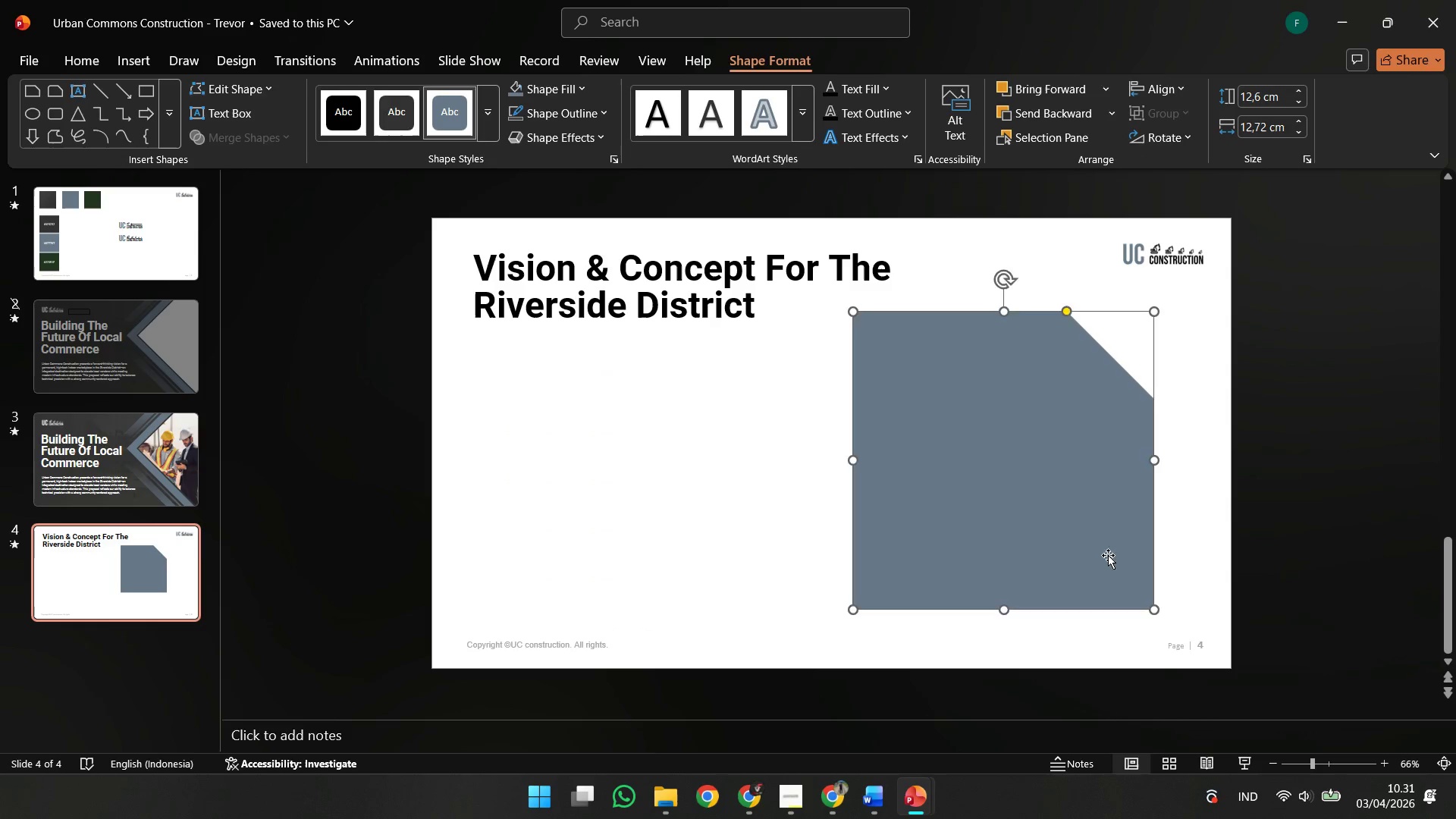 
left_click_drag(start_coordinate=[1108, 554], to_coordinate=[1116, 551])
 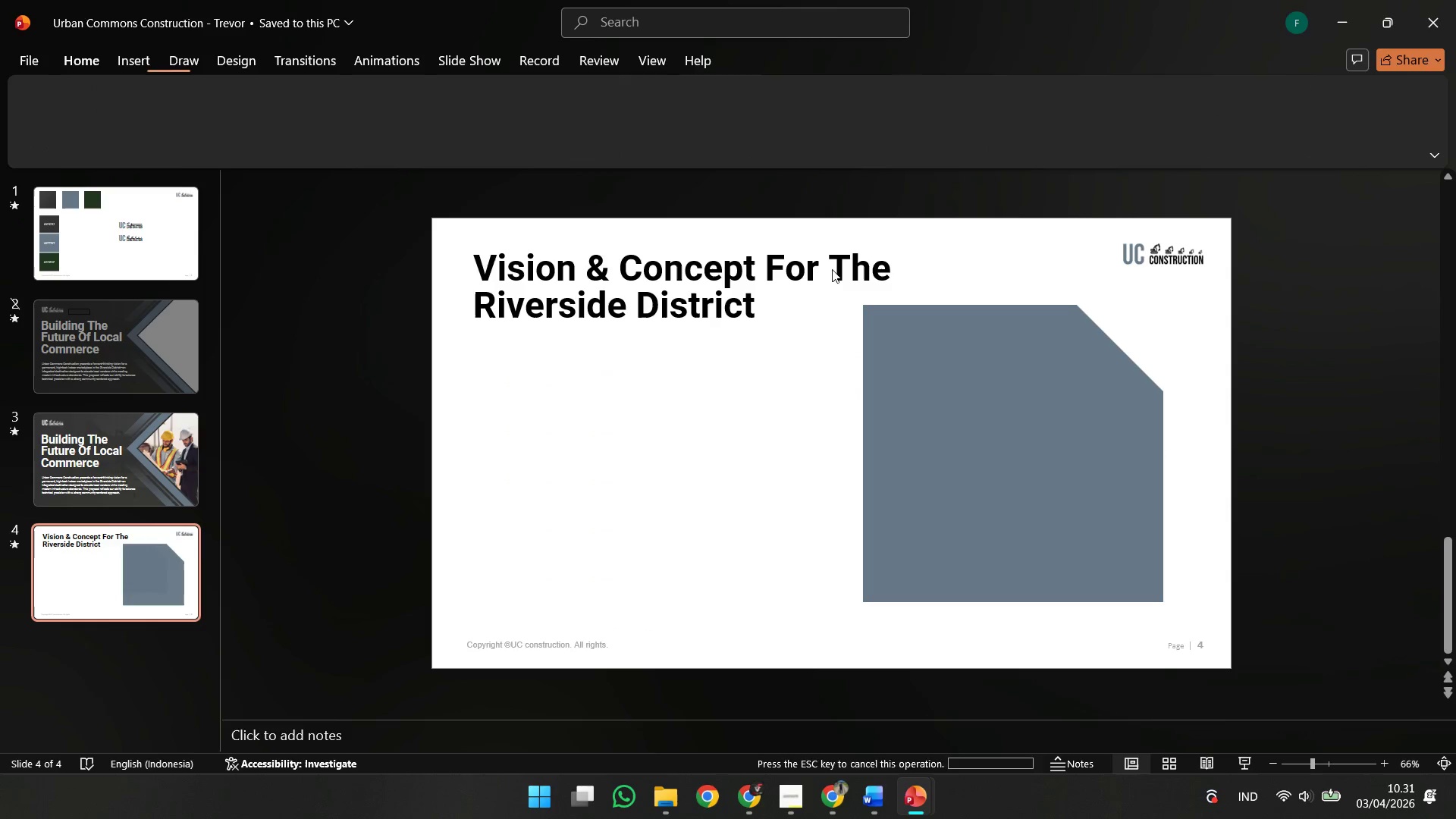 
double_click([836, 272])
 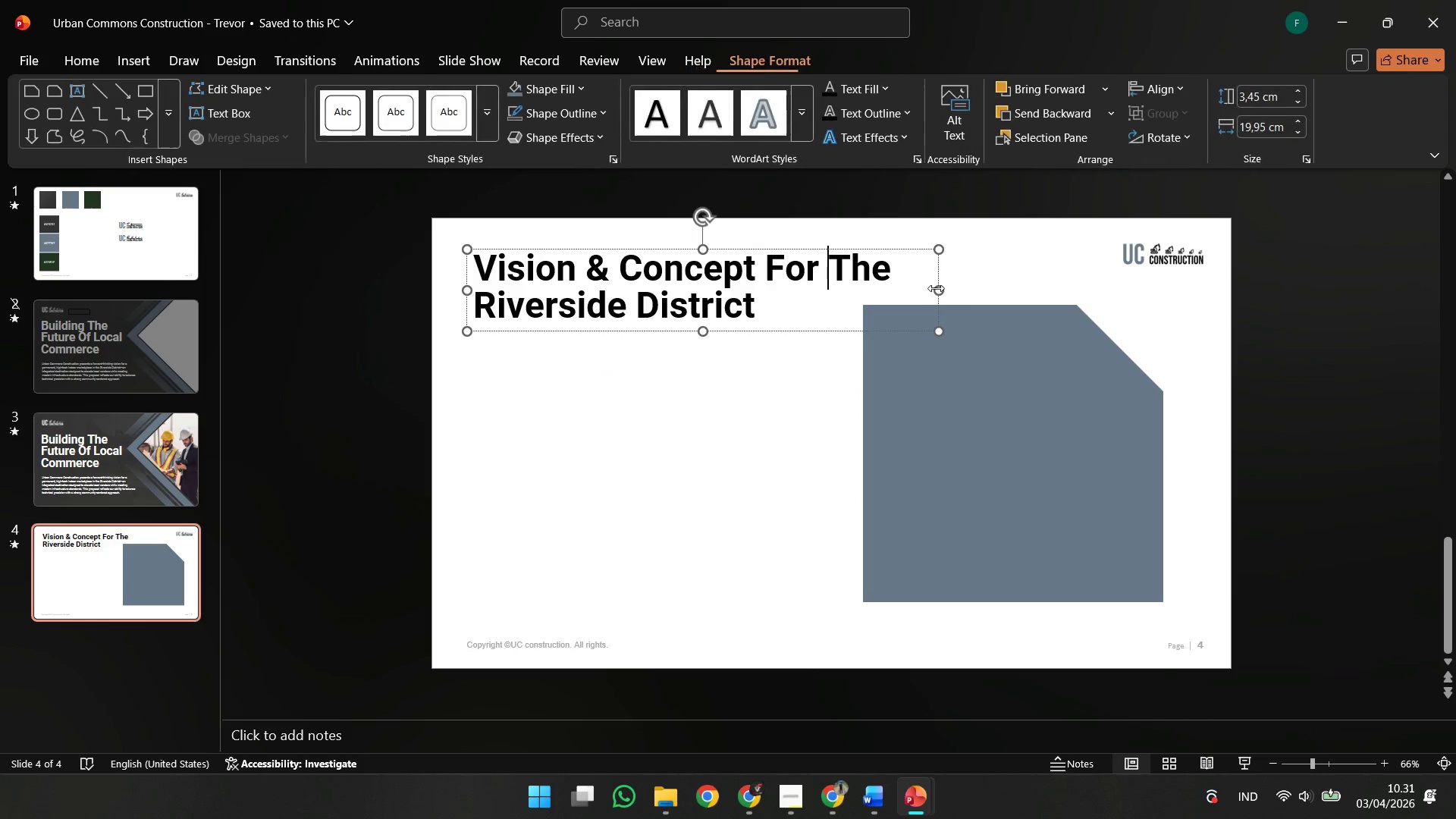 
left_click_drag(start_coordinate=[936, 288], to_coordinate=[886, 289])
 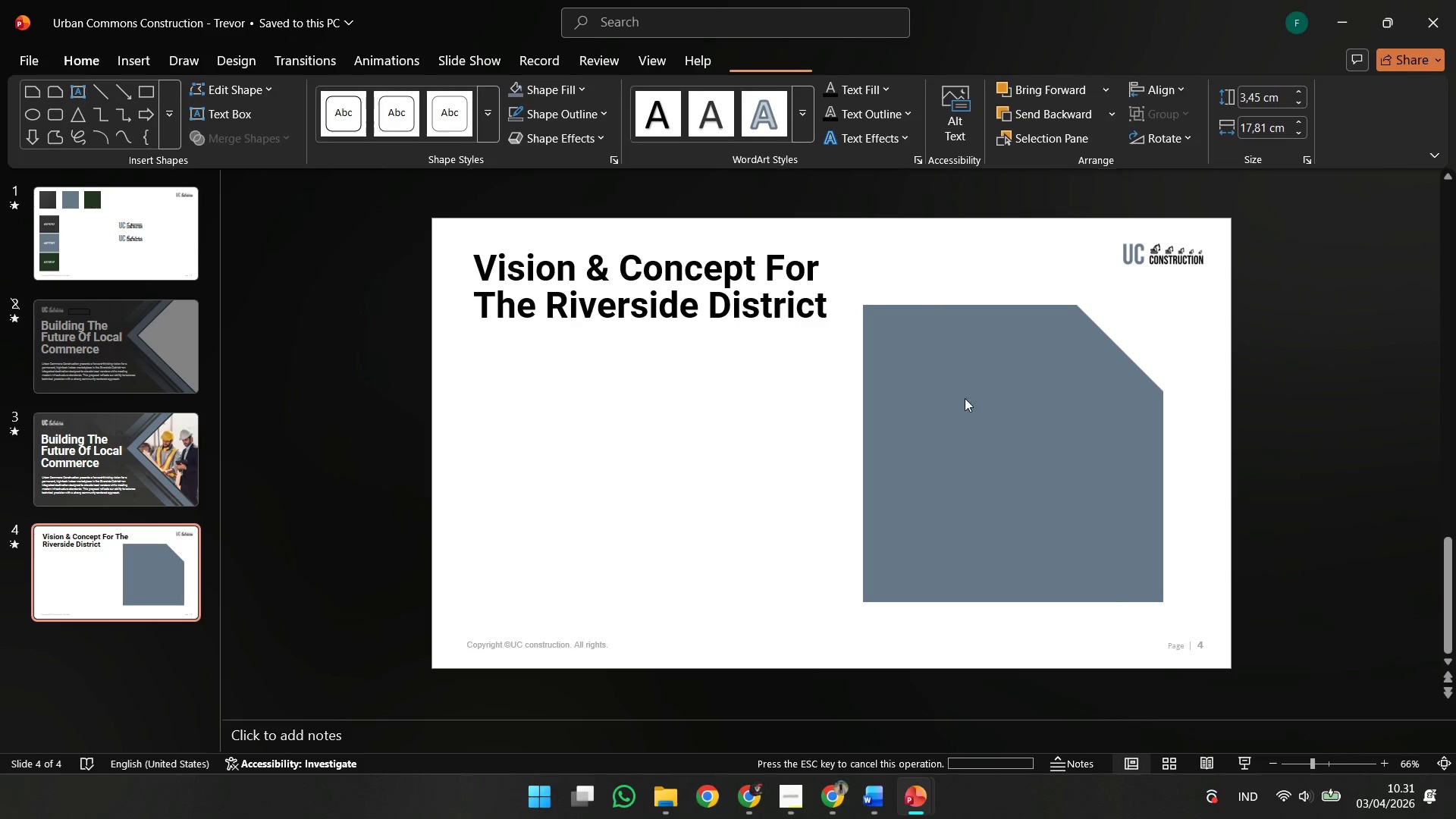 
double_click([965, 400])
 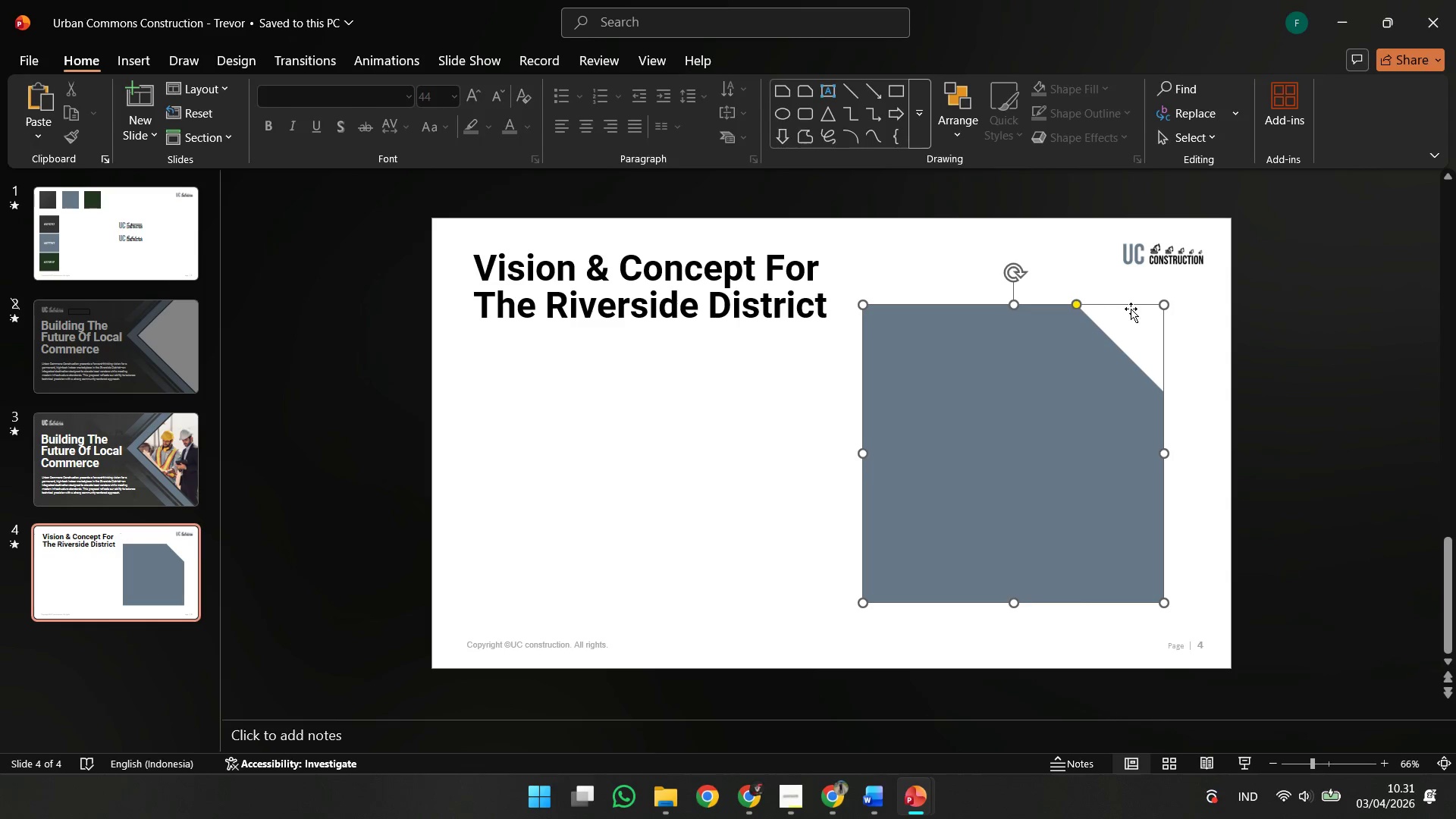 
hold_key(key=ShiftLeft, duration=0.92)
left_click([1157, 302])
 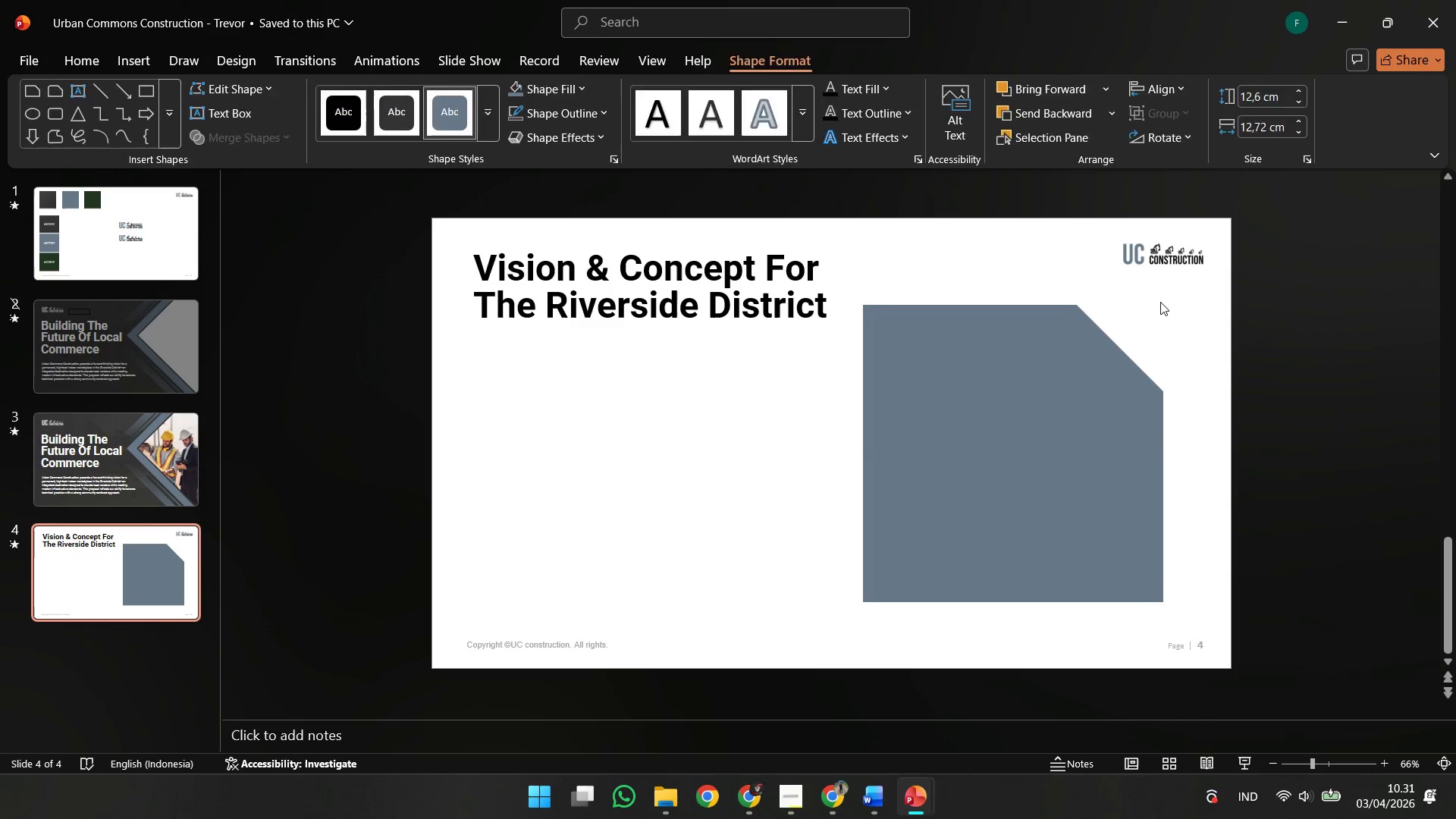 
left_click([1160, 302])
 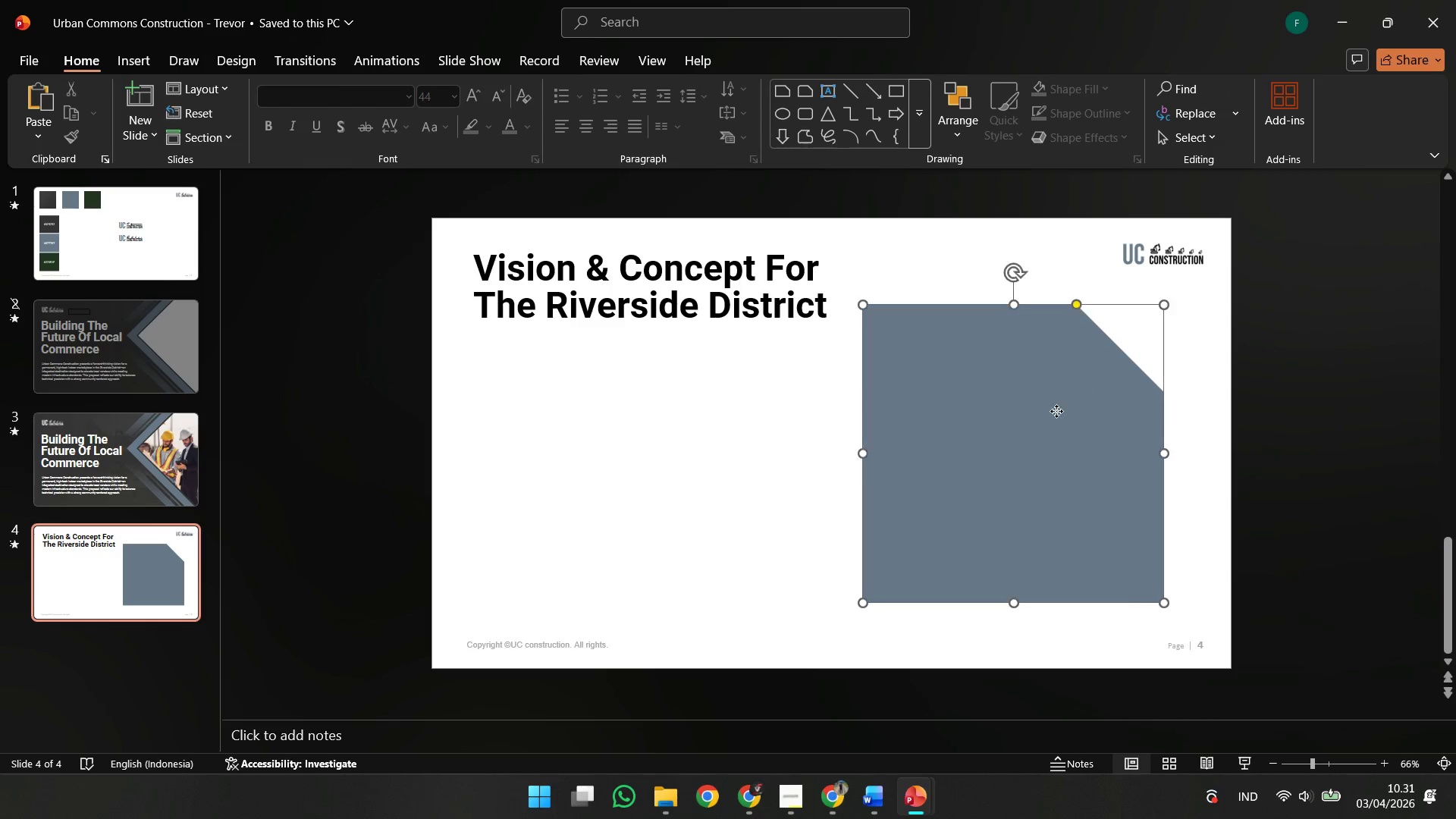 
hold_key(key=ShiftLeft, duration=2.2)
left_click_drag(start_coordinate=[1163, 305], to_coordinate=[1199, 289])
 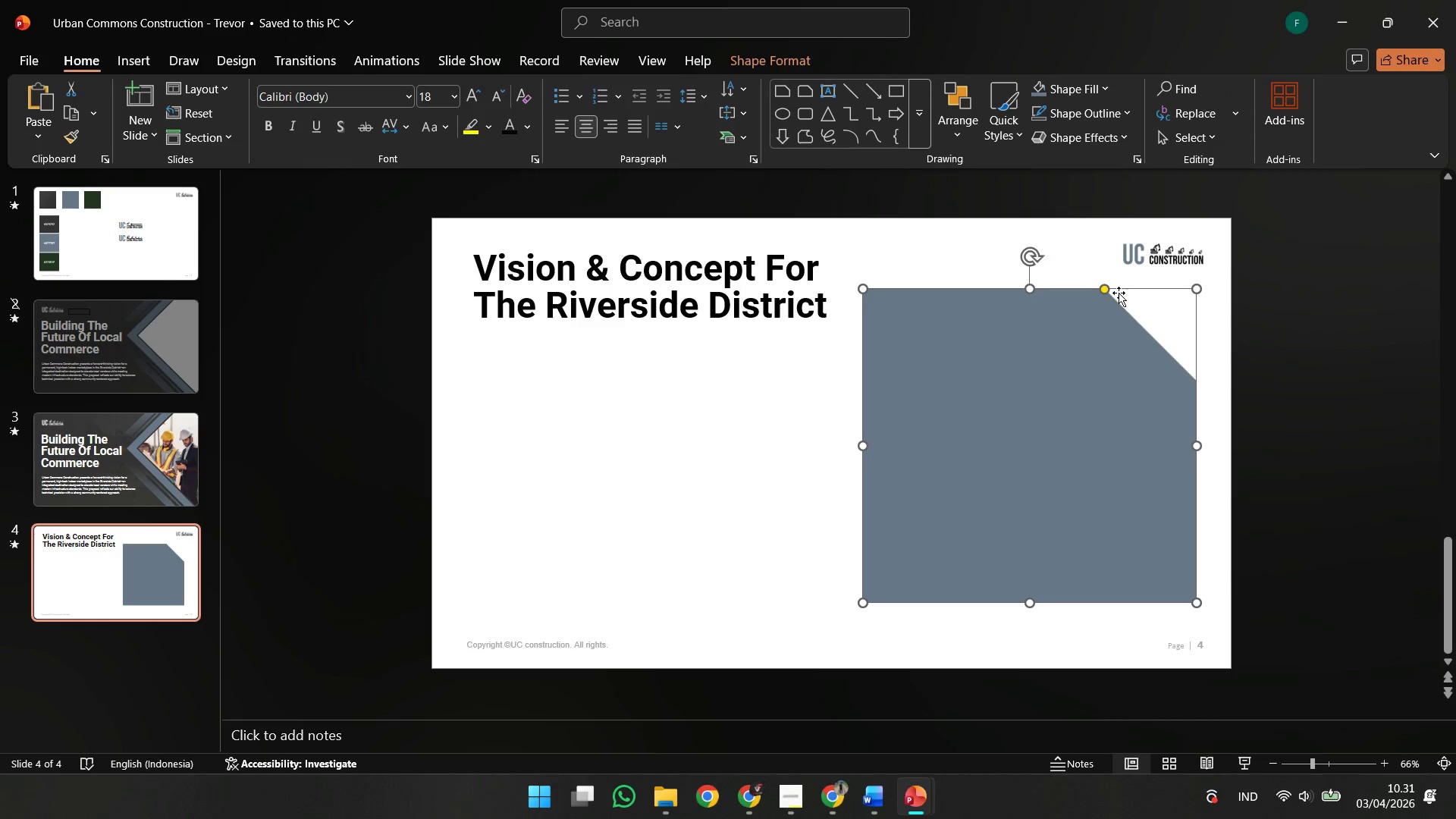 
hold_key(key=ShiftLeft, duration=1.19)
left_click_drag(start_coordinate=[1106, 290], to_coordinate=[1157, 290])
 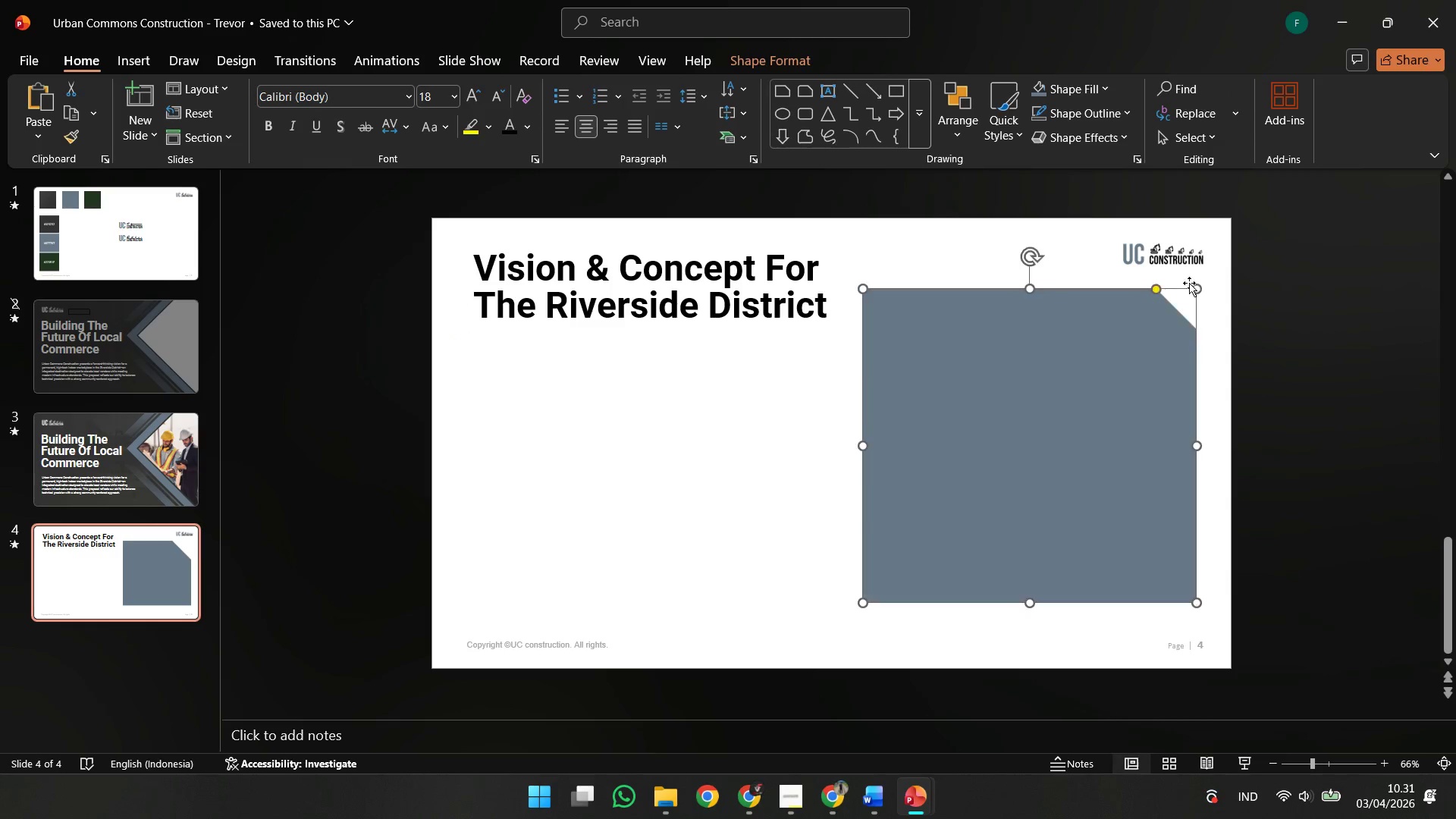 
hold_key(key=ShiftLeft, duration=0.59)
 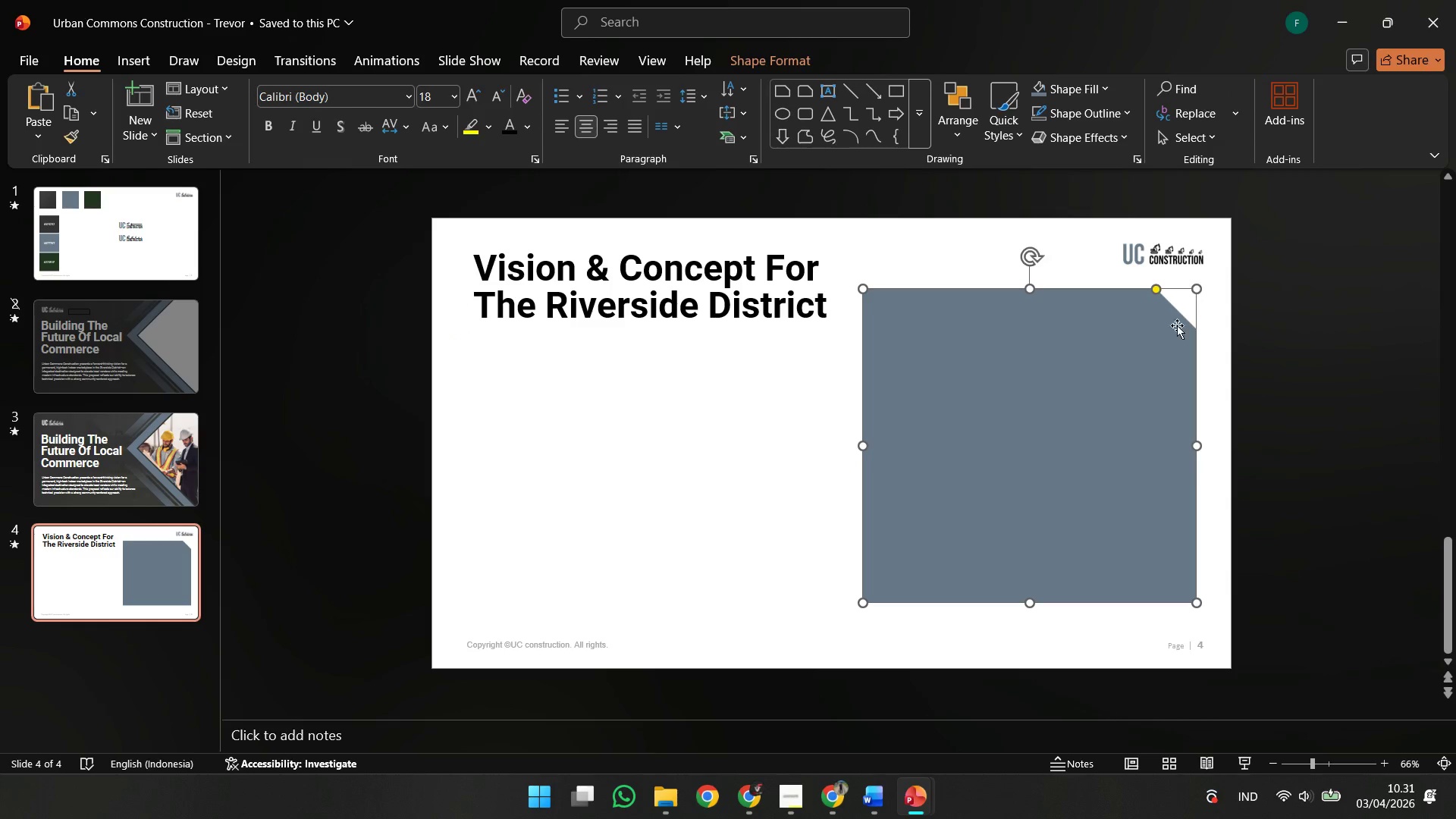 
hold_key(key=ShiftLeft, duration=1.5)
 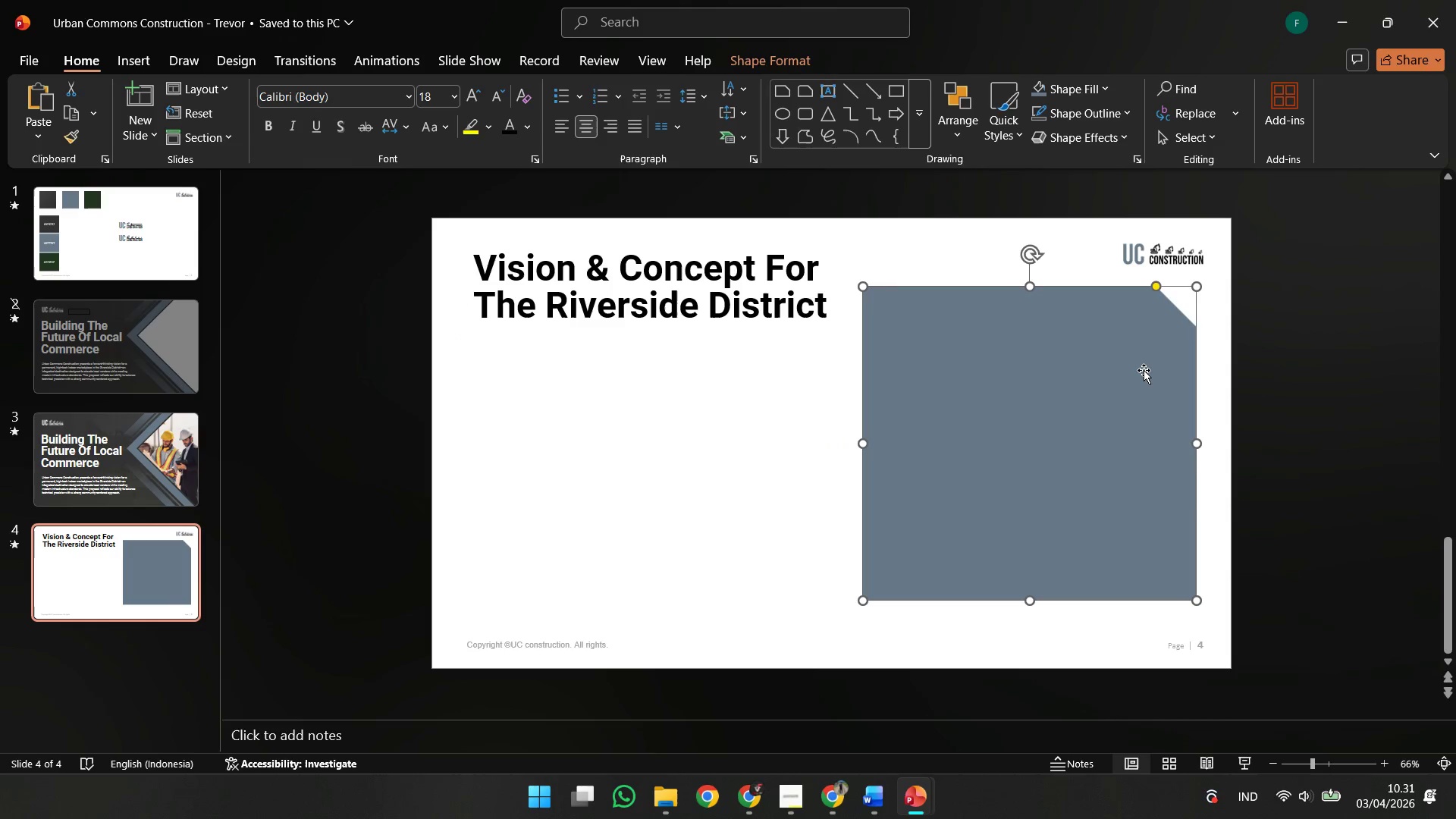 
key(ArrowLeft)
 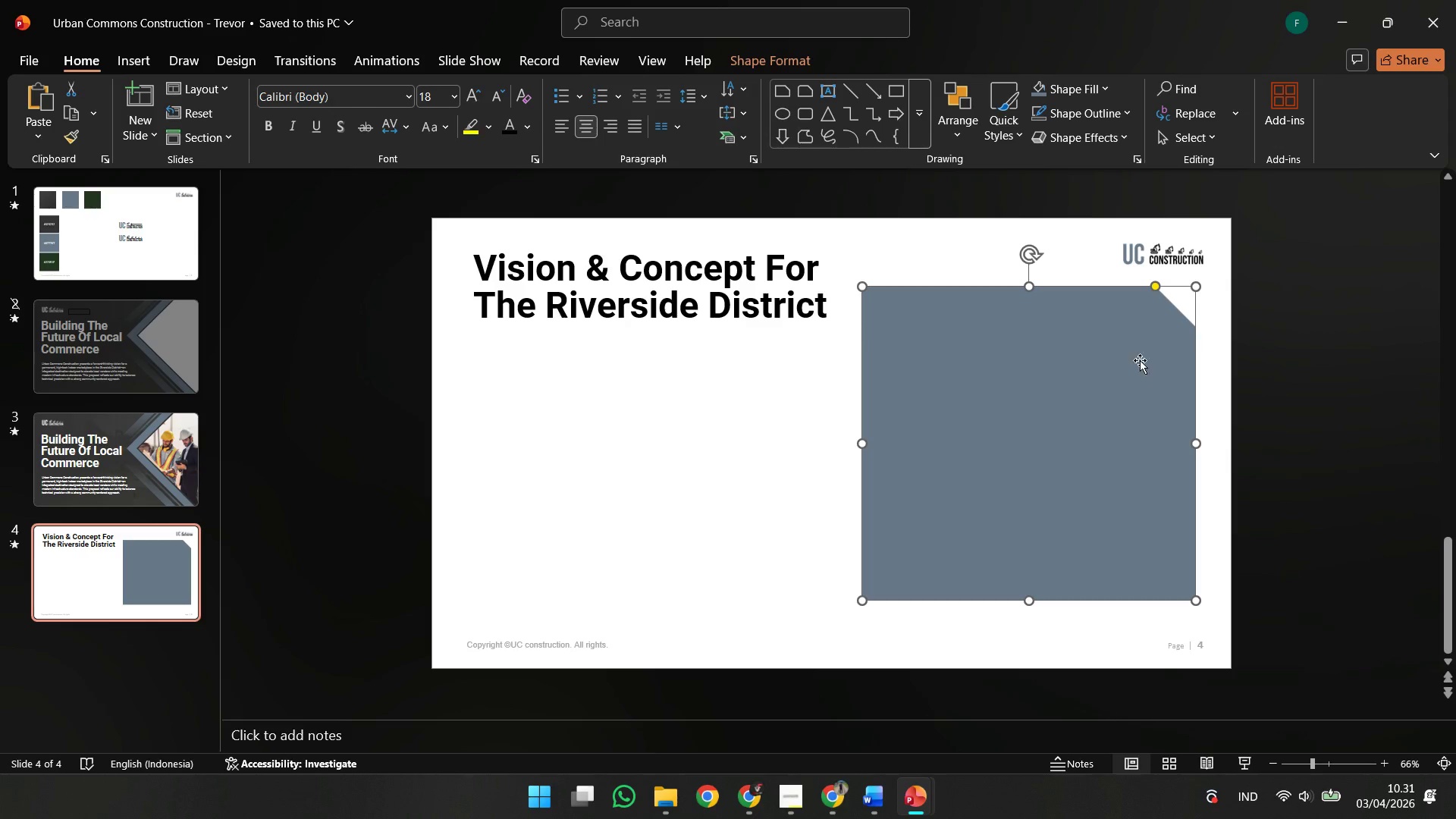 
key(ArrowLeft)
 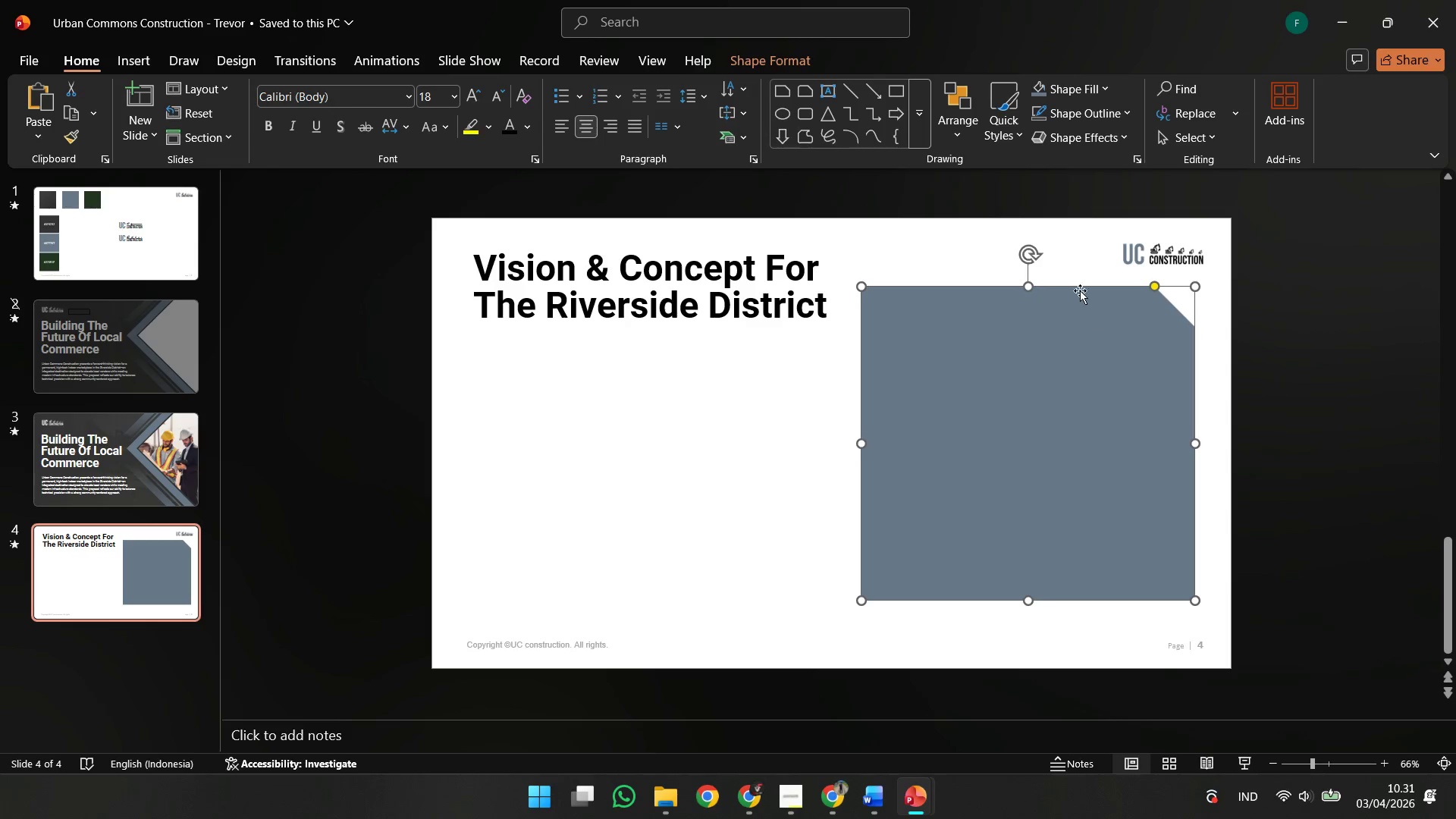 
key(ArrowLeft)
 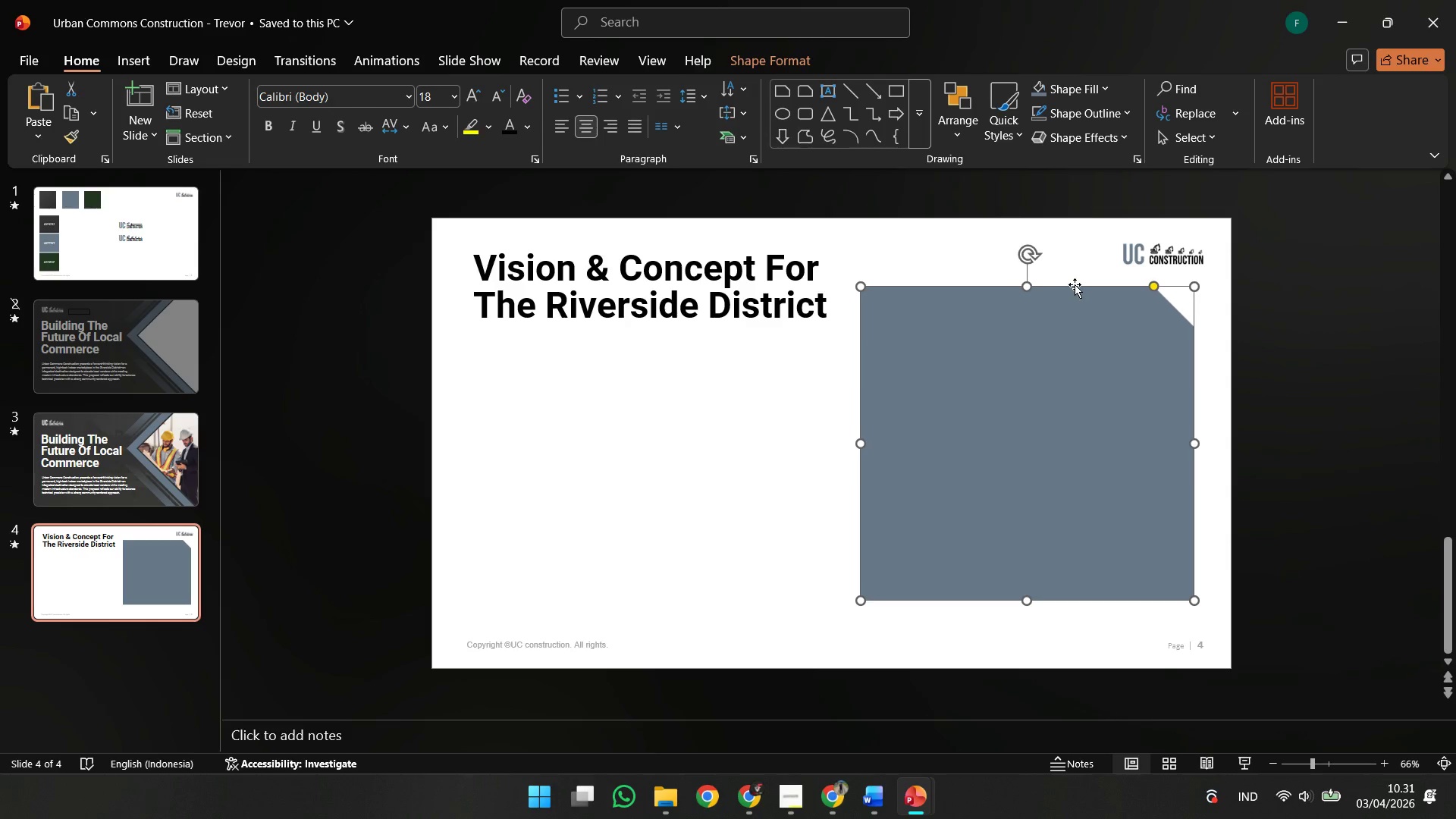 
key(ArrowLeft)
 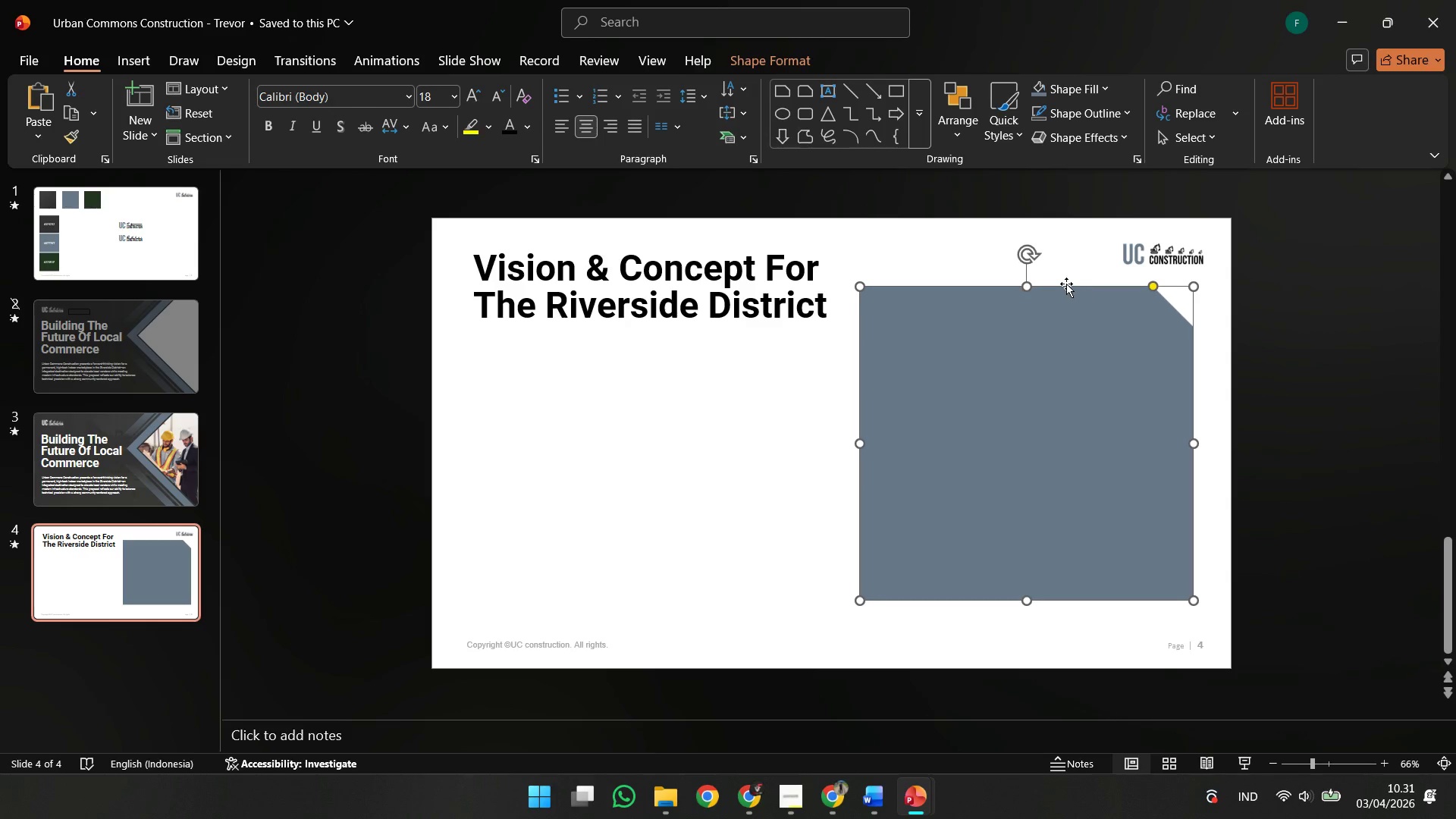 
key(ArrowLeft)
 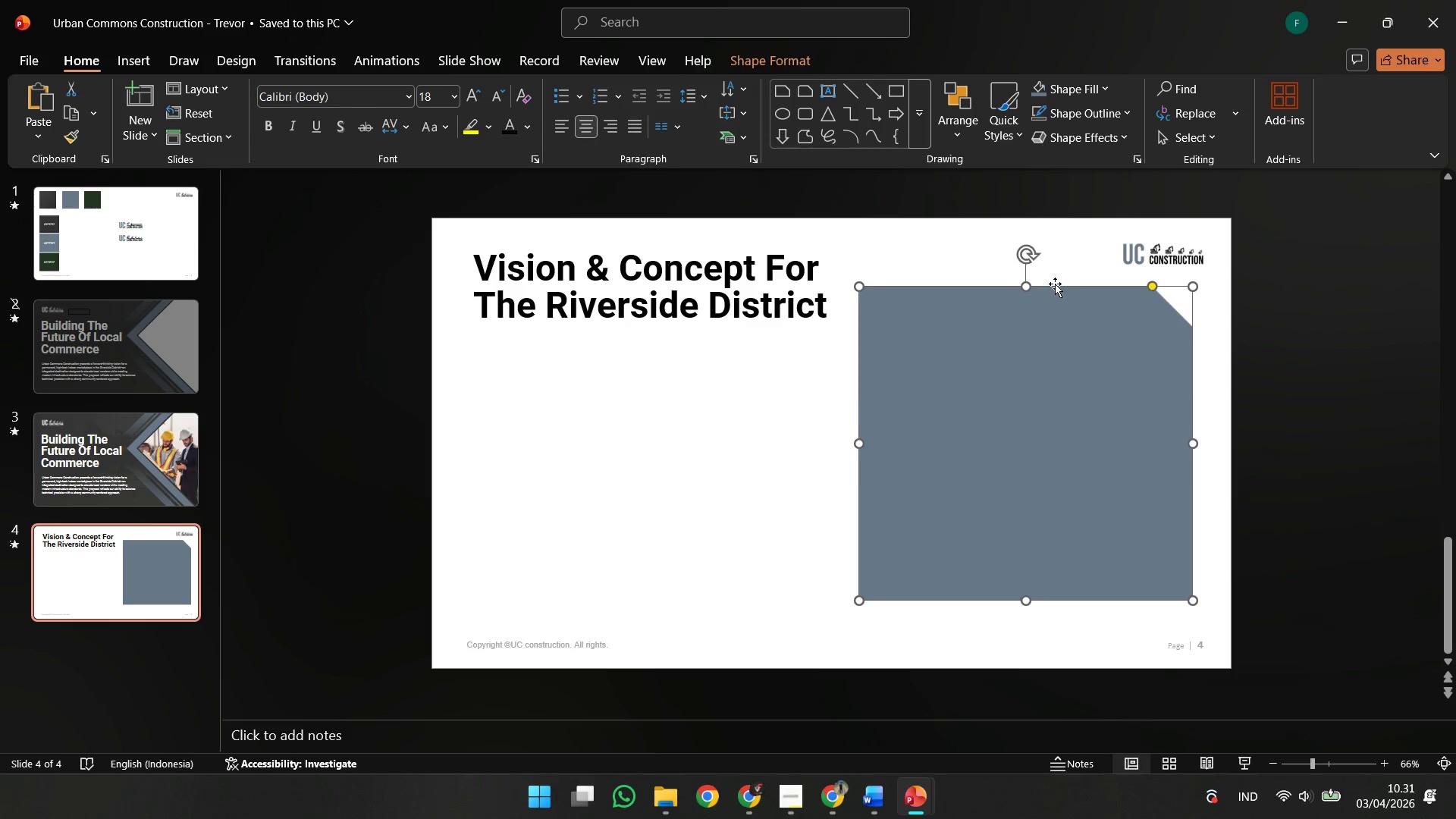 
key(ArrowLeft)
 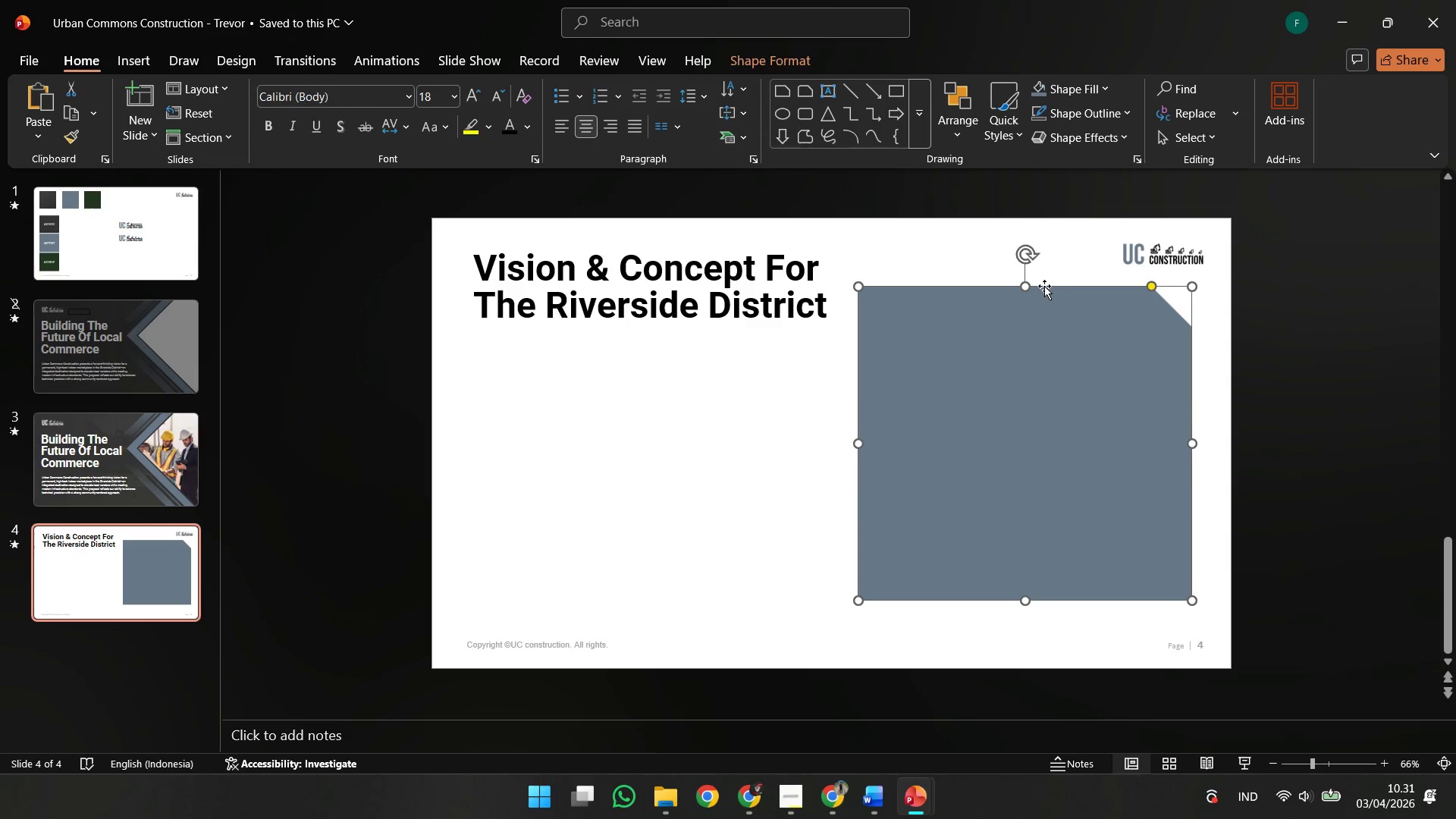 
key(ArrowLeft)
 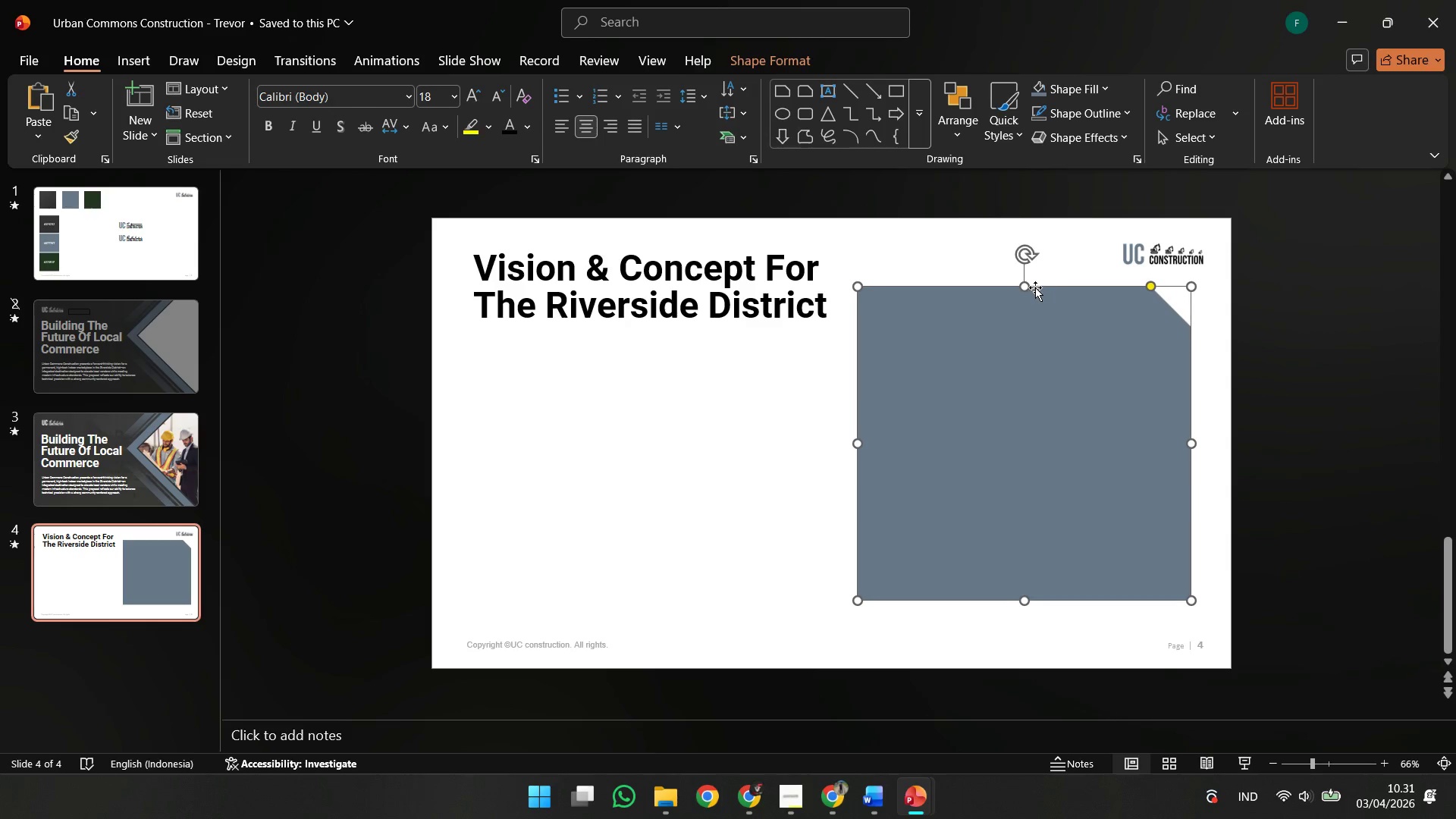 
key(ArrowLeft)
 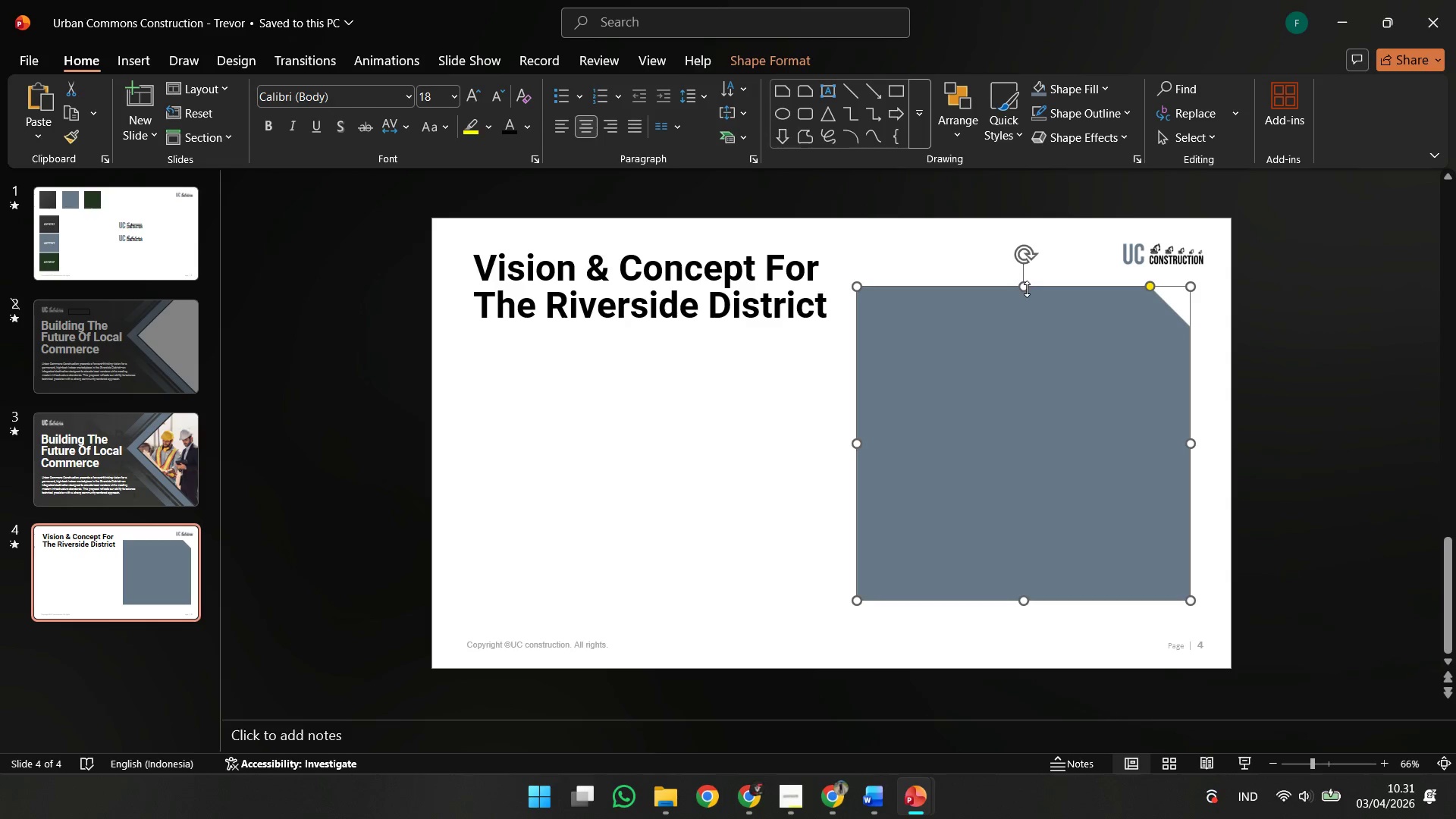 
key(ArrowLeft)
 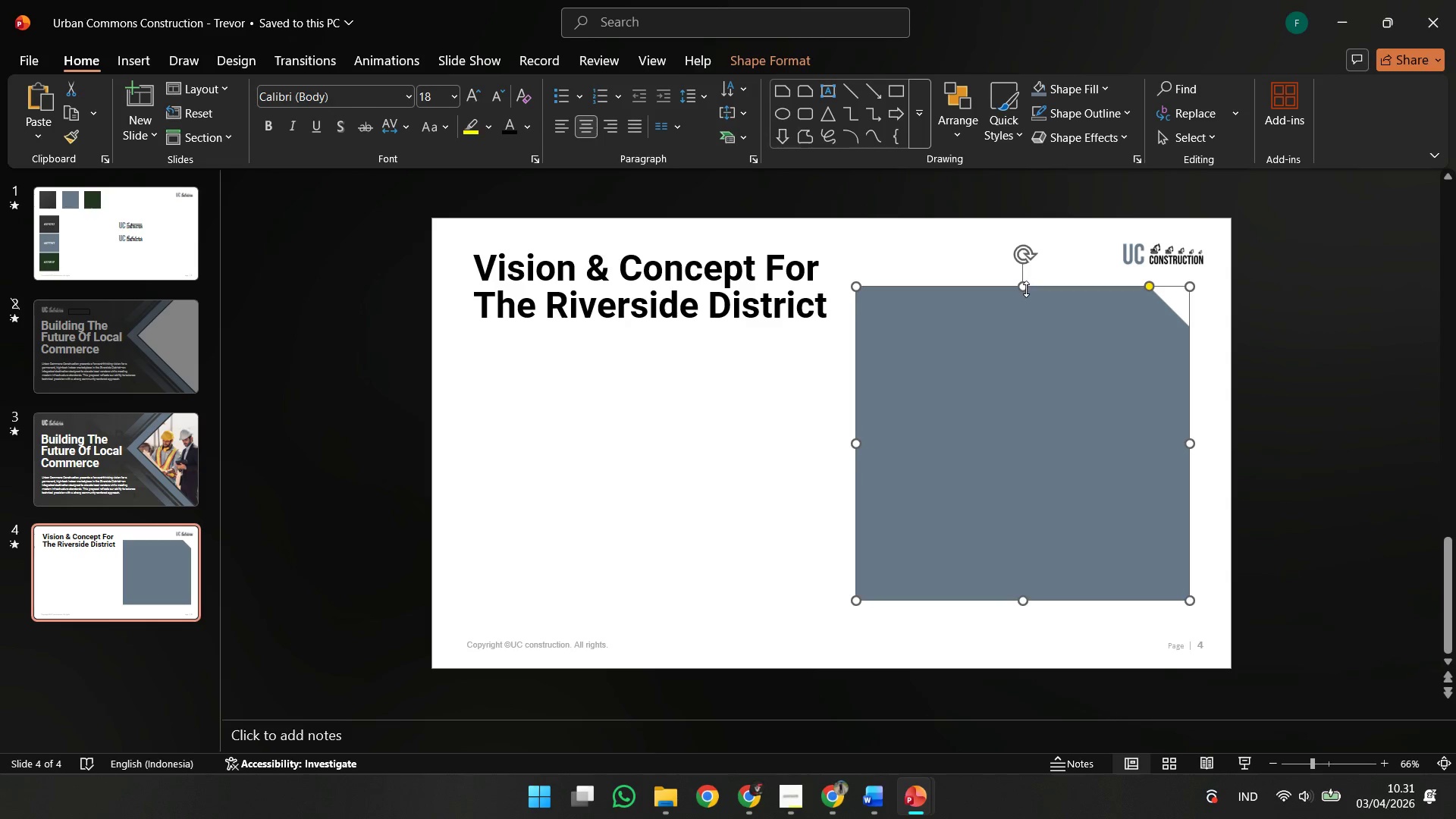 
key(ArrowLeft)
 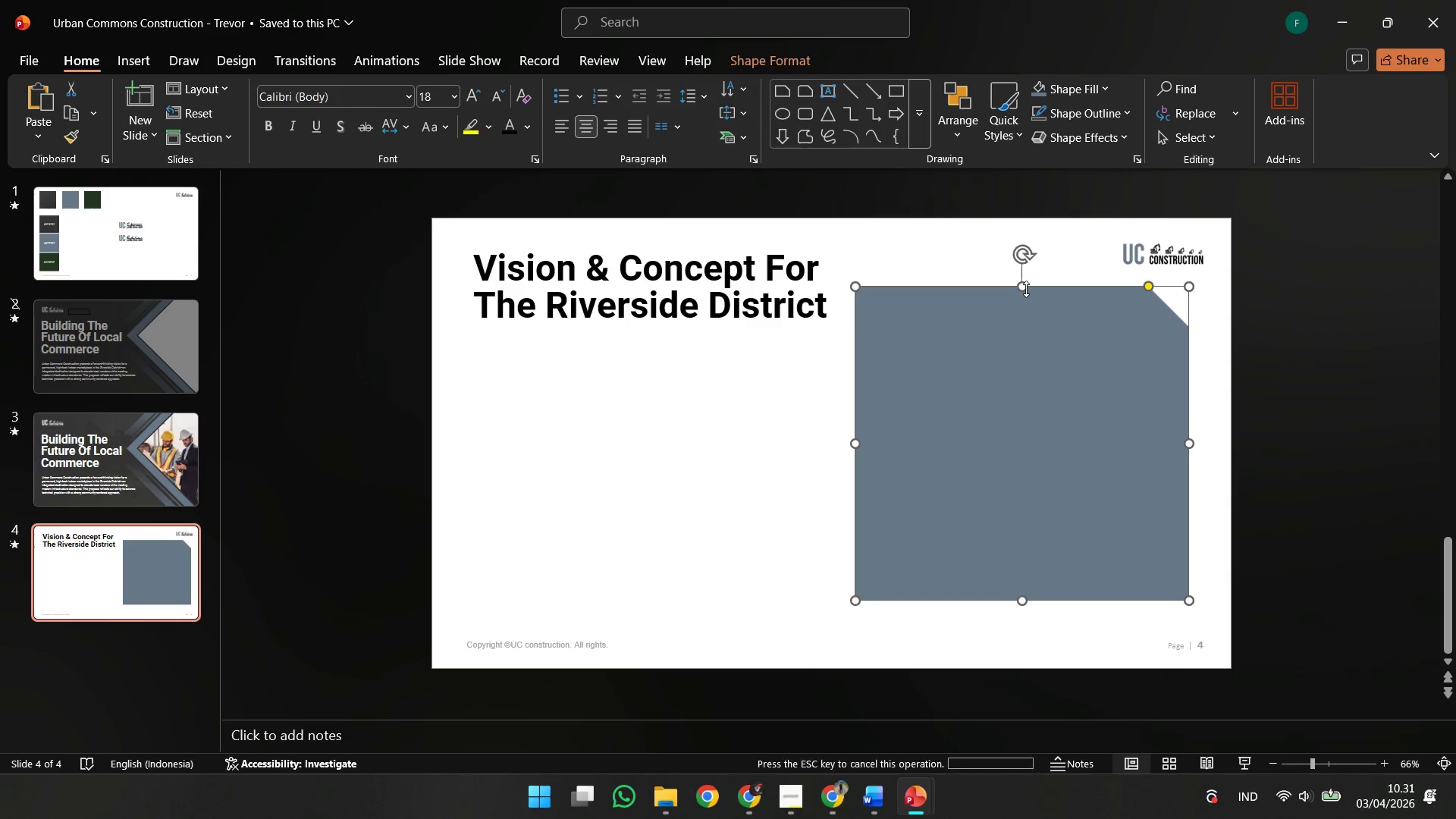 
key(ArrowLeft)
 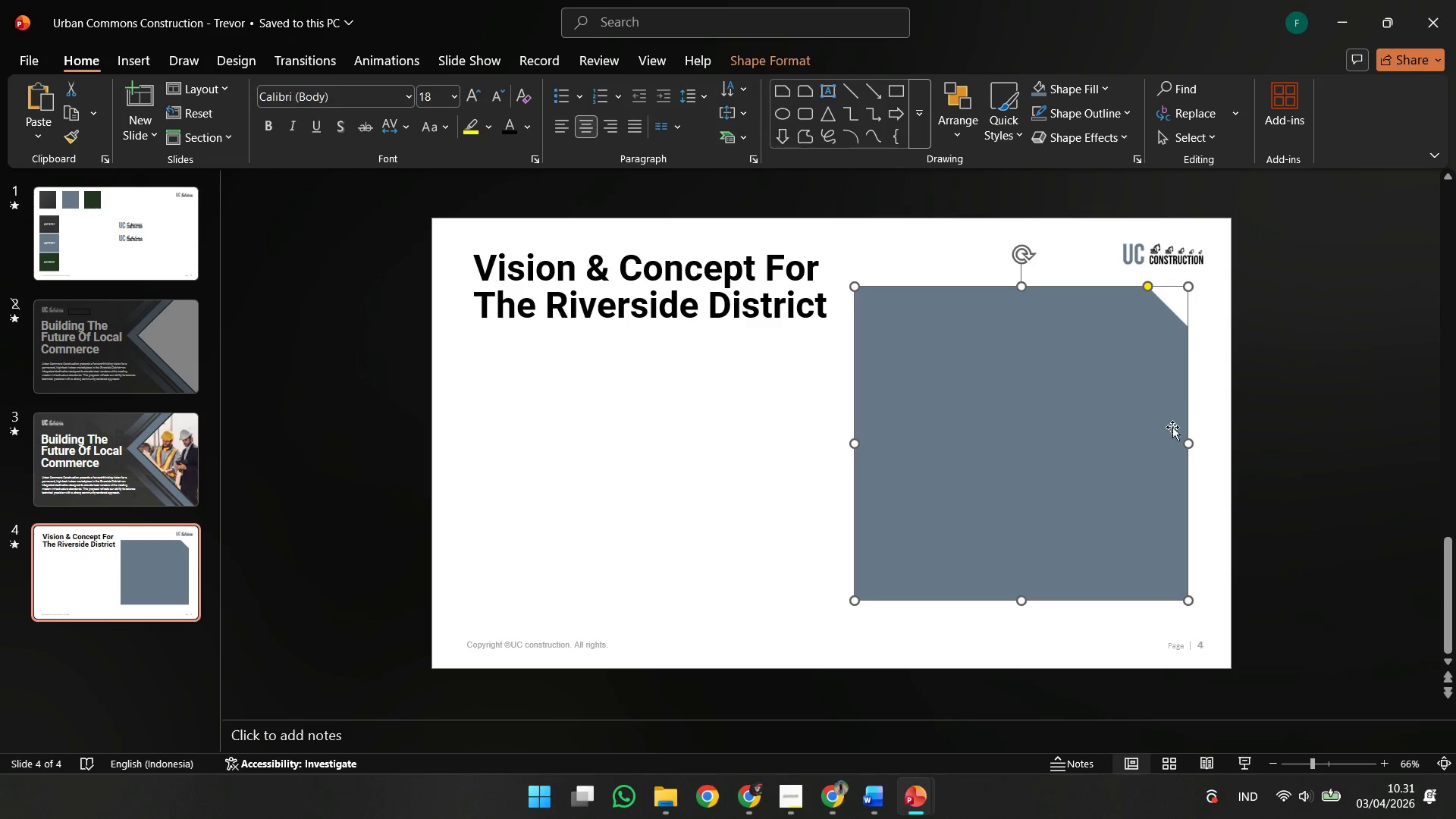 
key(ArrowLeft)
 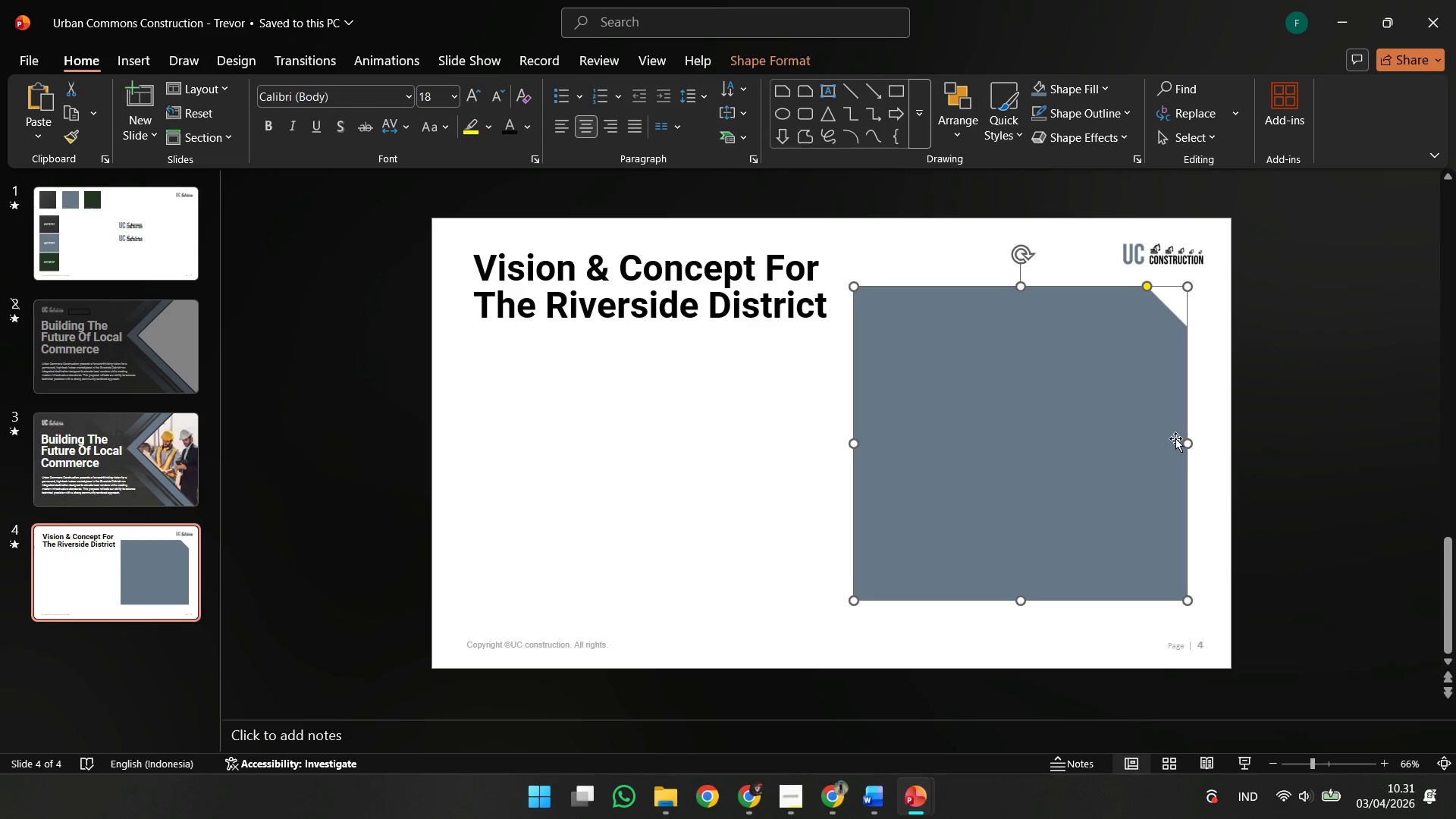 
key(ArrowLeft)
 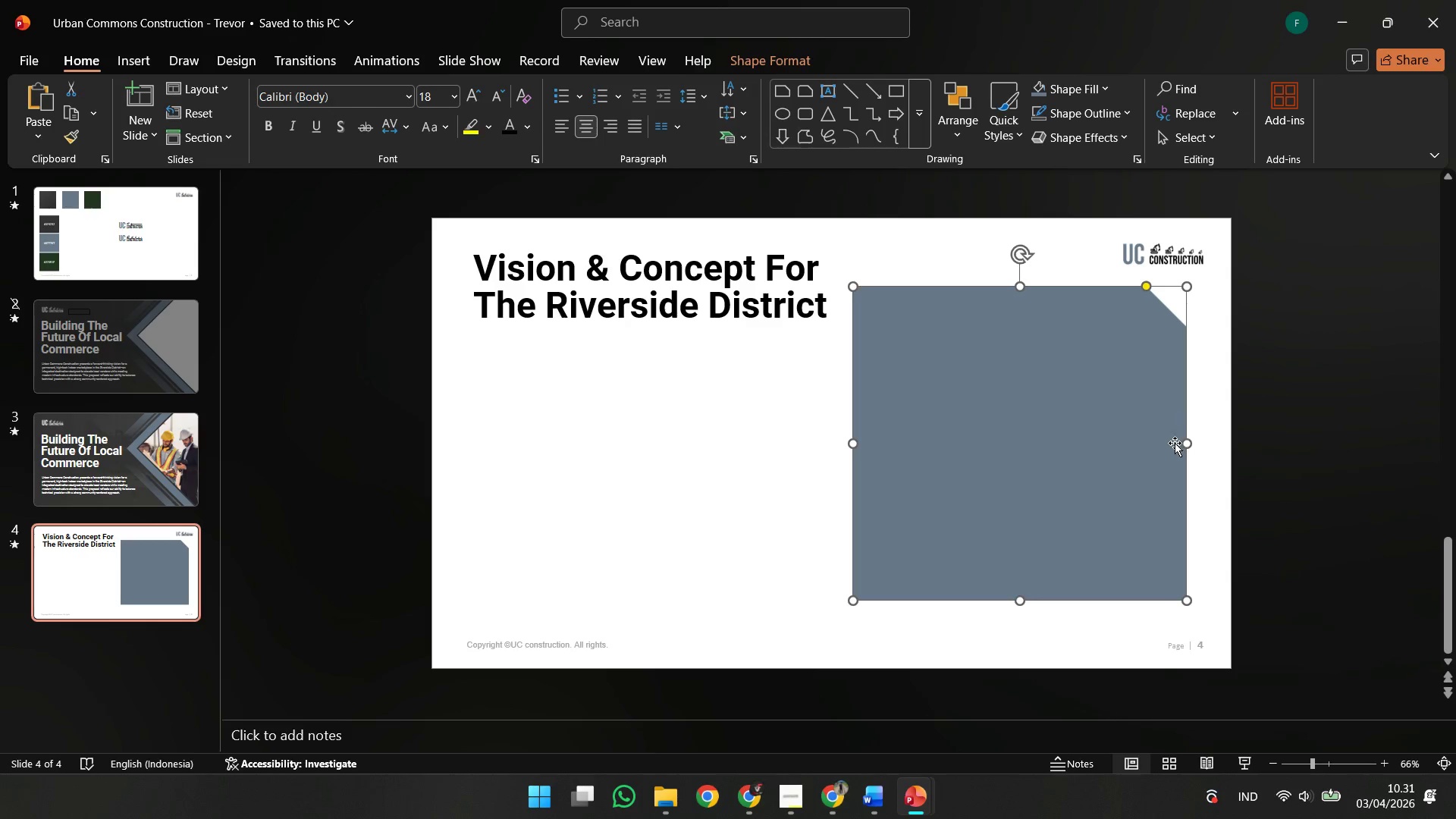 
key(ArrowLeft)
 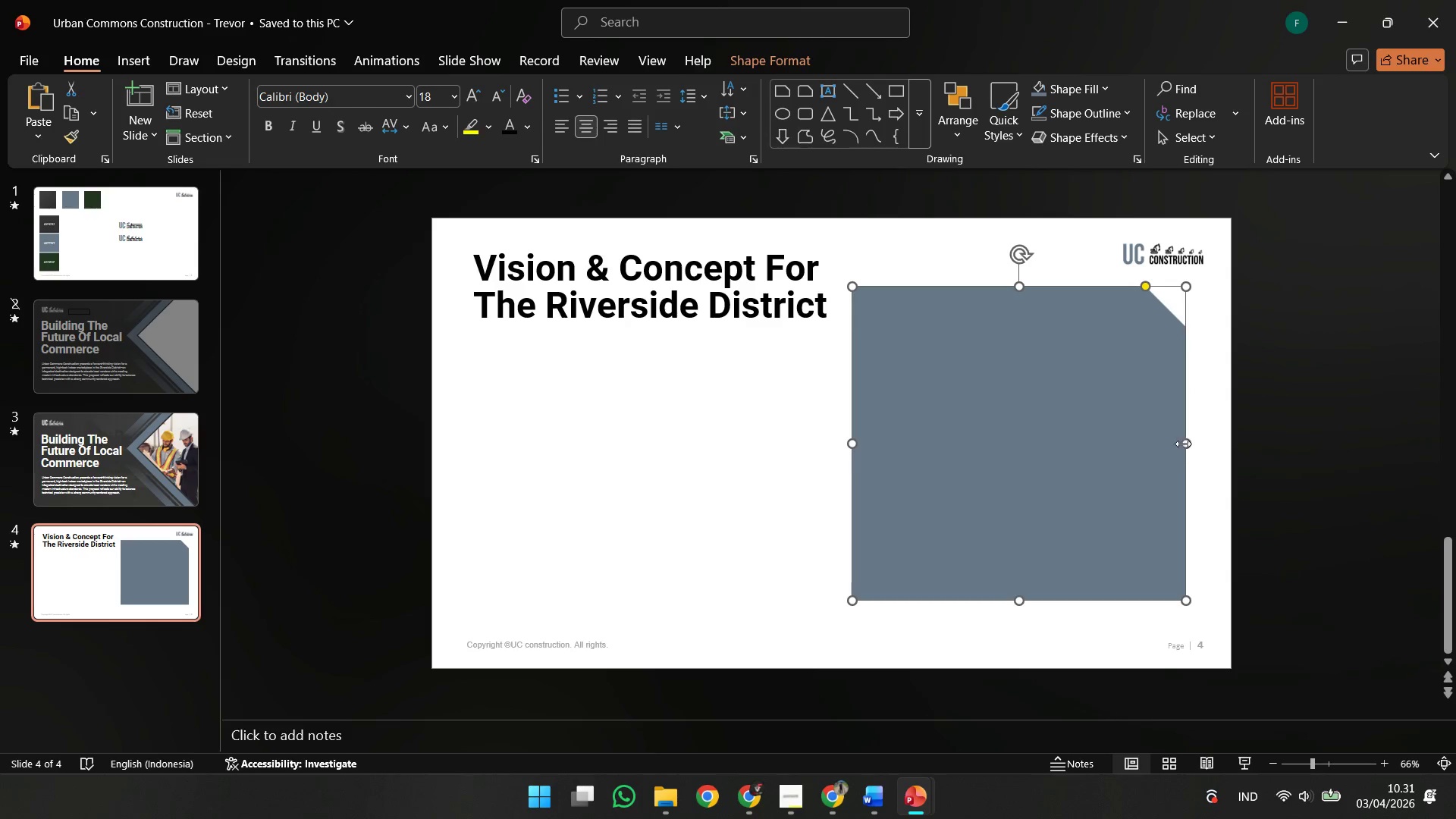 
left_click_drag(start_coordinate=[1183, 444], to_coordinate=[1169, 443])
 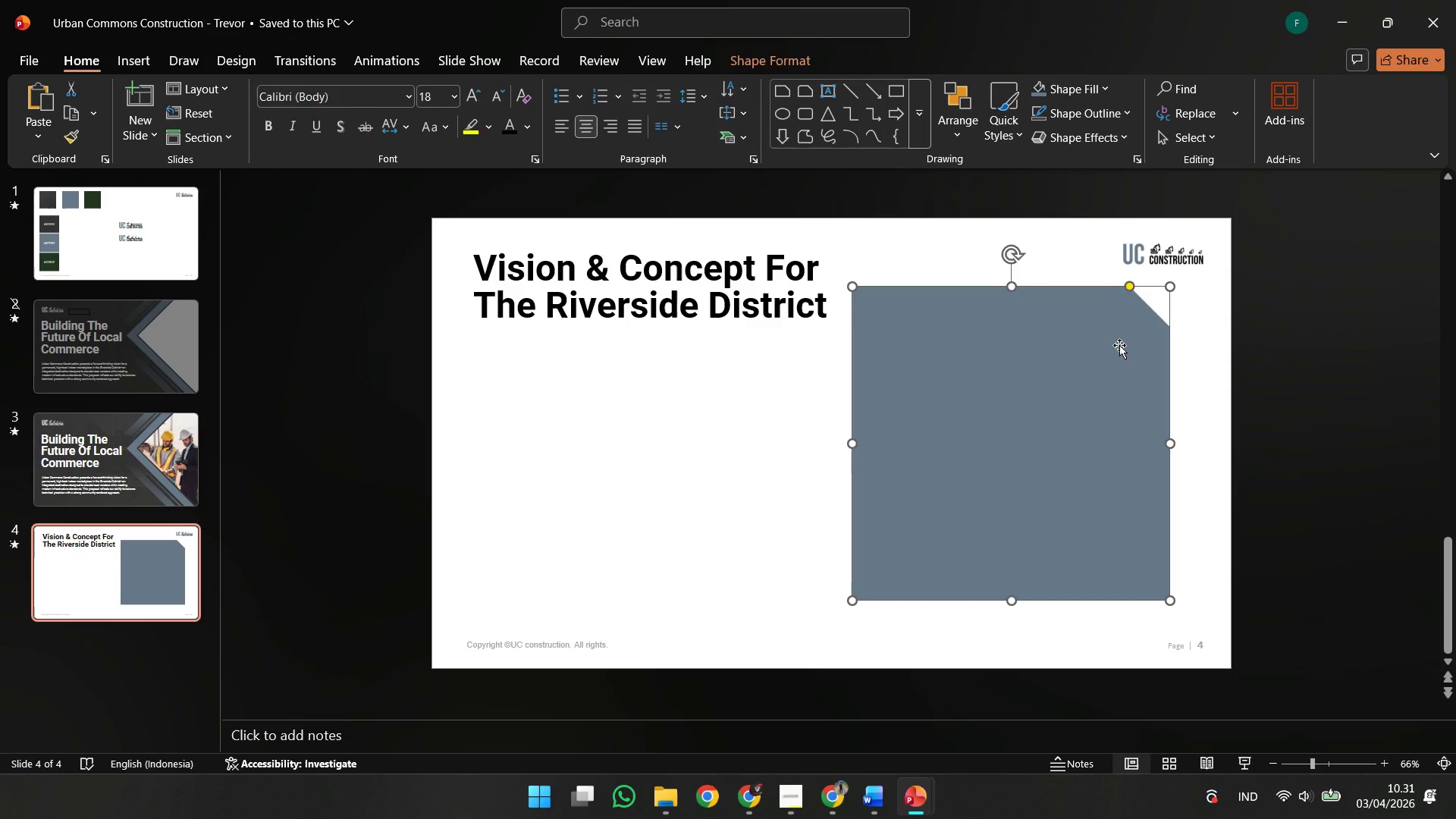 
left_click([1234, 345])
 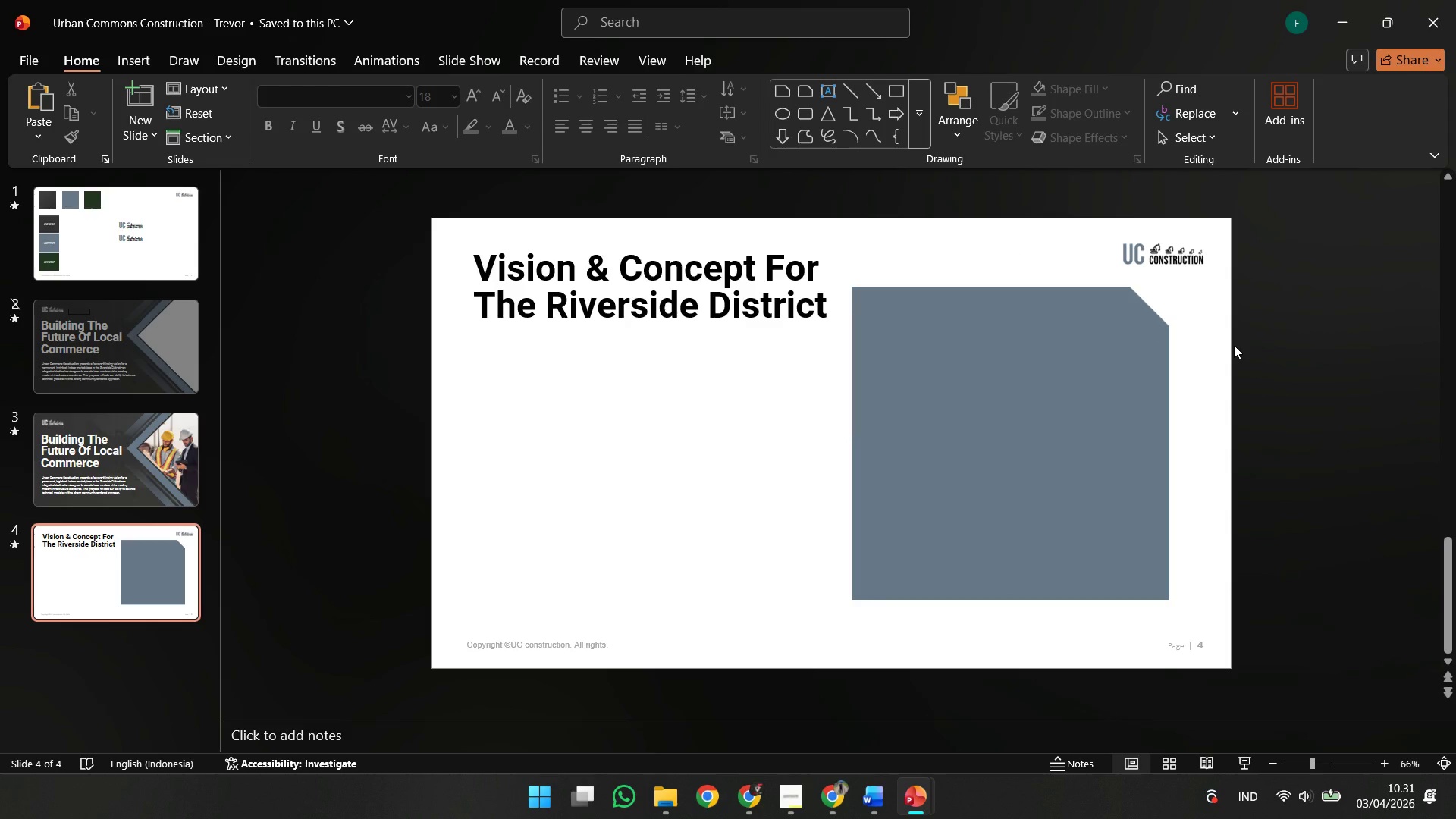 
wait(8.81)
 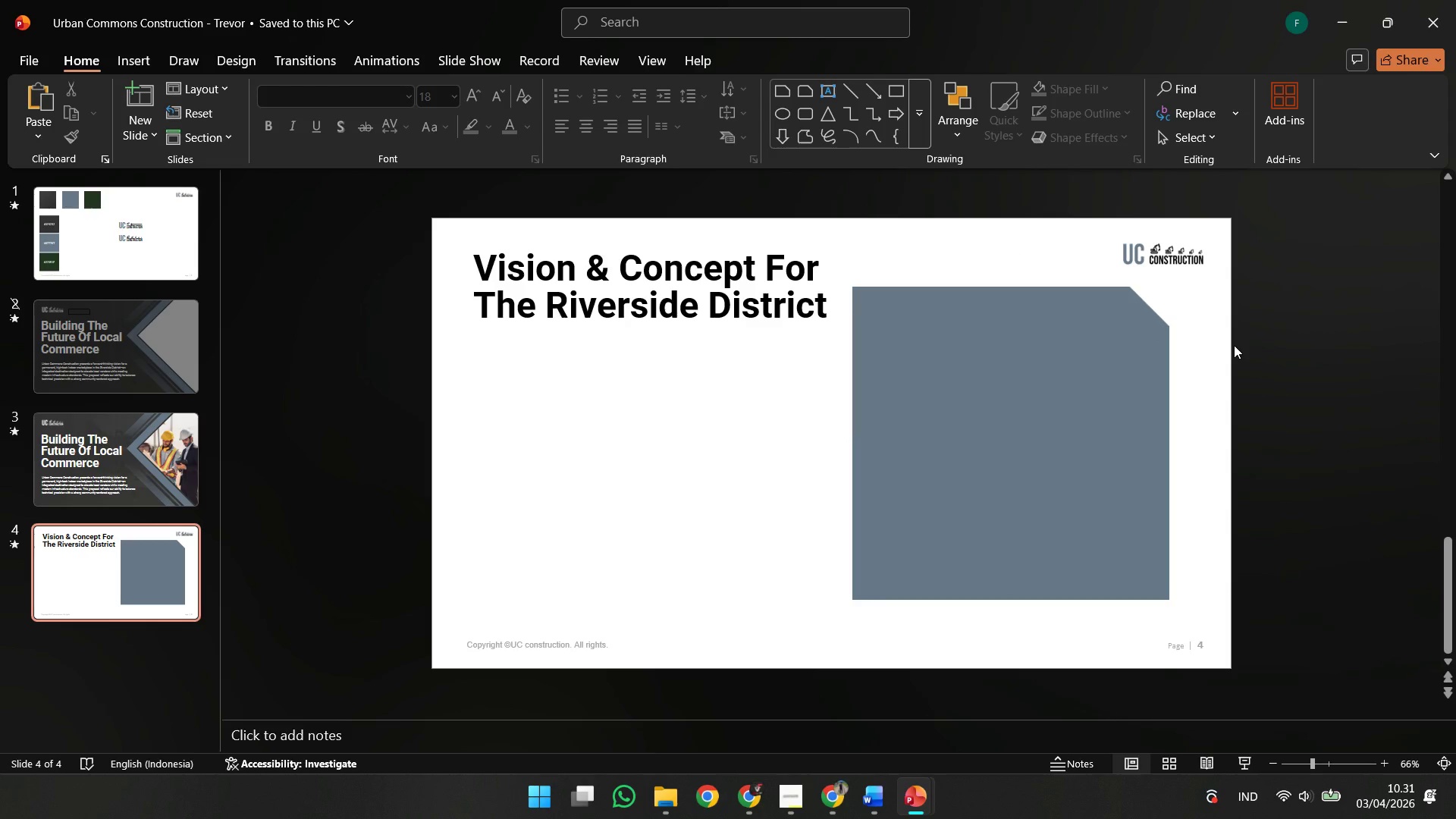 
left_click([1014, 457])
 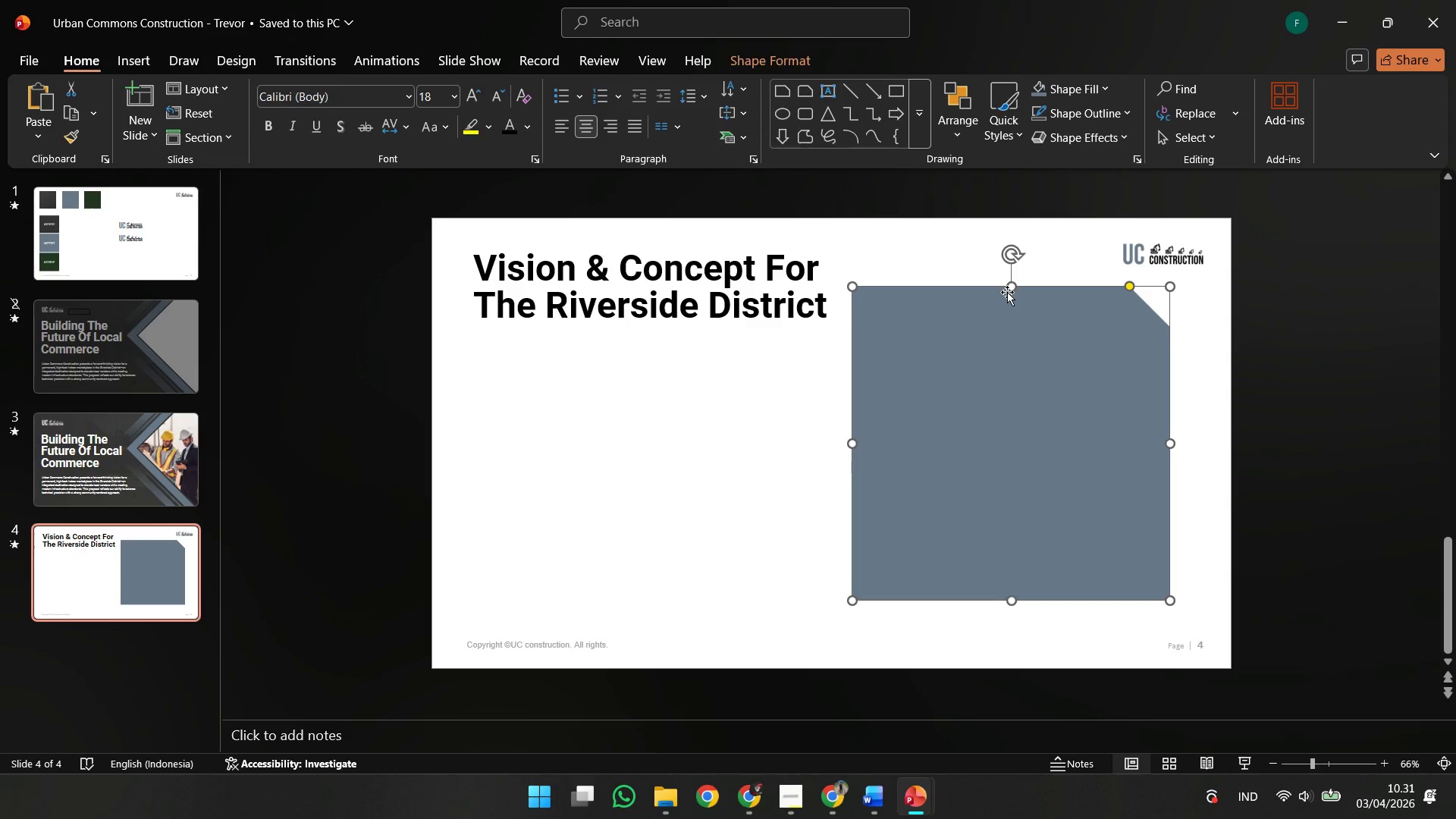 
left_click_drag(start_coordinate=[1007, 287], to_coordinate=[1006, 256])
 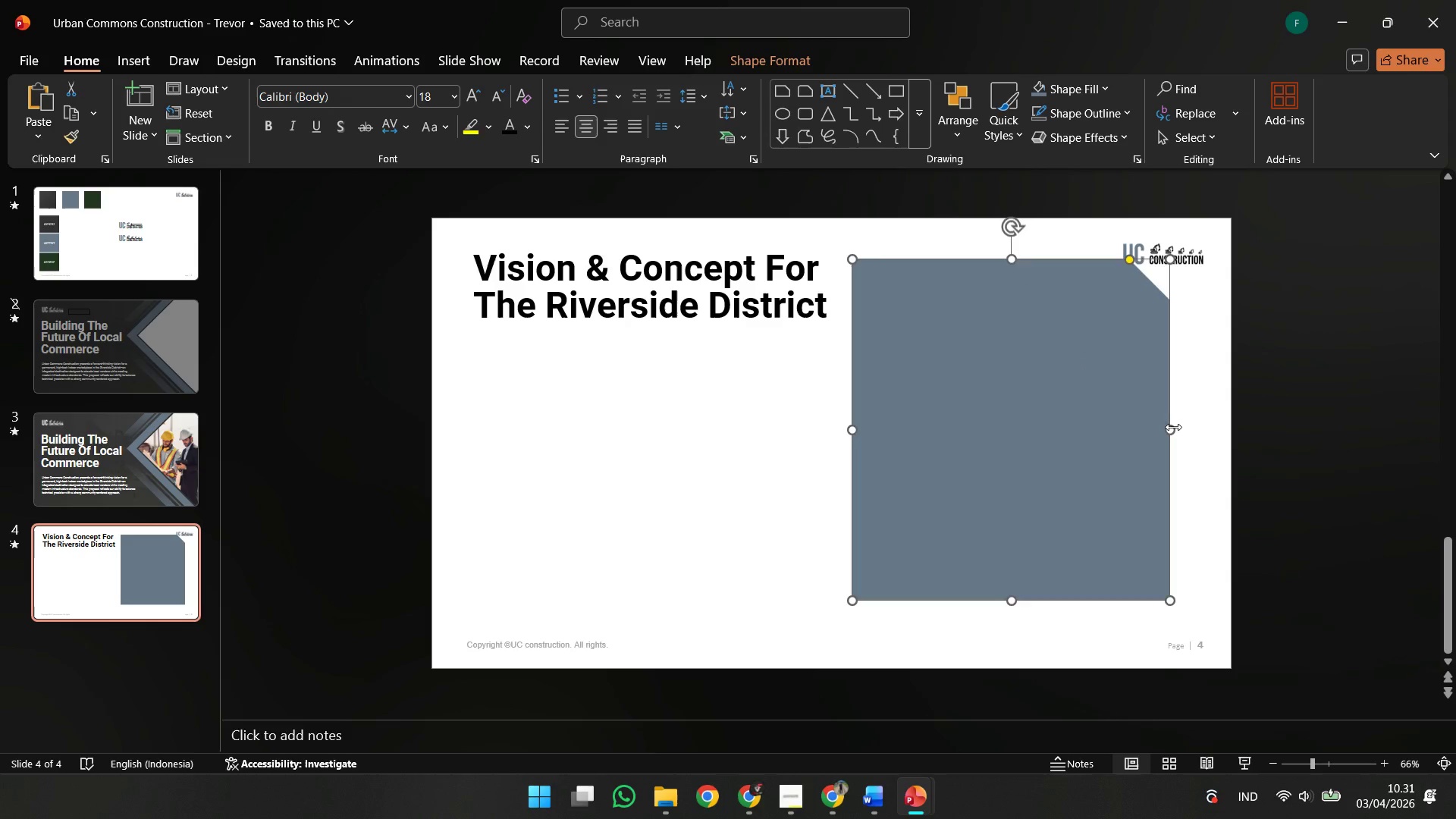 
left_click_drag(start_coordinate=[1173, 427], to_coordinate=[1191, 427])
 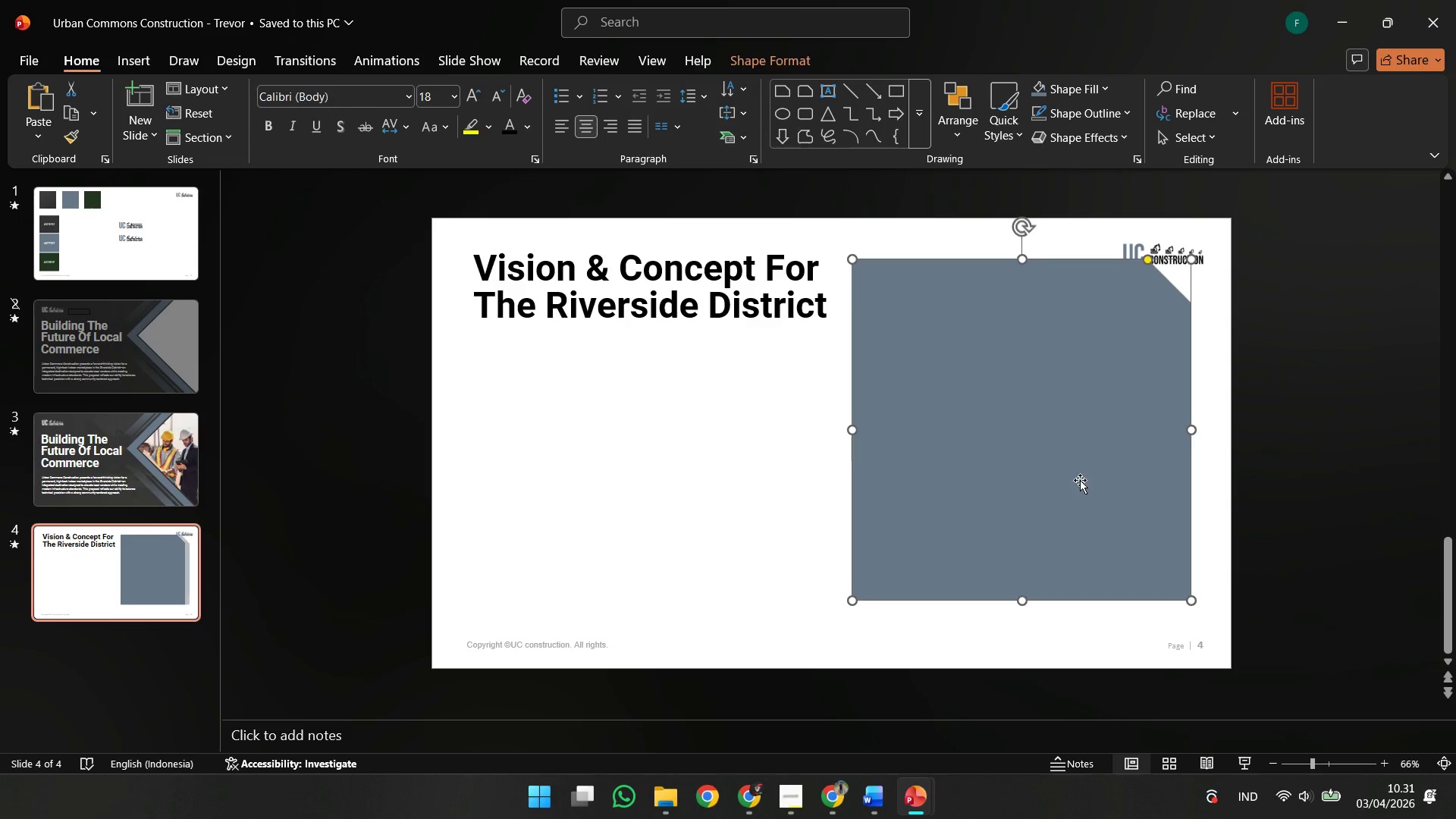 
hold_key(key=ControlLeft, duration=0.5)
 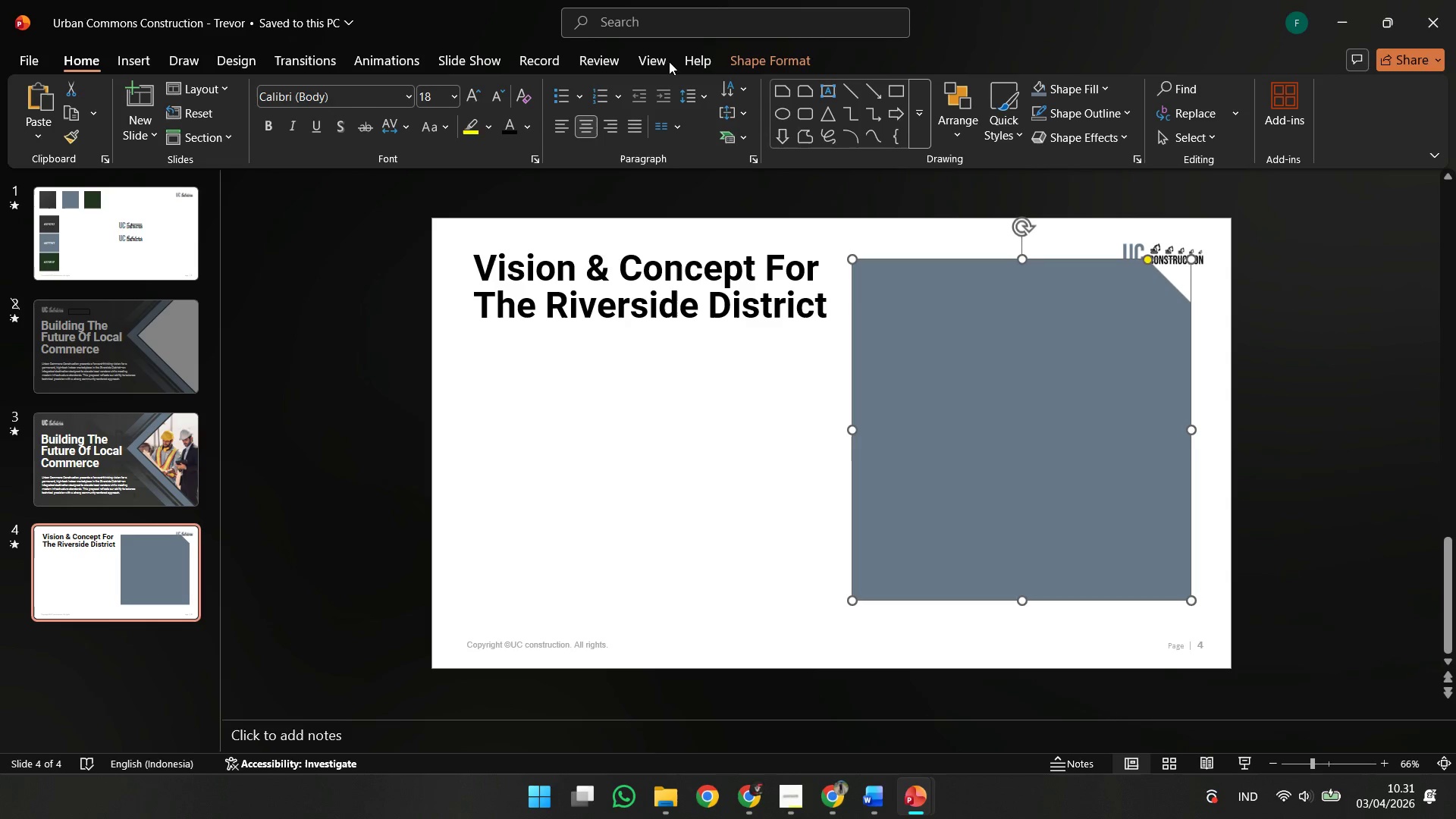 
left_click([659, 63])
 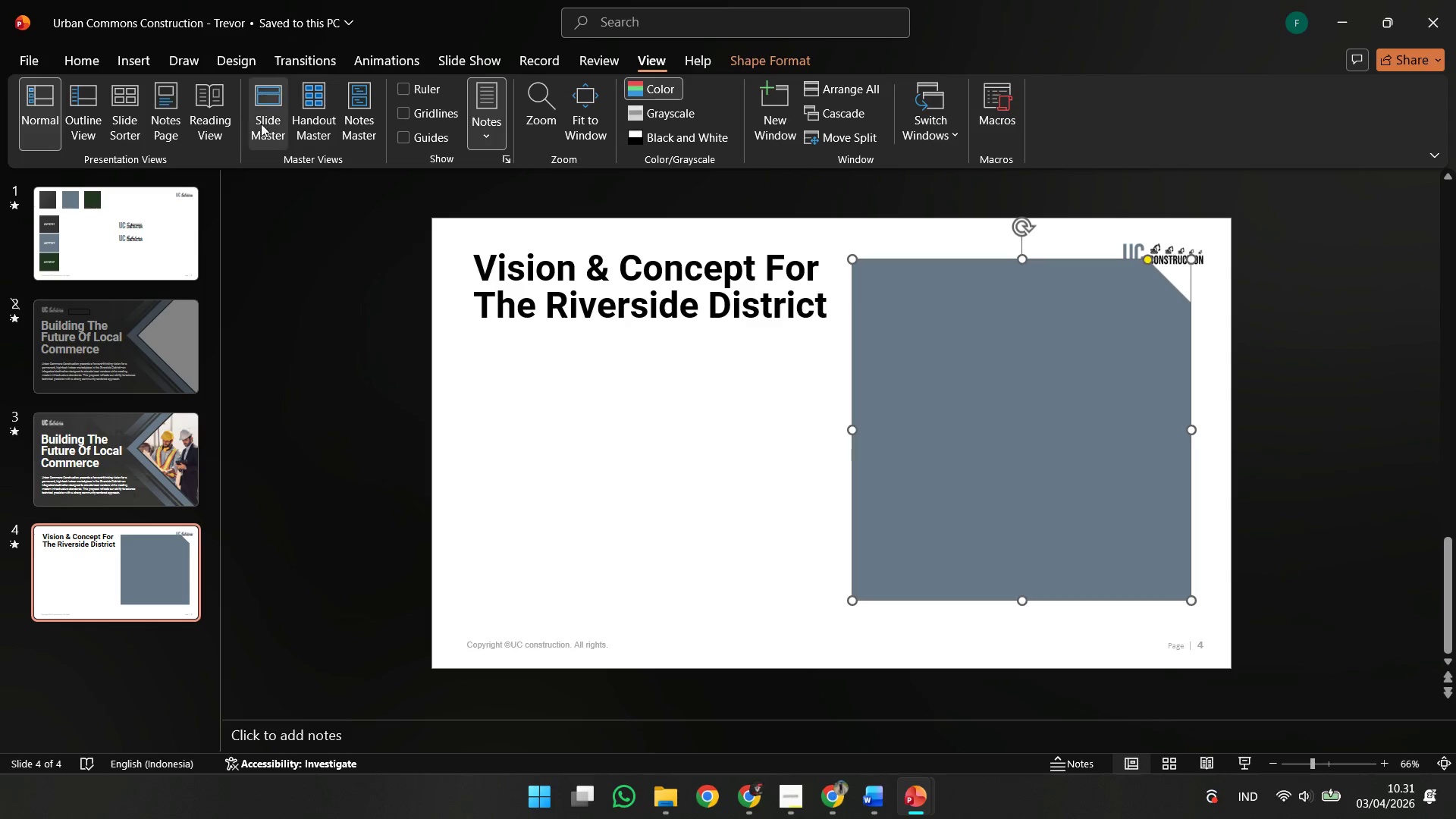 
left_click([267, 126])
 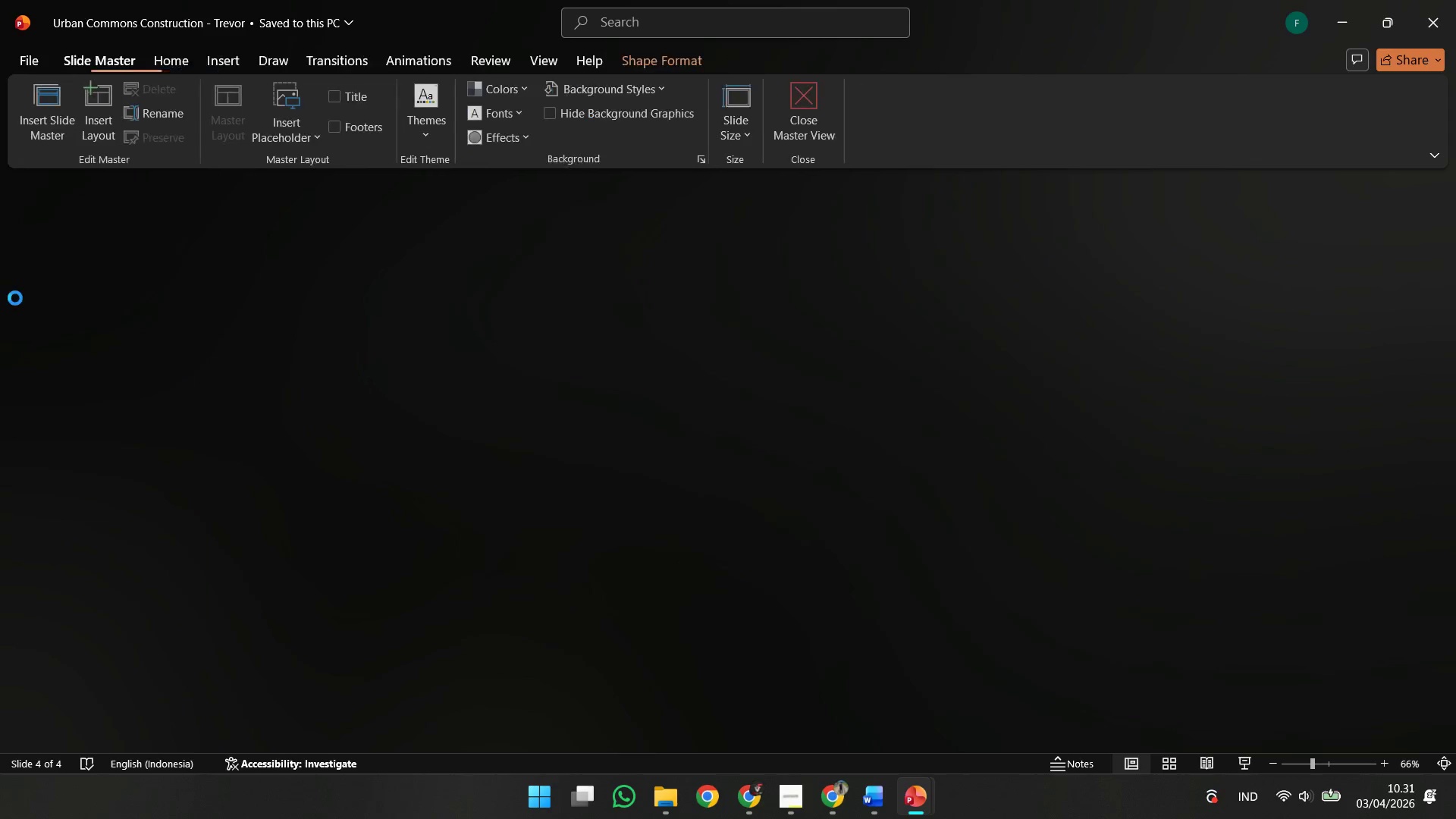 
left_click([145, 241])
 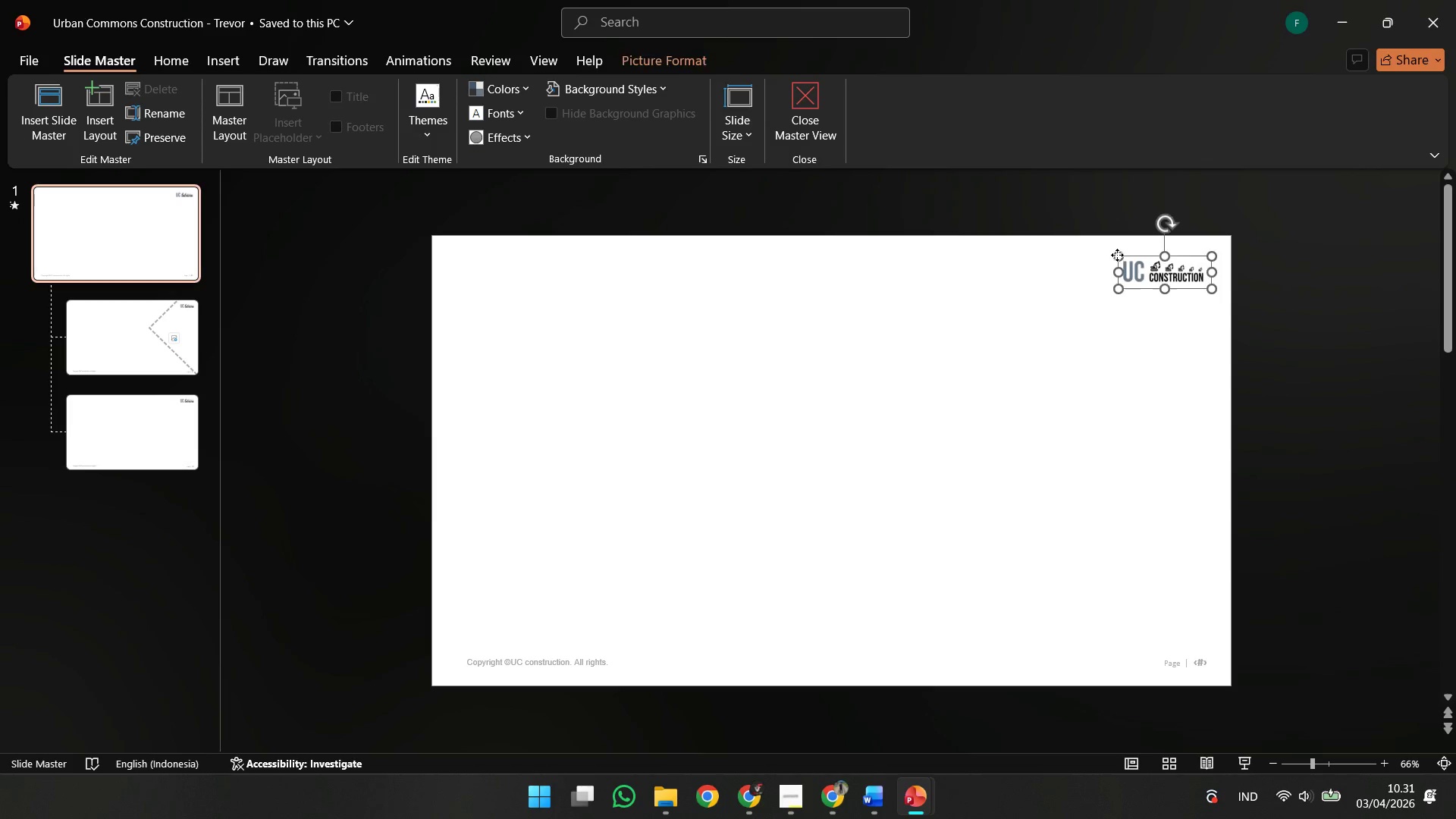 
scroll: coordinate [96, 293], scroll_direction: up, amount: 10.0
 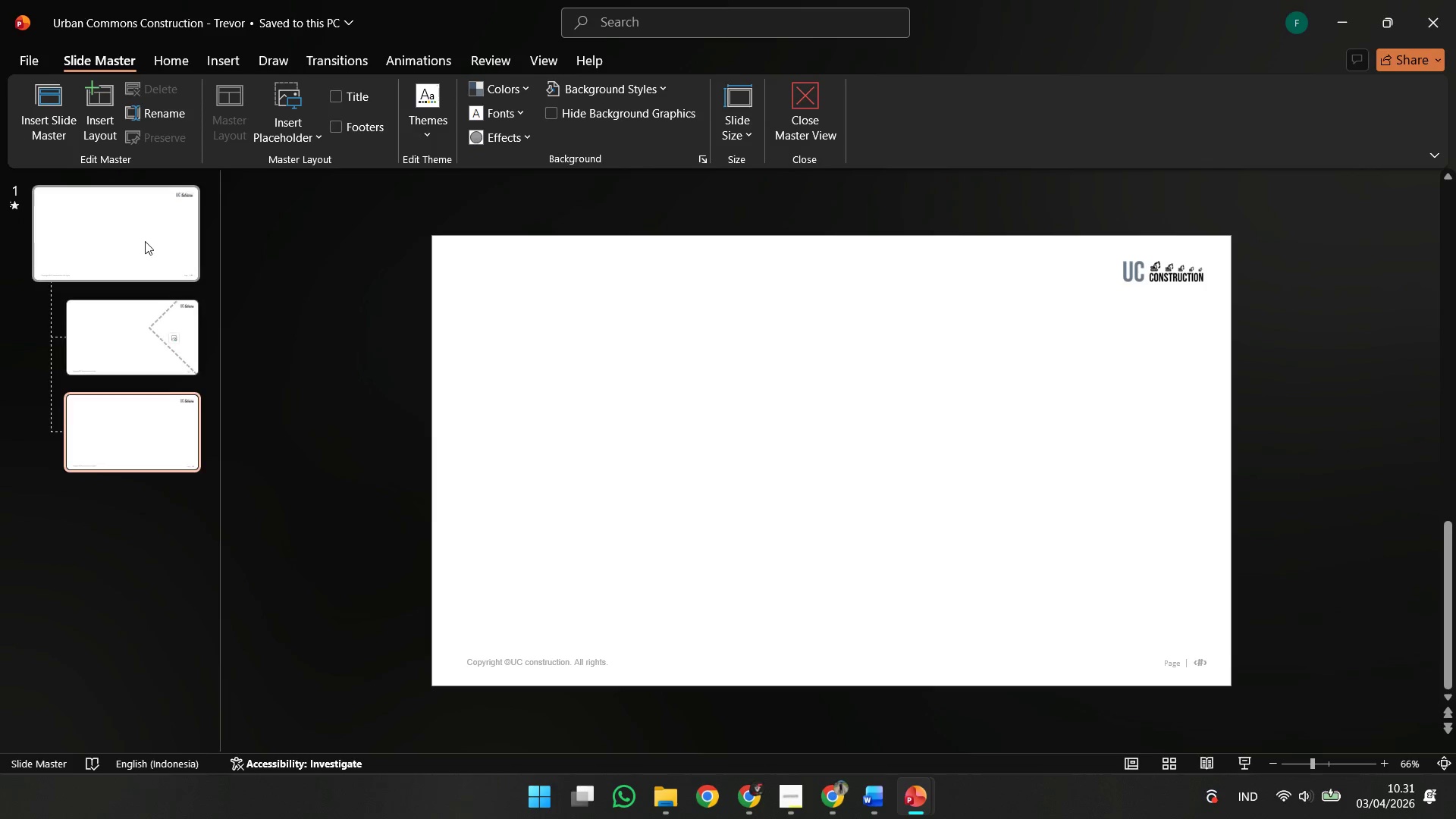 
key(Control+X)
 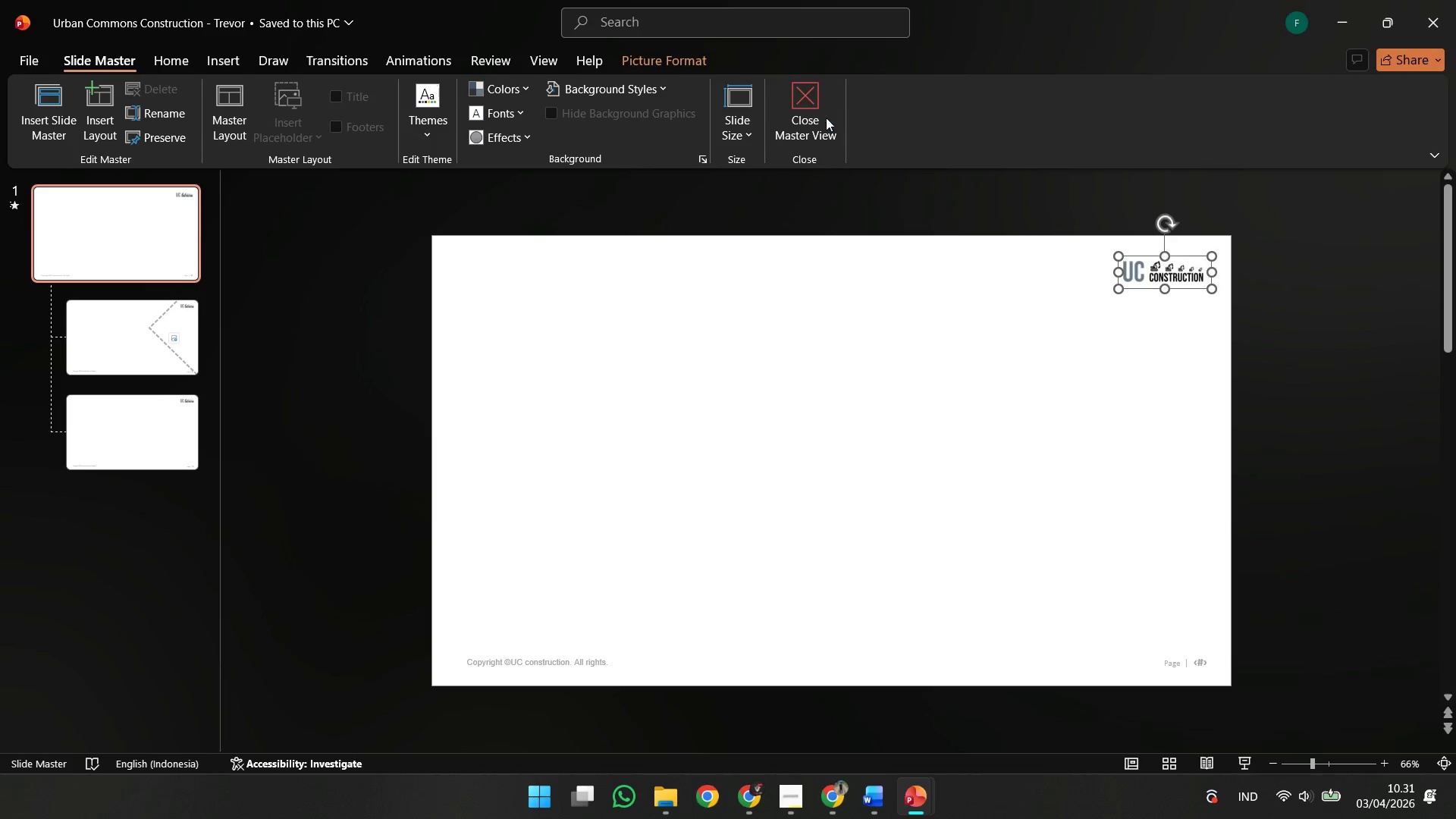 
left_click([825, 117])
 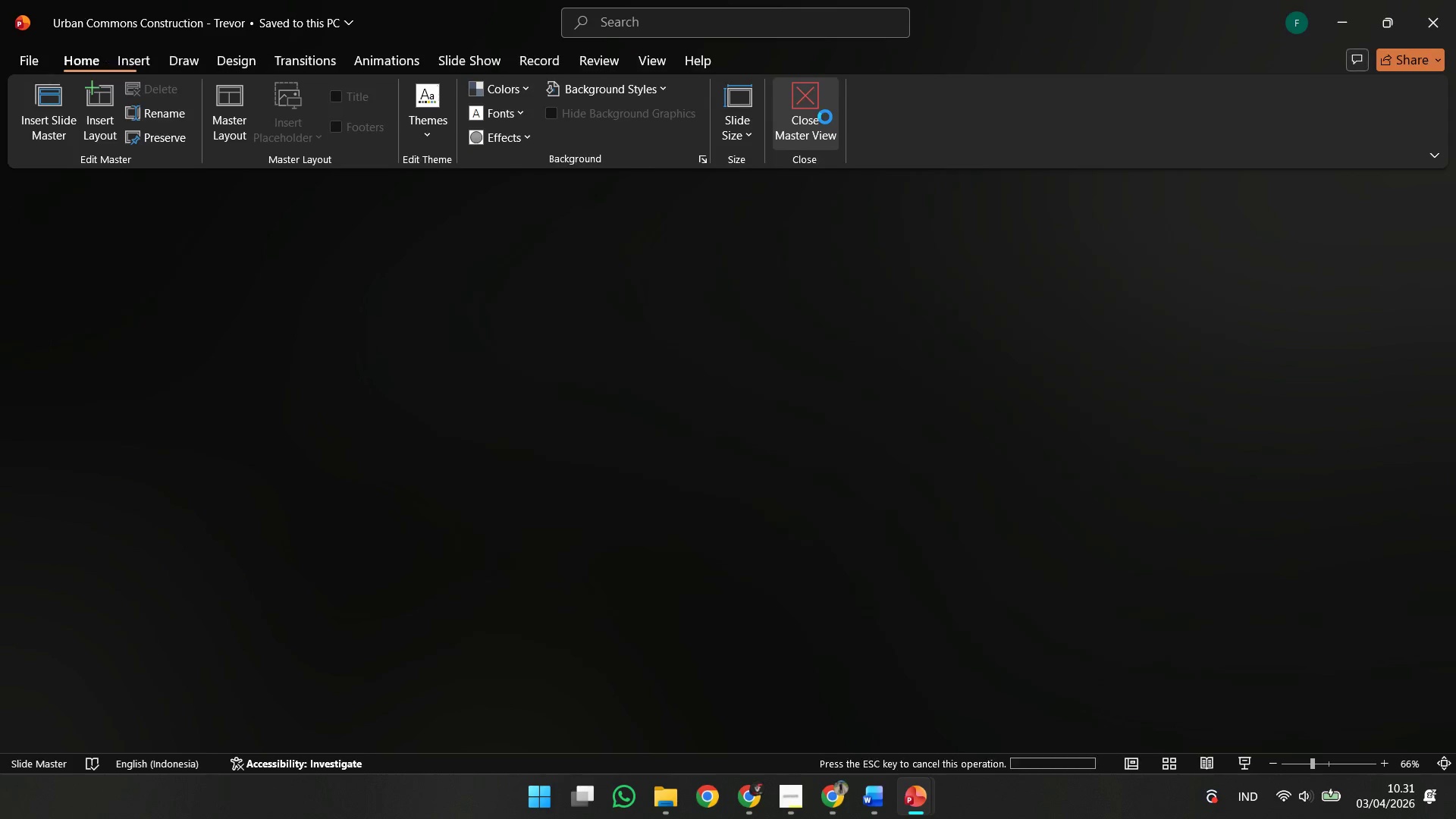 
key(Control+V)
 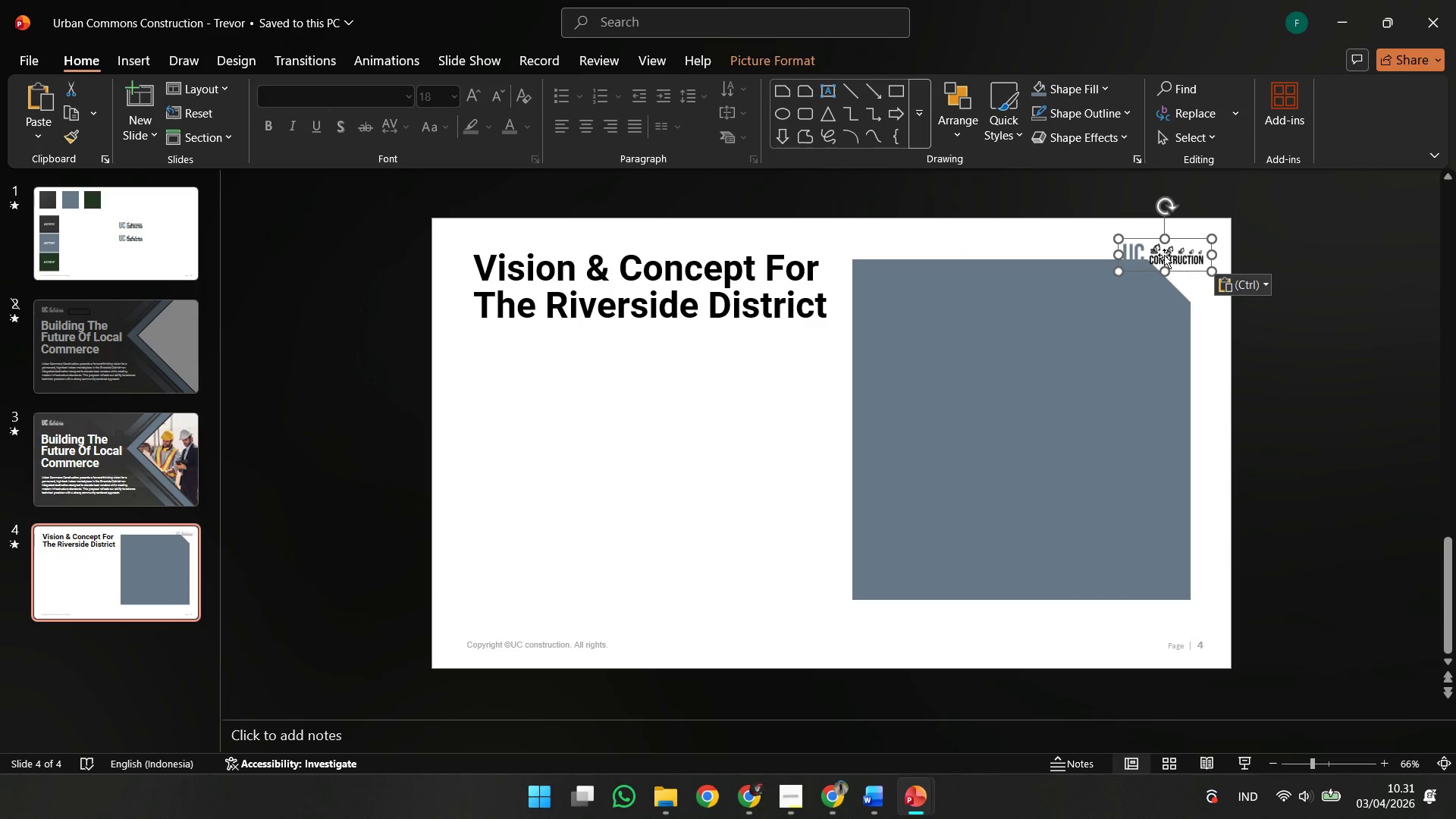 
left_click_drag(start_coordinate=[1164, 254], to_coordinate=[513, 254])
 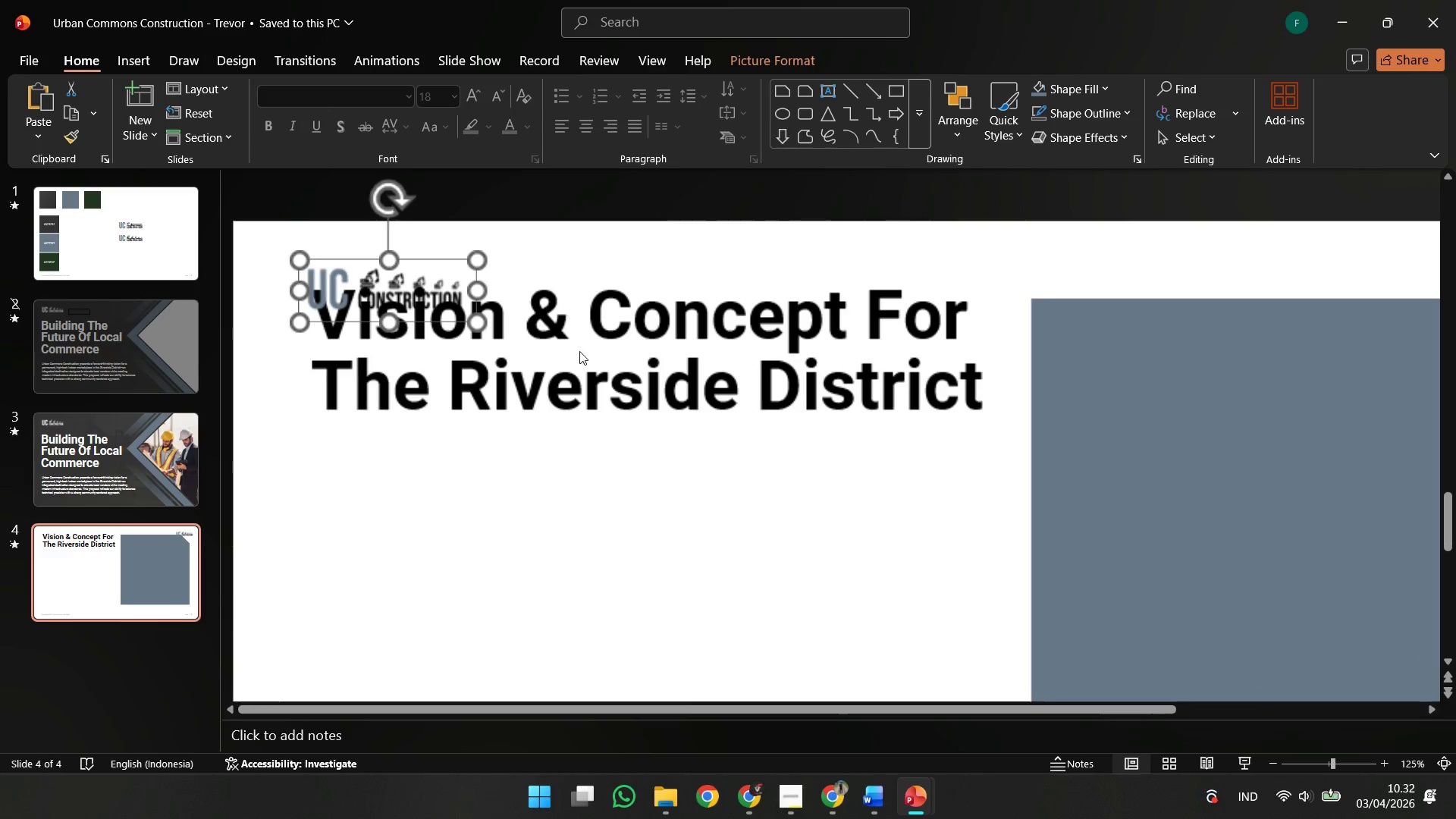 
hold_key(key=ShiftLeft, duration=2.16)
 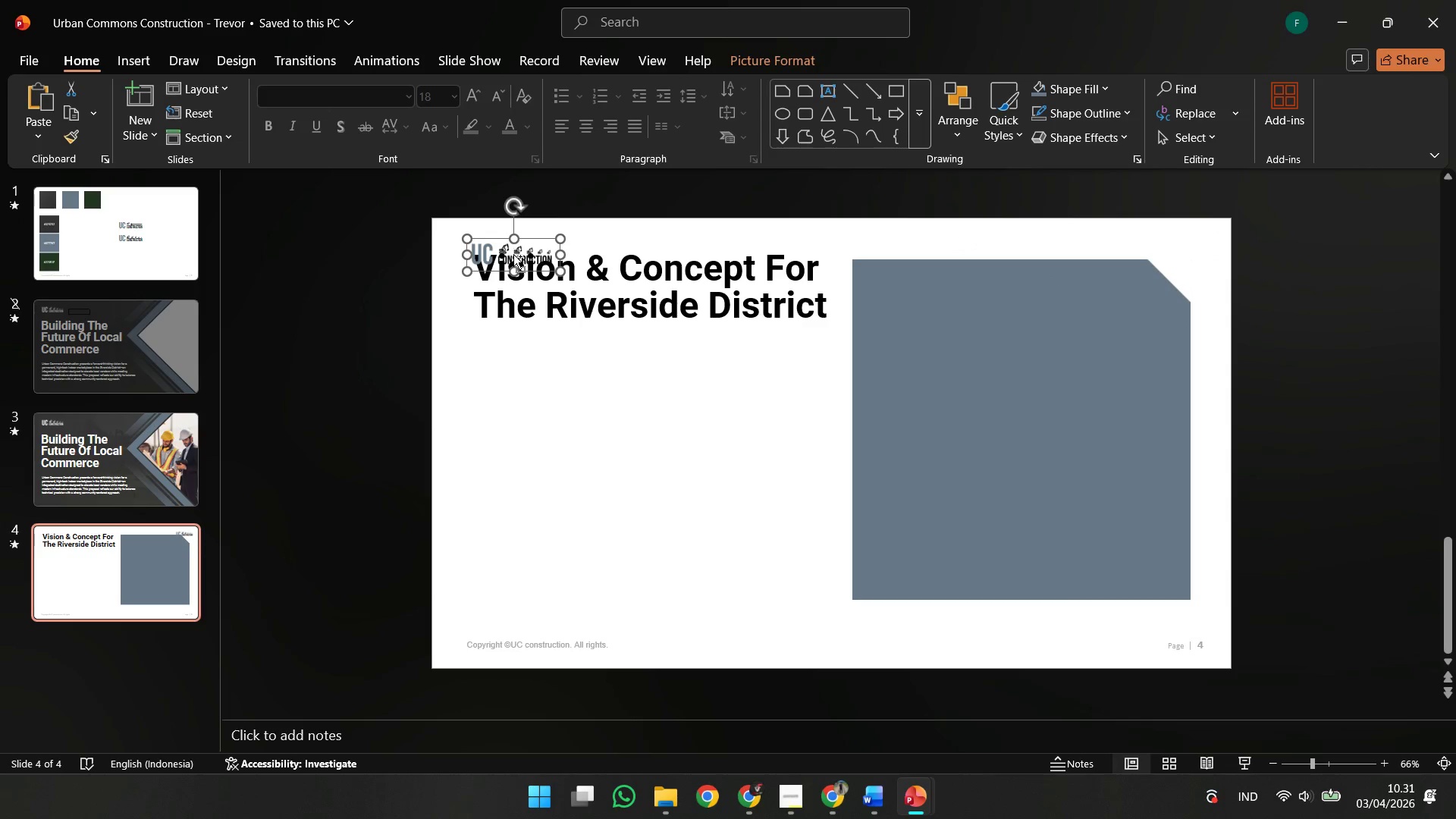 
key(Control+ControlLeft)
 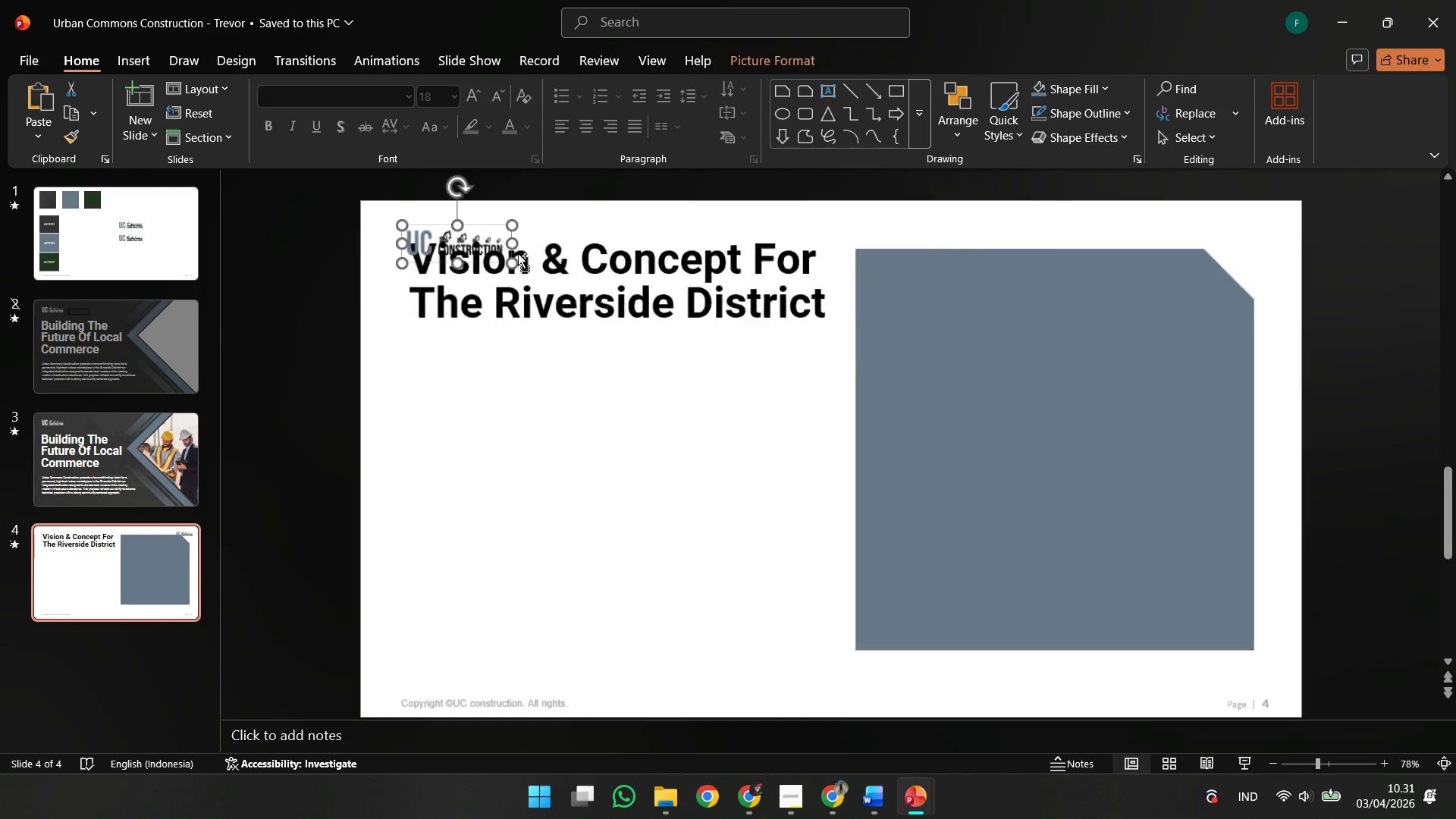 
left_click([579, 351])
 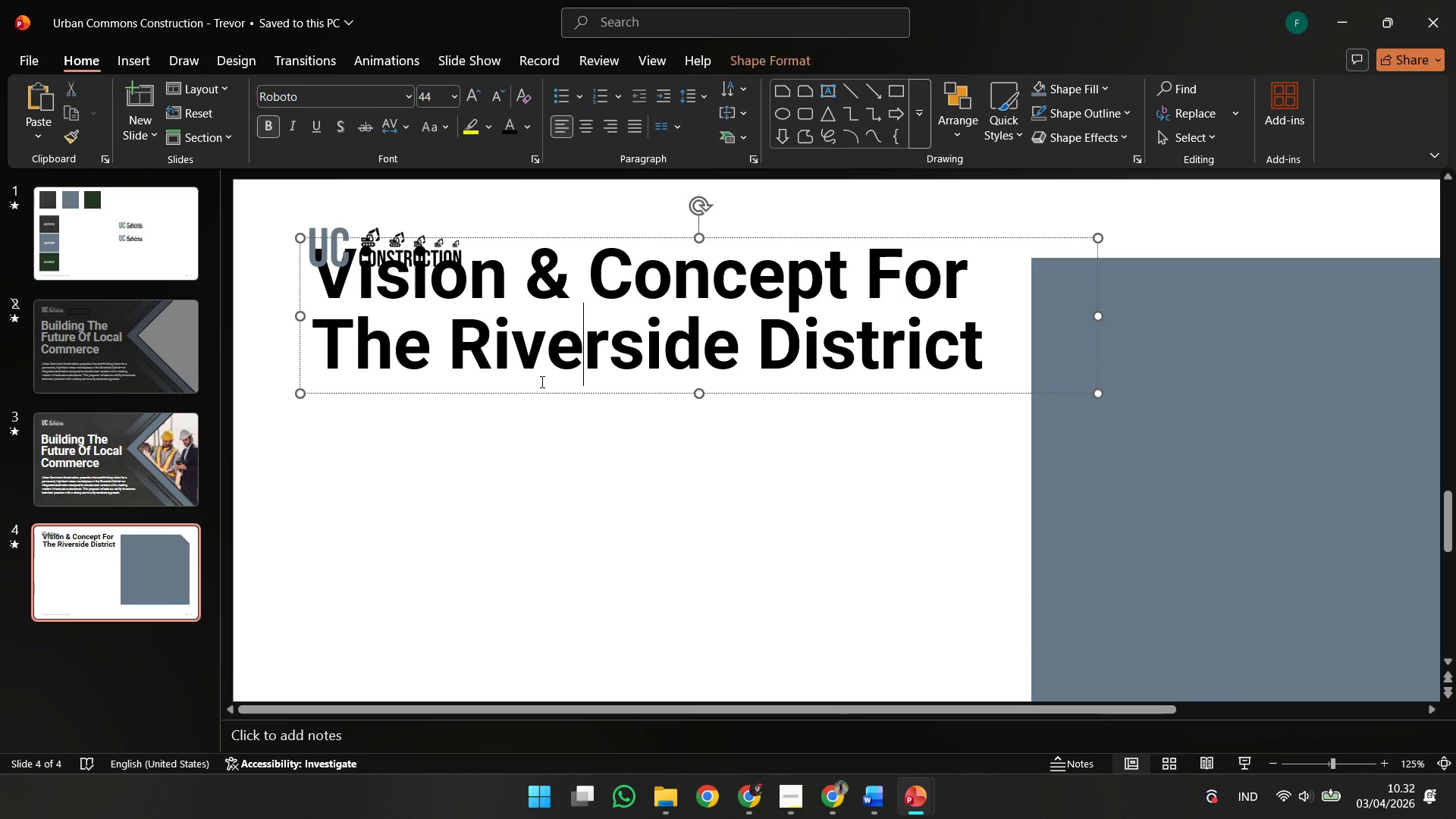 
scroll: coordinate [521, 253], scroll_direction: up, amount: 4.0
 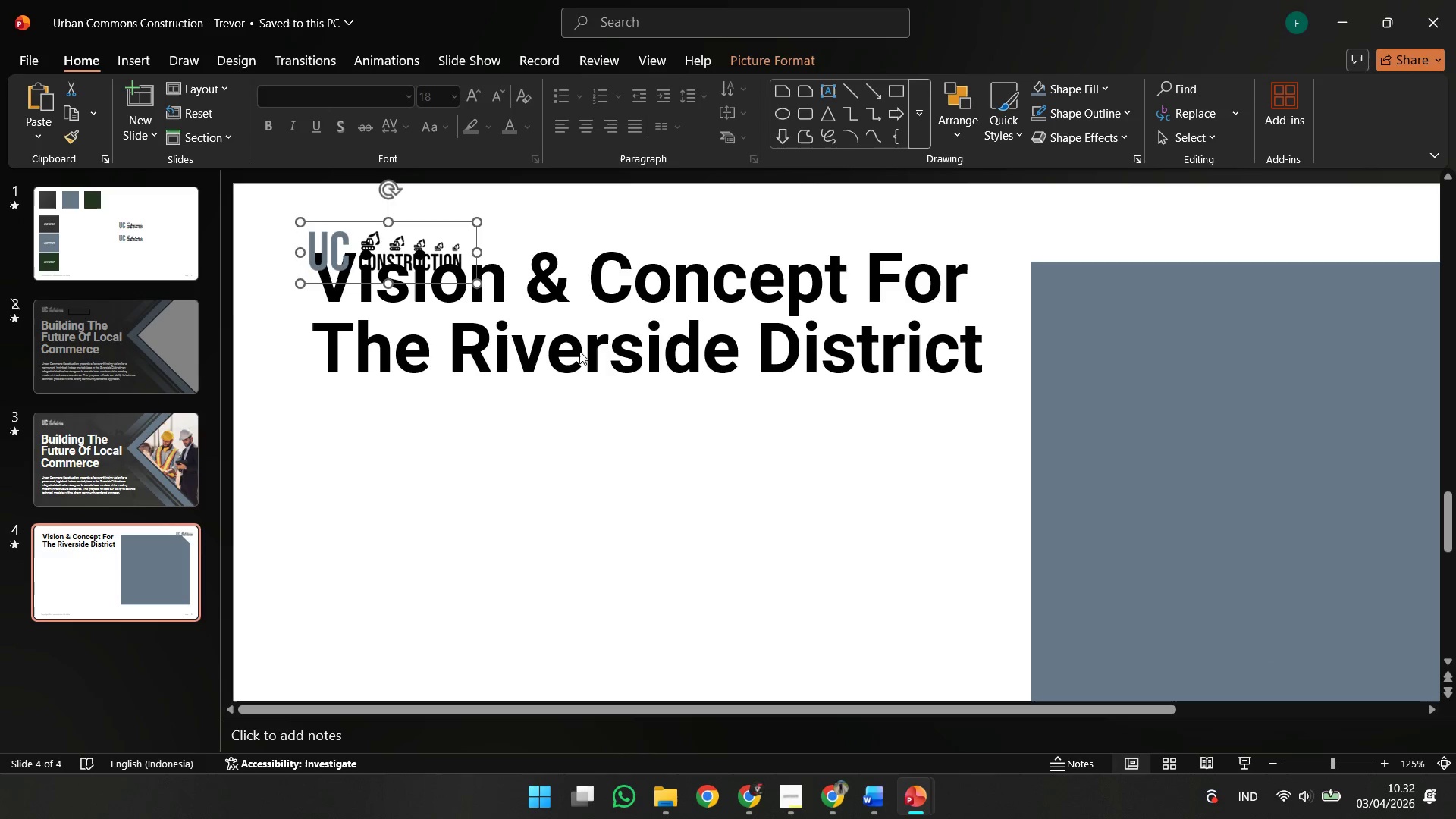 
hold_key(key=ShiftLeft, duration=1.59)
left_click_drag(start_coordinate=[538, 387], to_coordinate=[534, 434])
 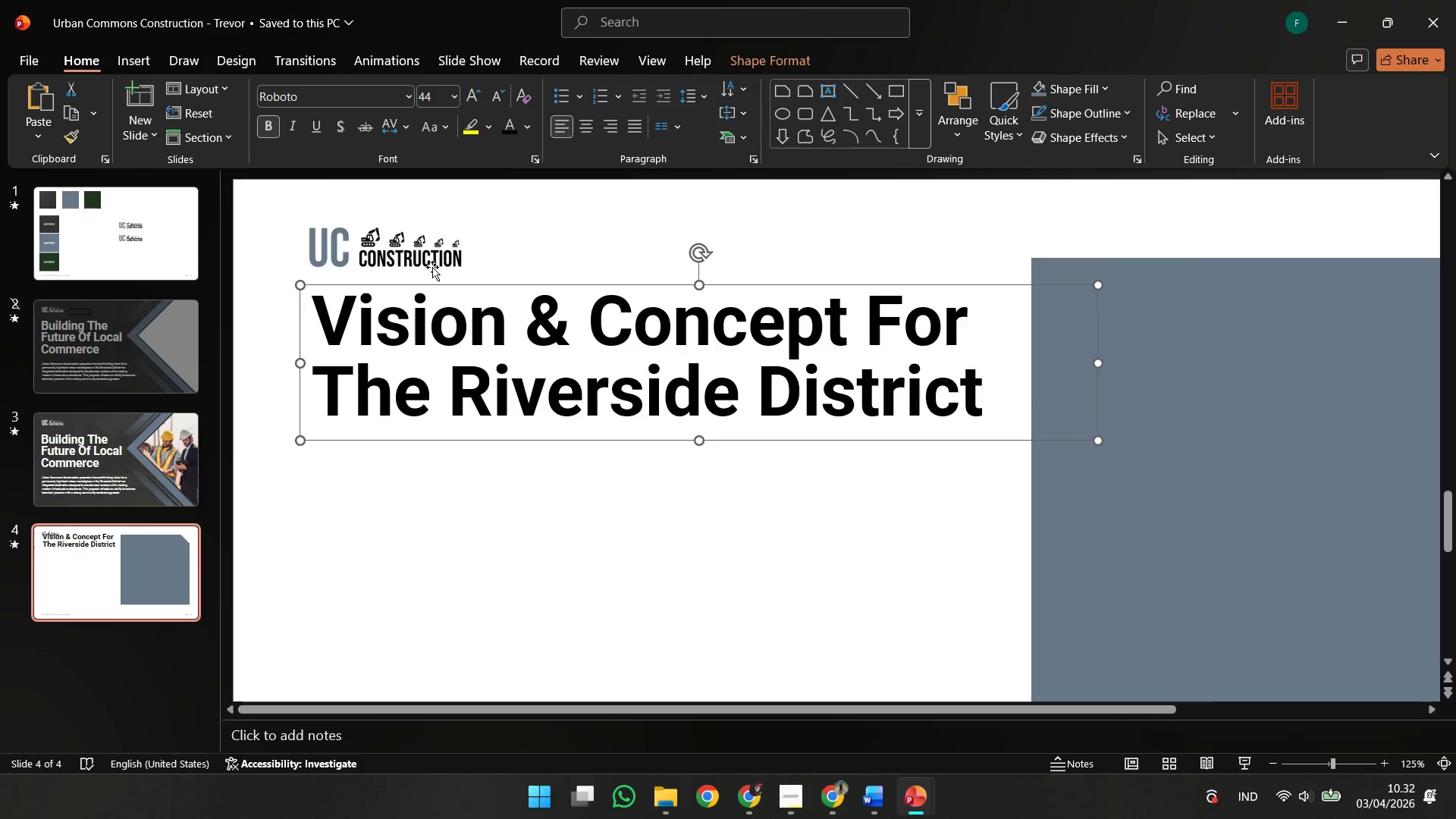 
left_click([430, 263])
 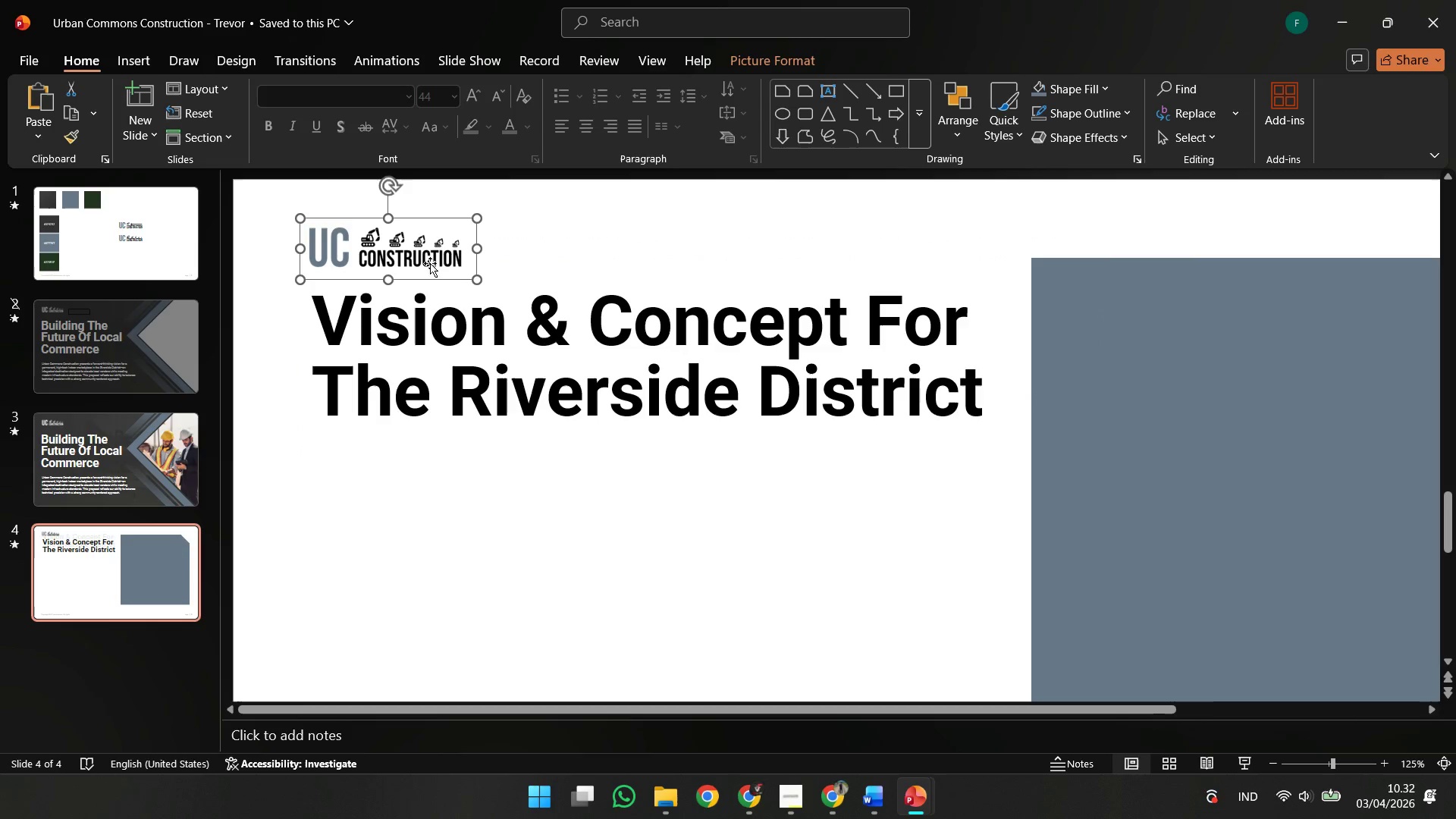 
hold_key(key=ShiftLeft, duration=1.72)
left_click_drag(start_coordinate=[477, 221], to_coordinate=[441, 238])
 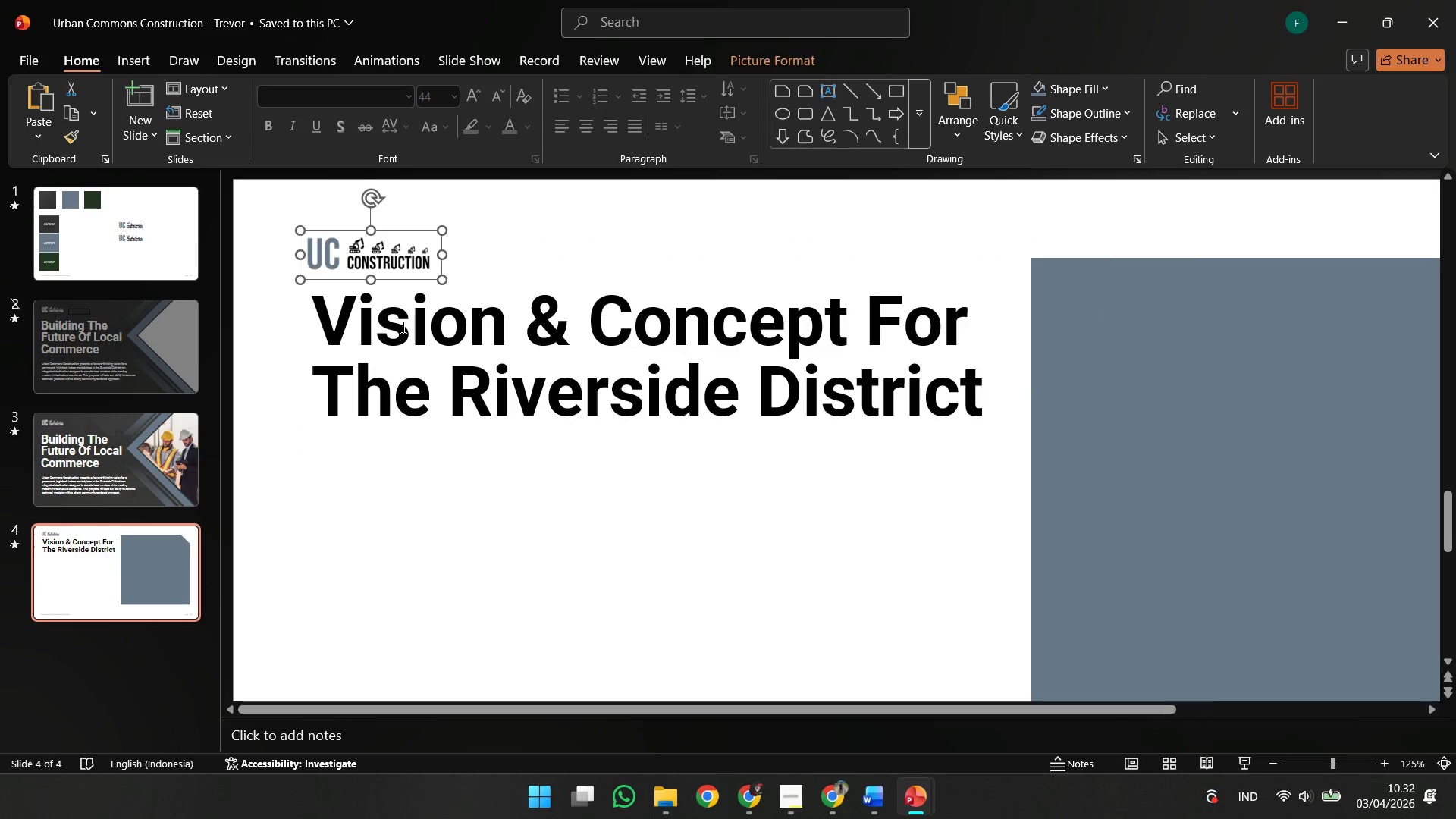 
left_click([402, 327])
 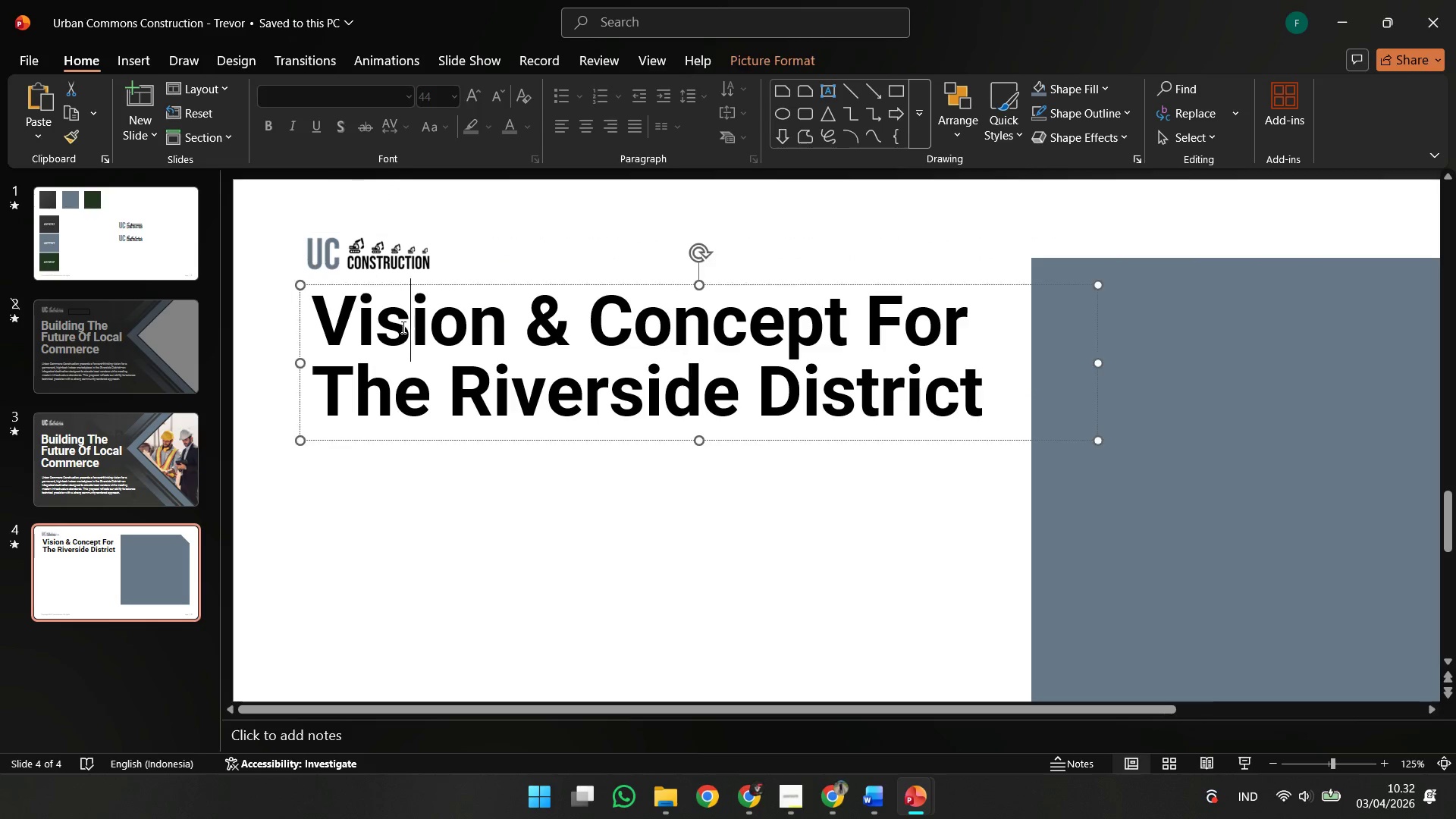 
hold_key(key=ShiftLeft, duration=0.34)
double_click([371, 245])
 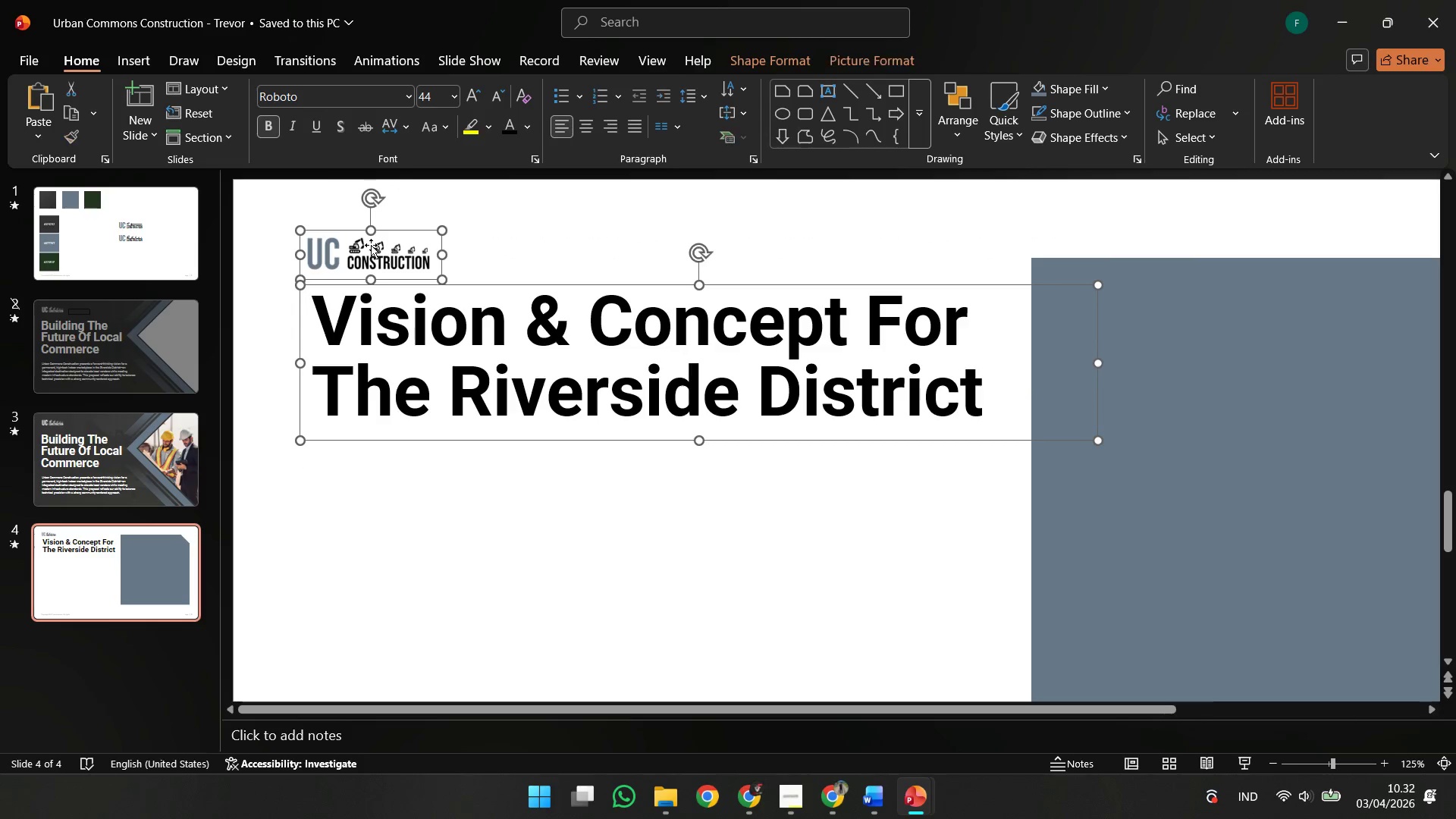 
key(Control+G)
 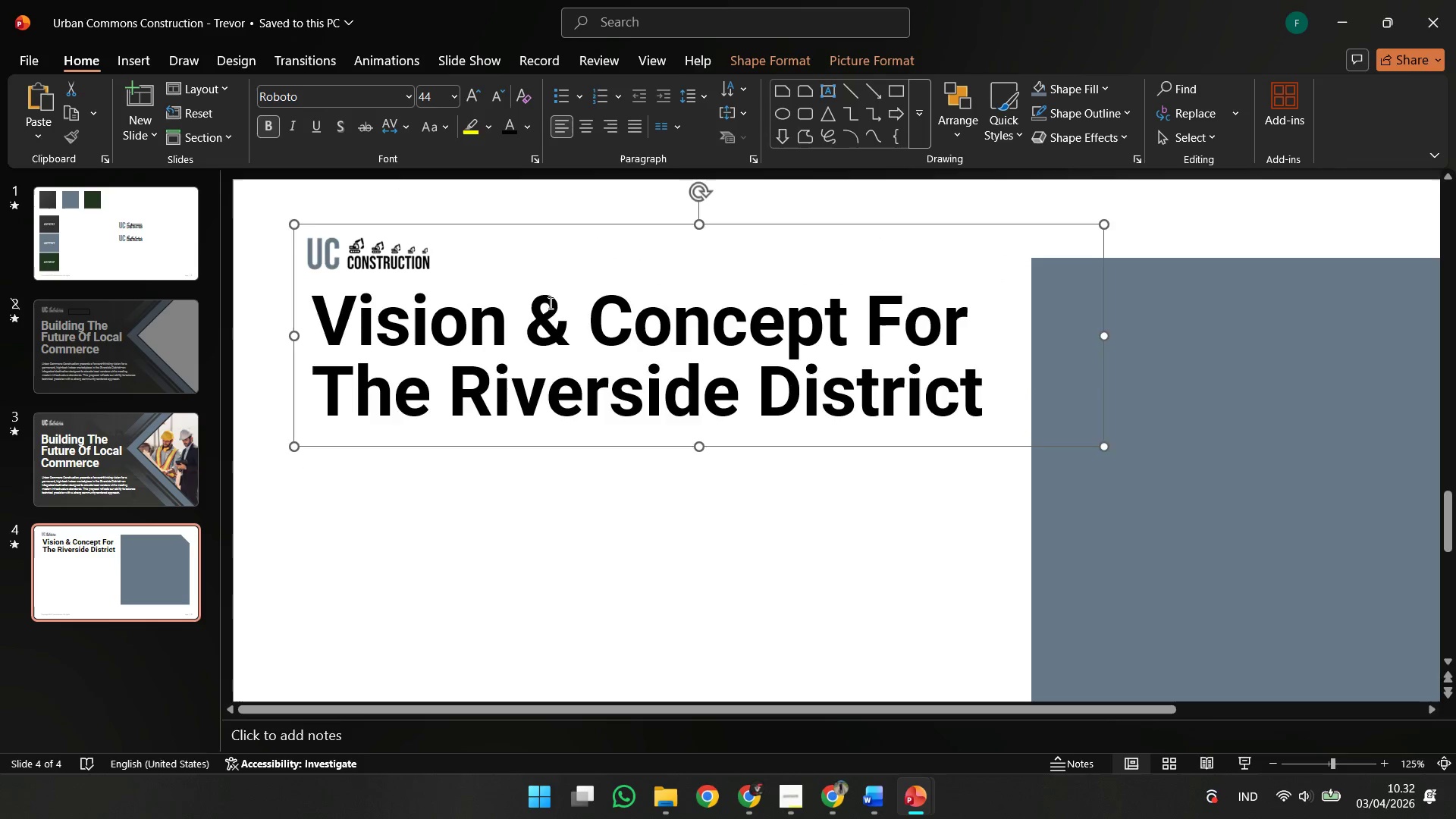 
left_click([541, 419])
 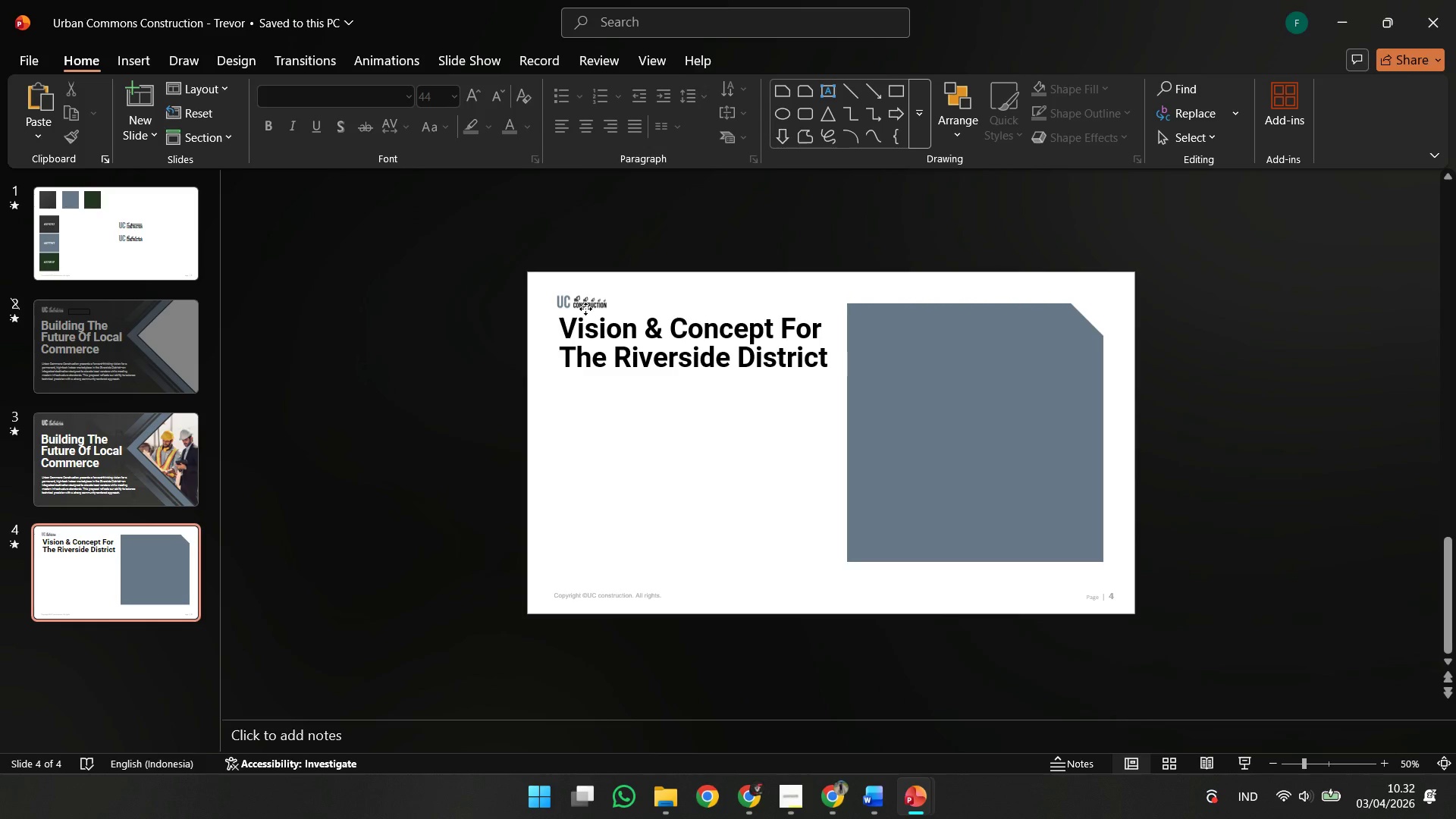 
scroll: coordinate [551, 305], scroll_direction: down, amount: 5.0
 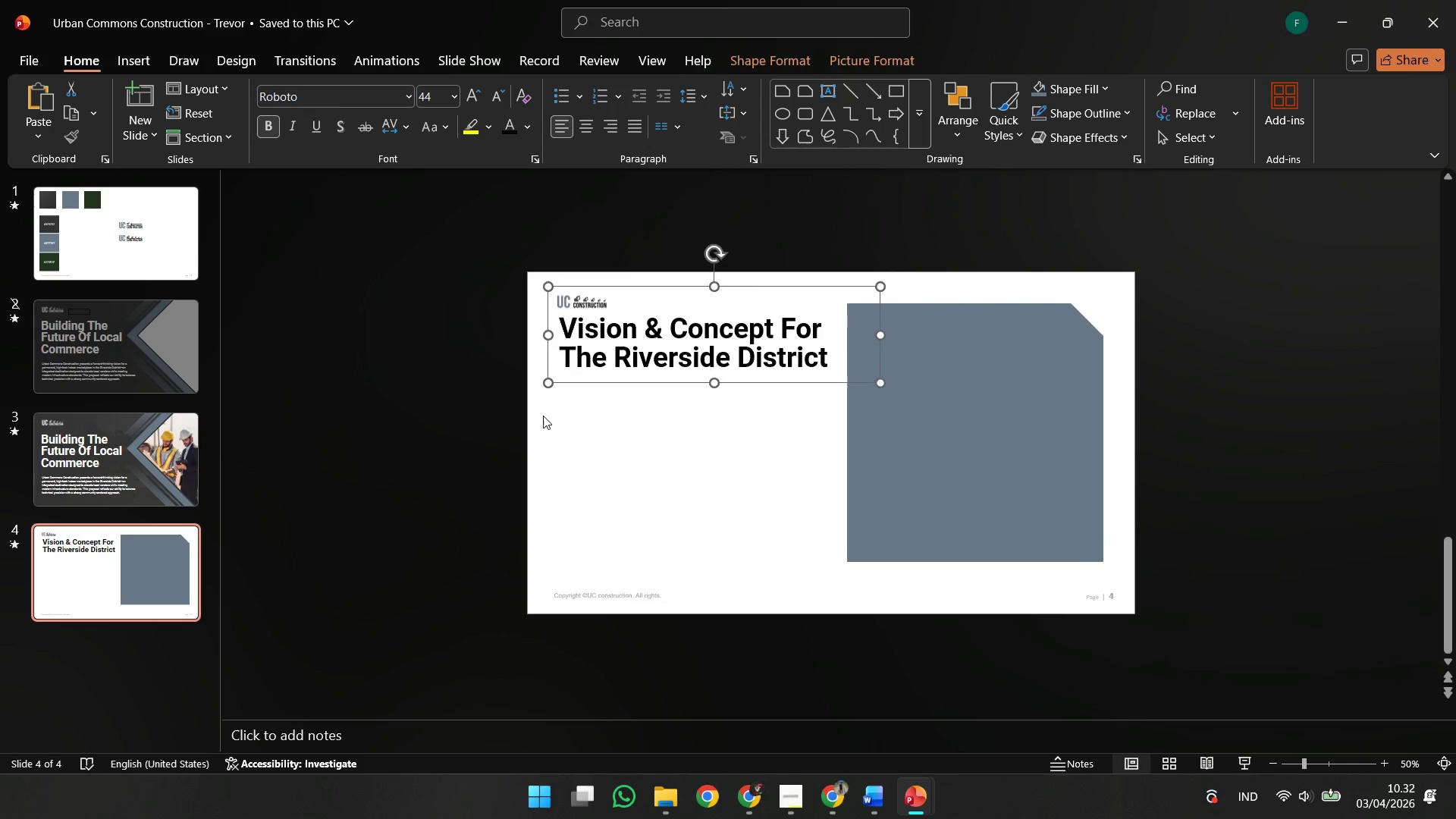 
double_click([573, 304])
 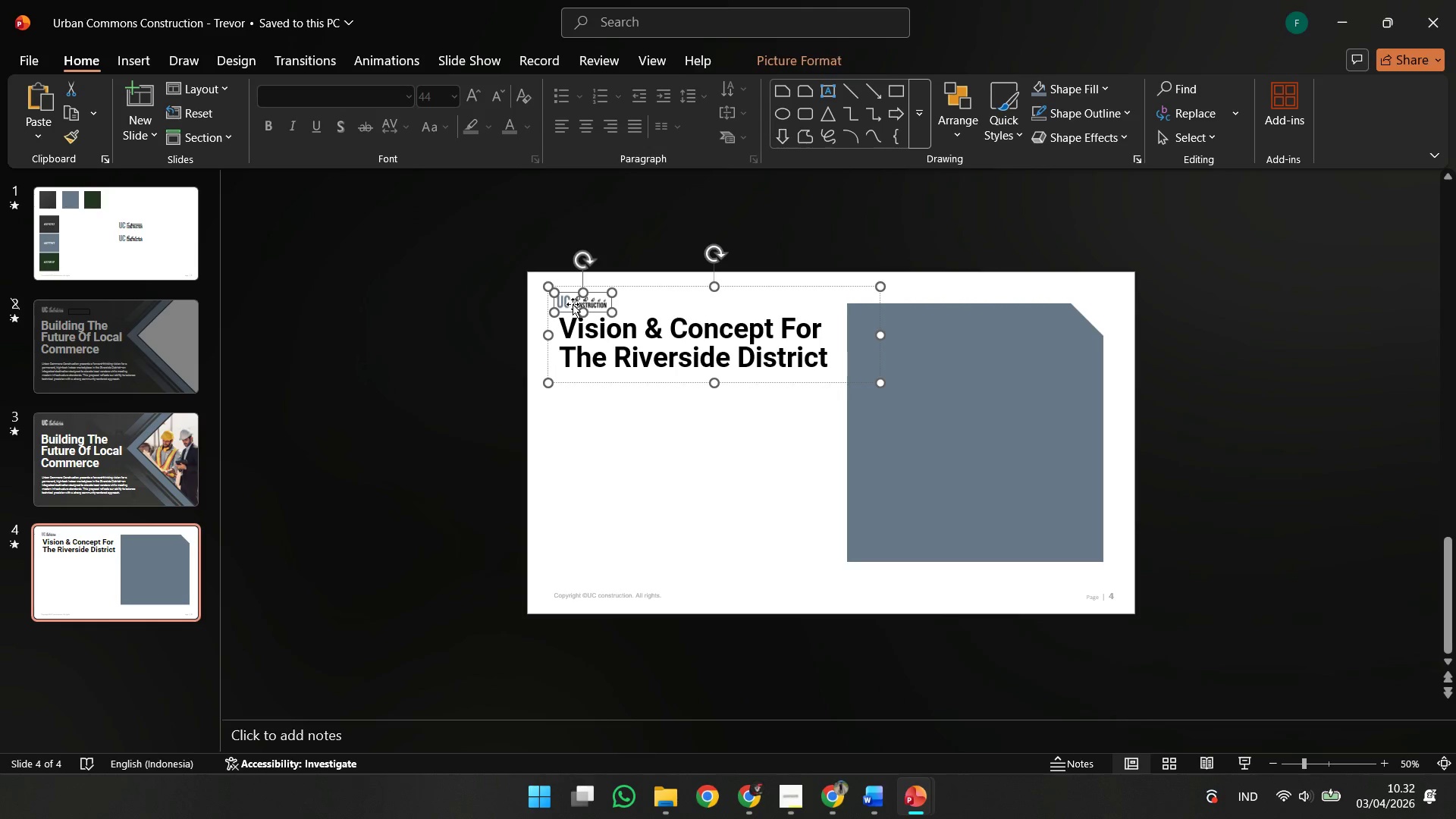 
key(ArrowRight)
 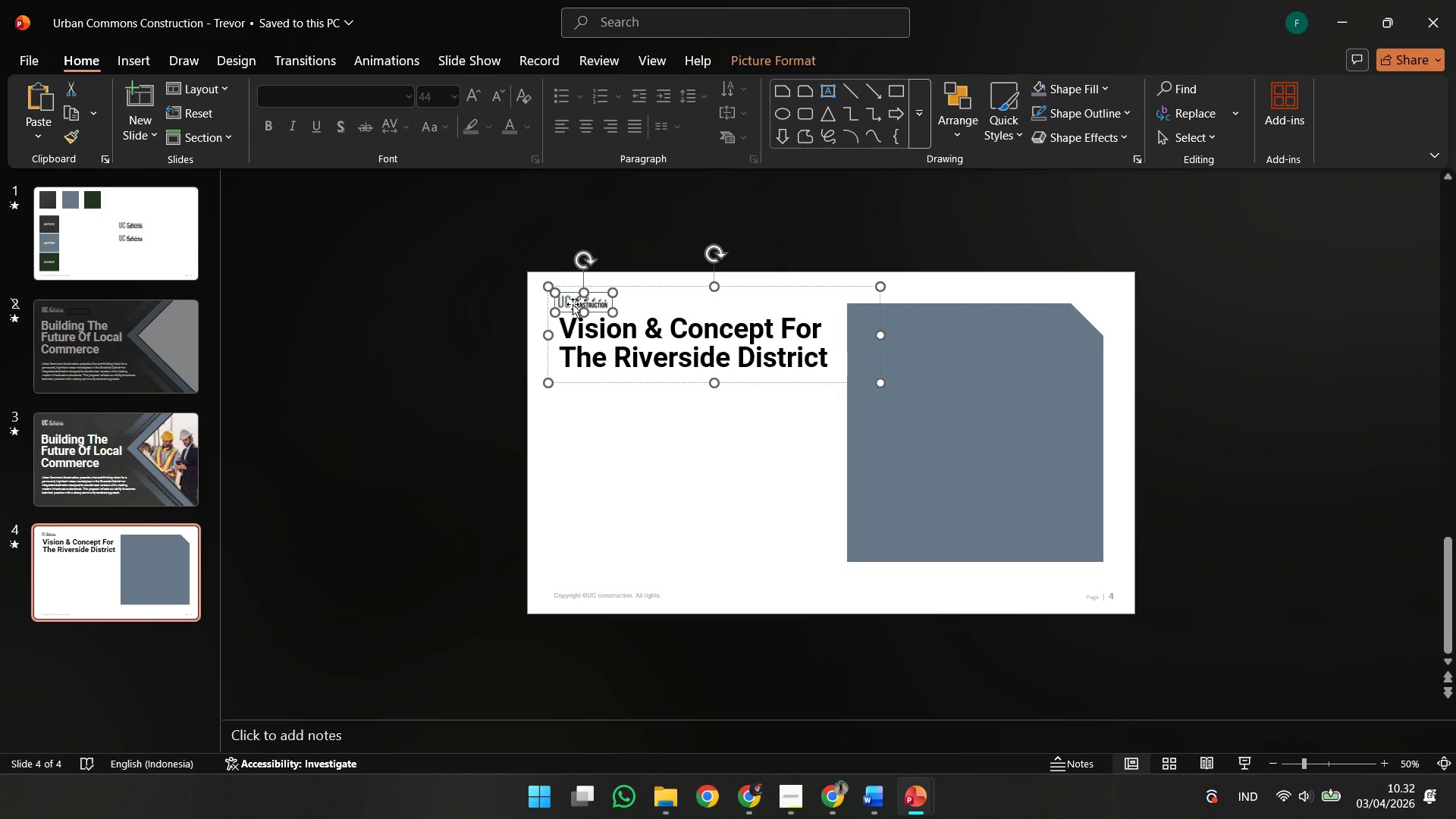 
key(ArrowRight)
 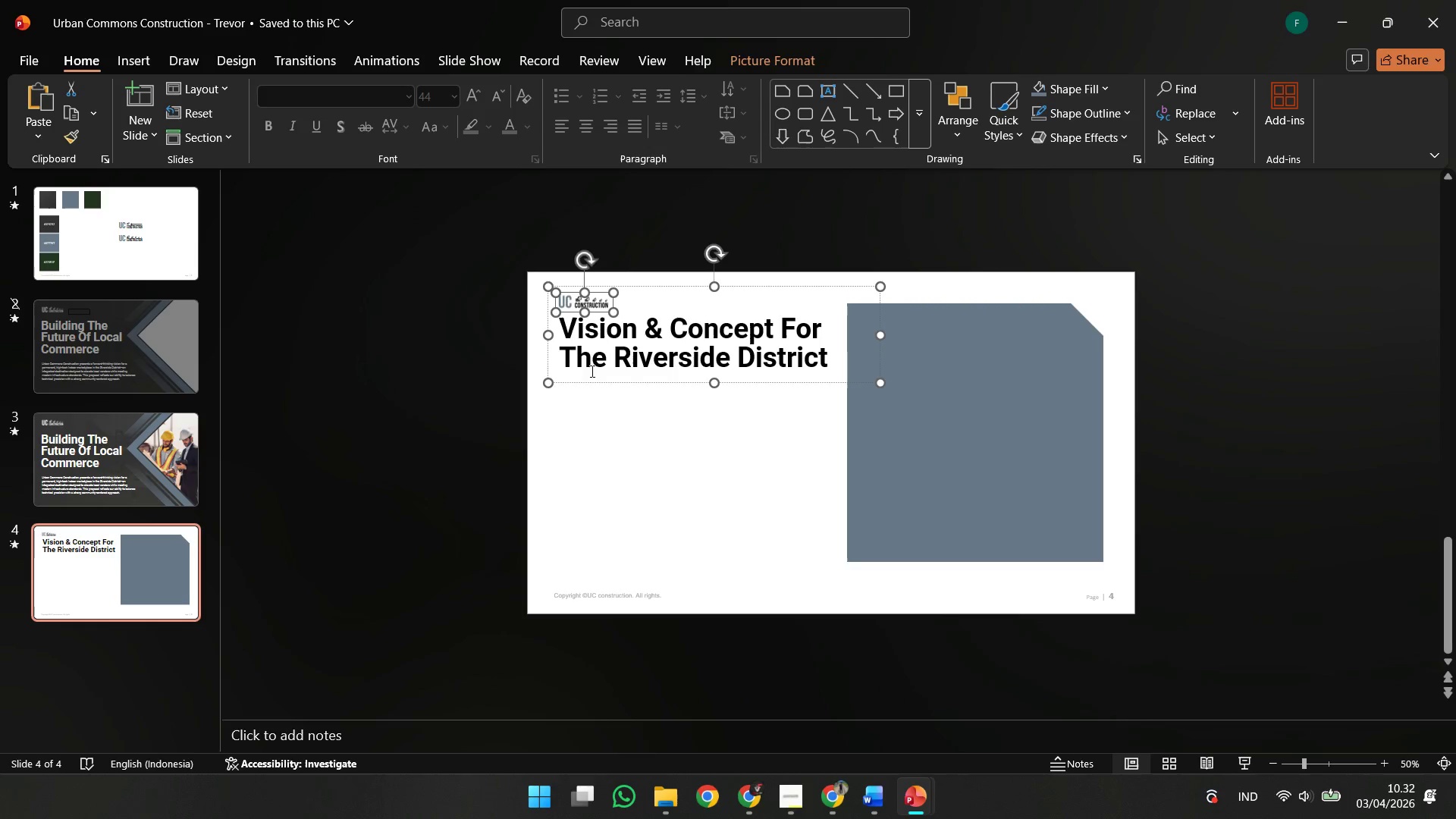 
left_click([596, 395])
 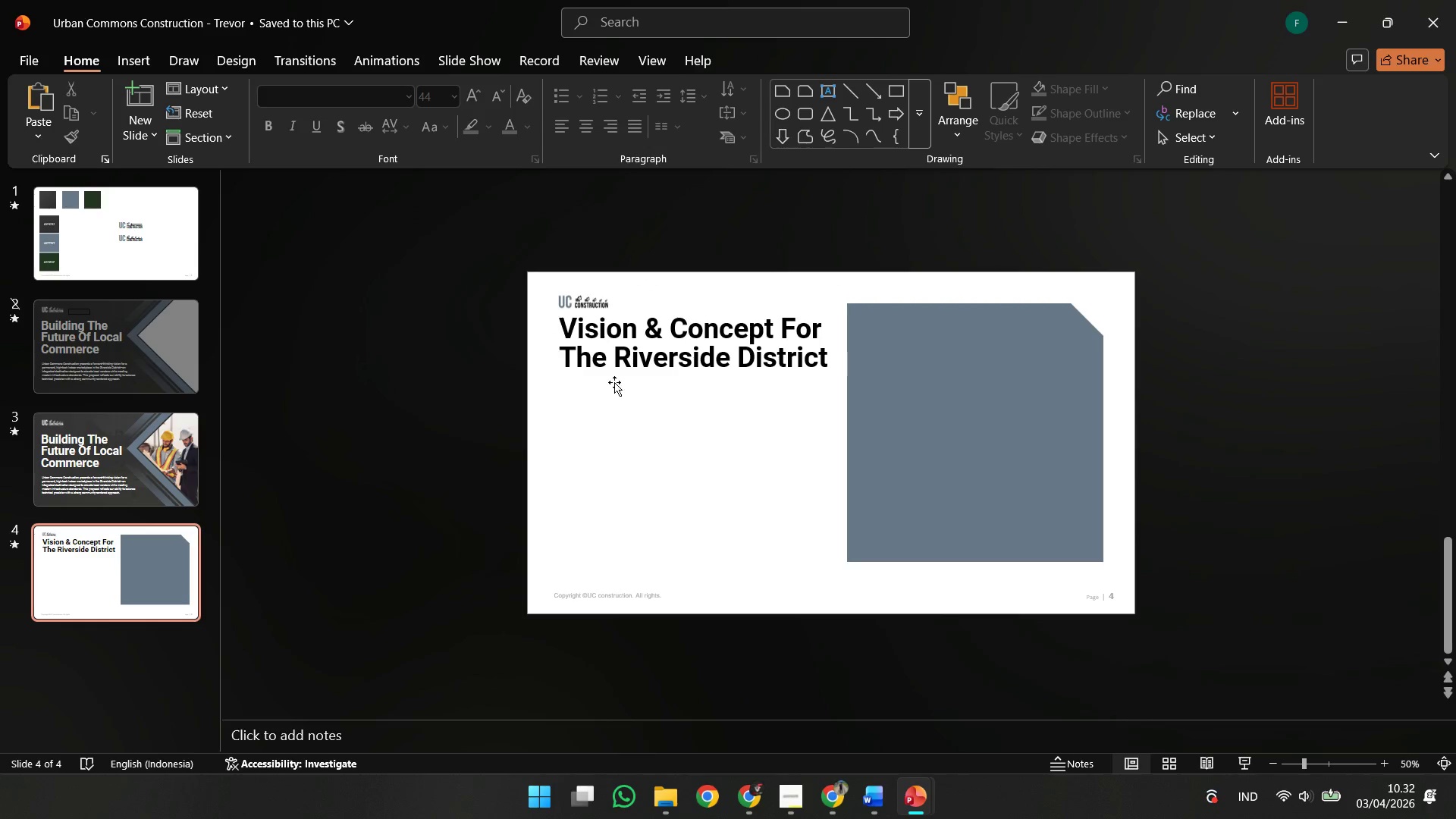 
left_click([616, 381])
 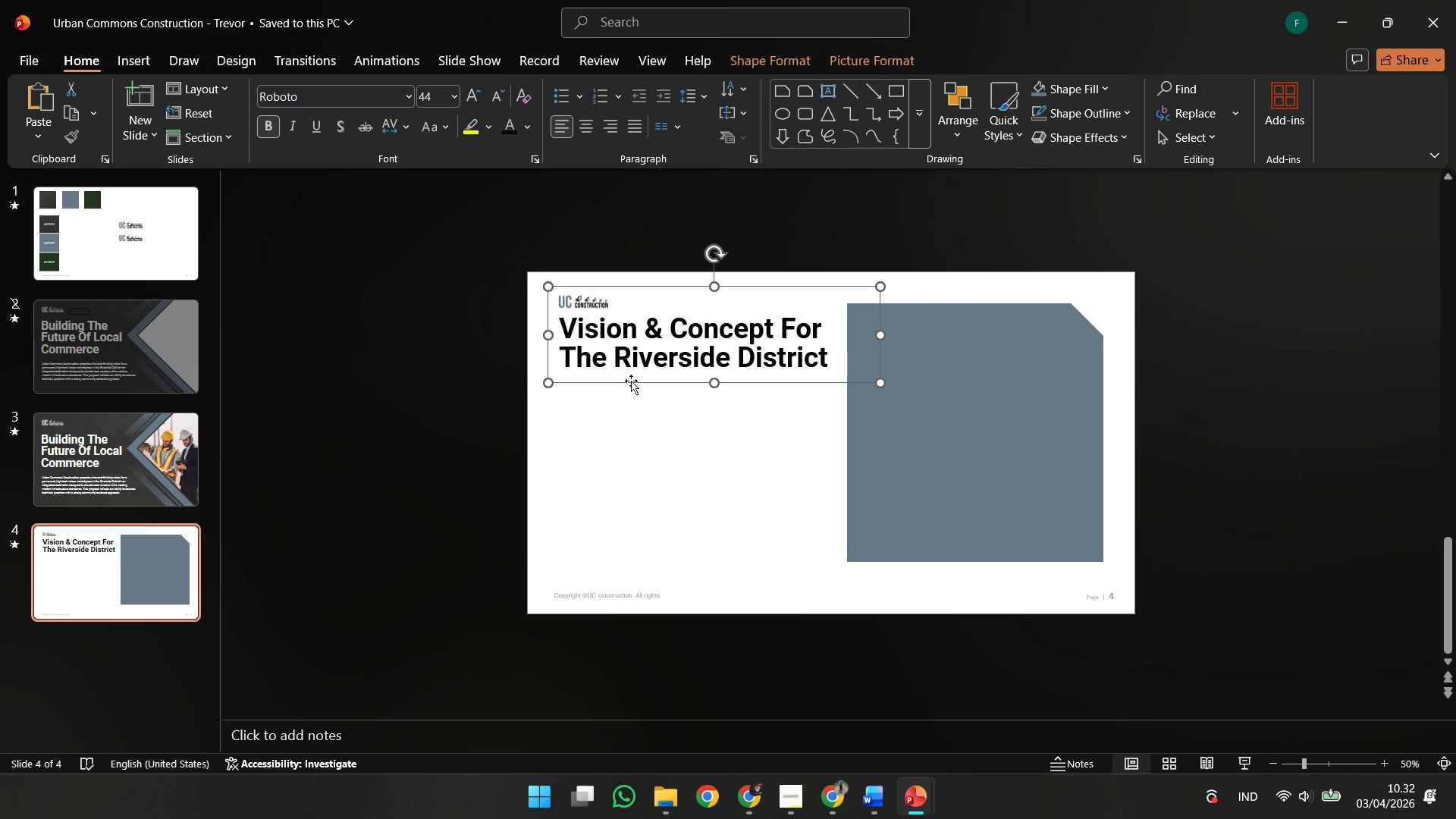 
left_click_drag(start_coordinate=[631, 381], to_coordinate=[628, 376])
 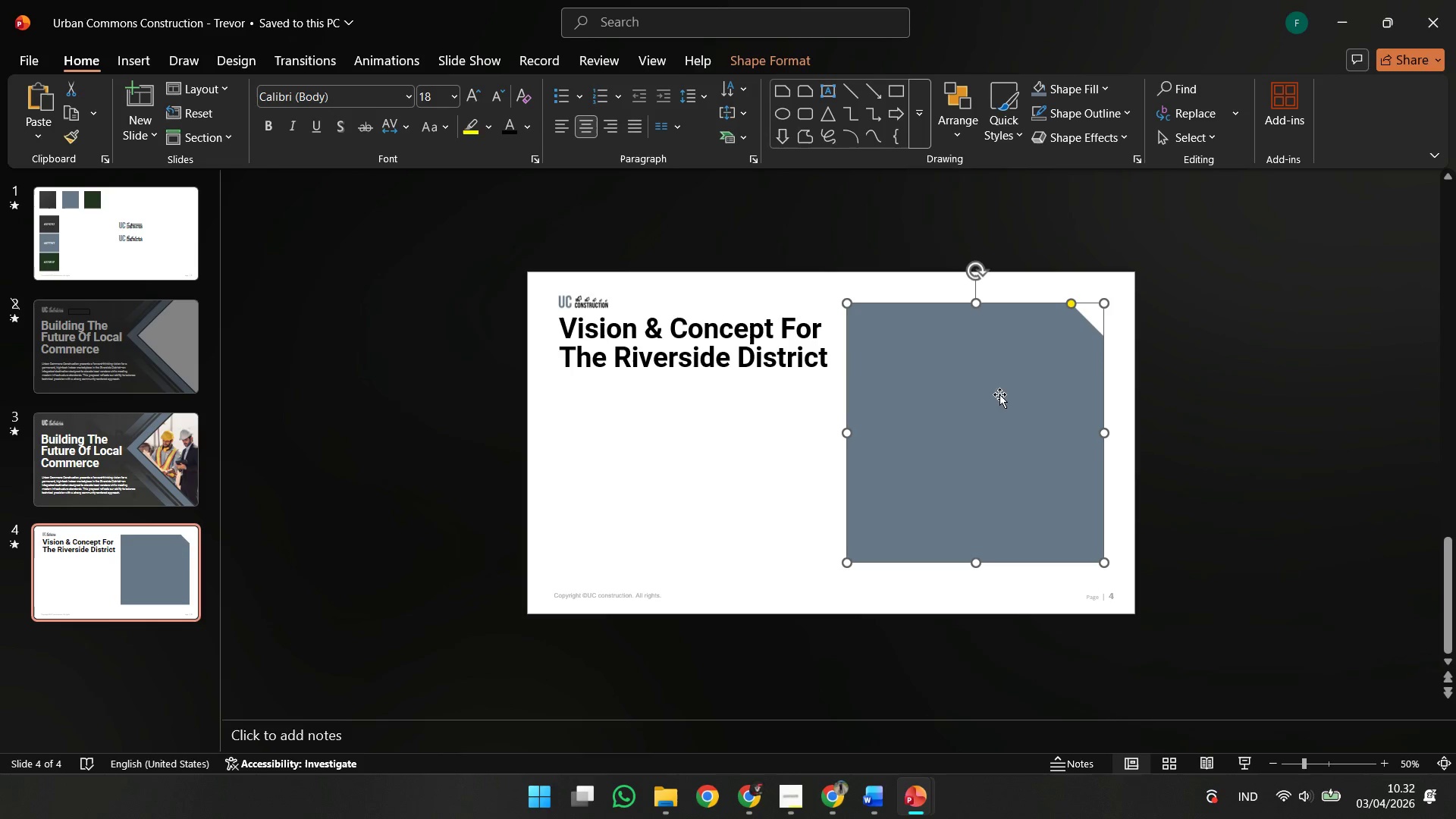 
hold_key(key=ShiftLeft, duration=0.78)
 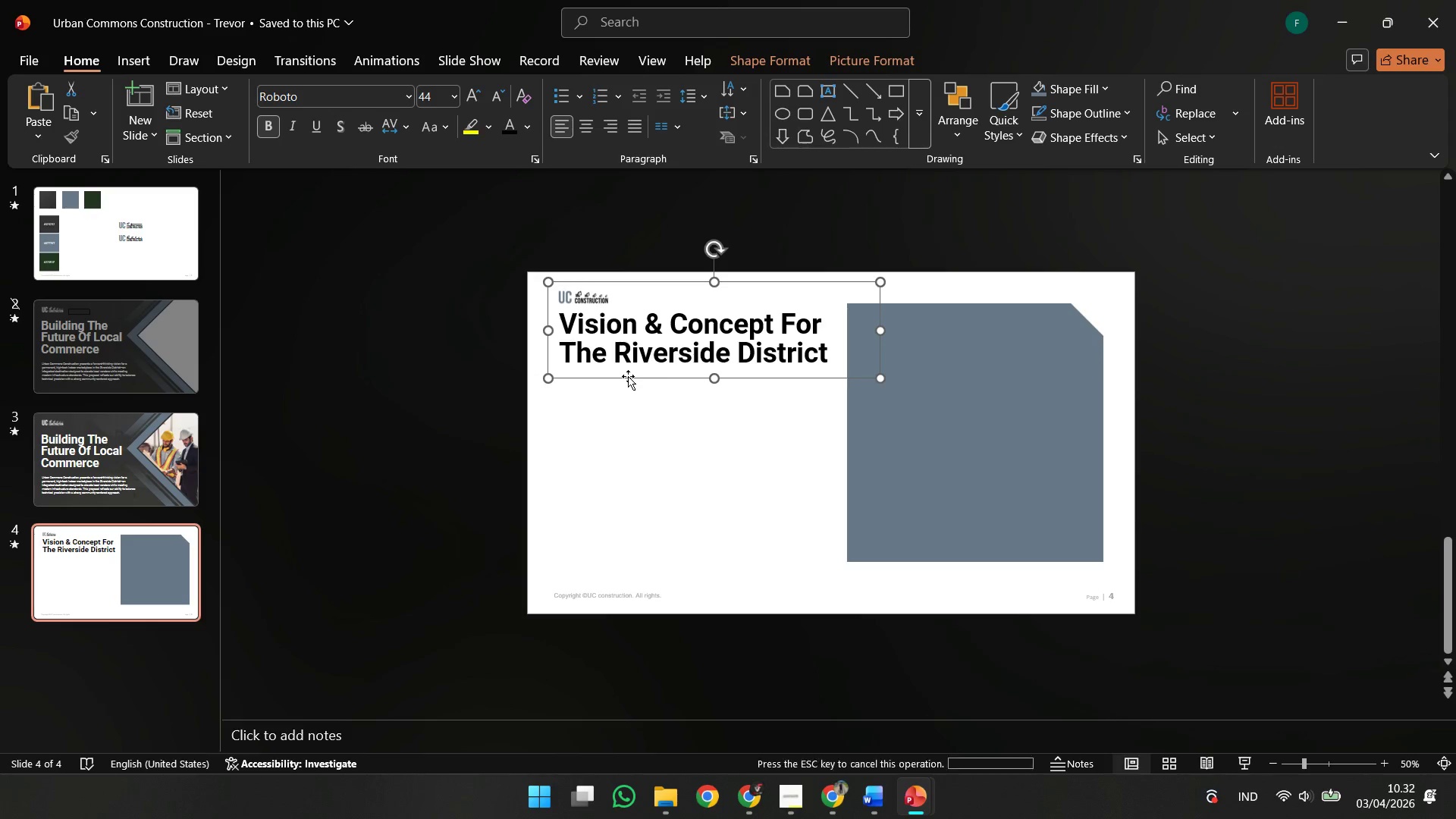 
key(Control+ControlLeft)
 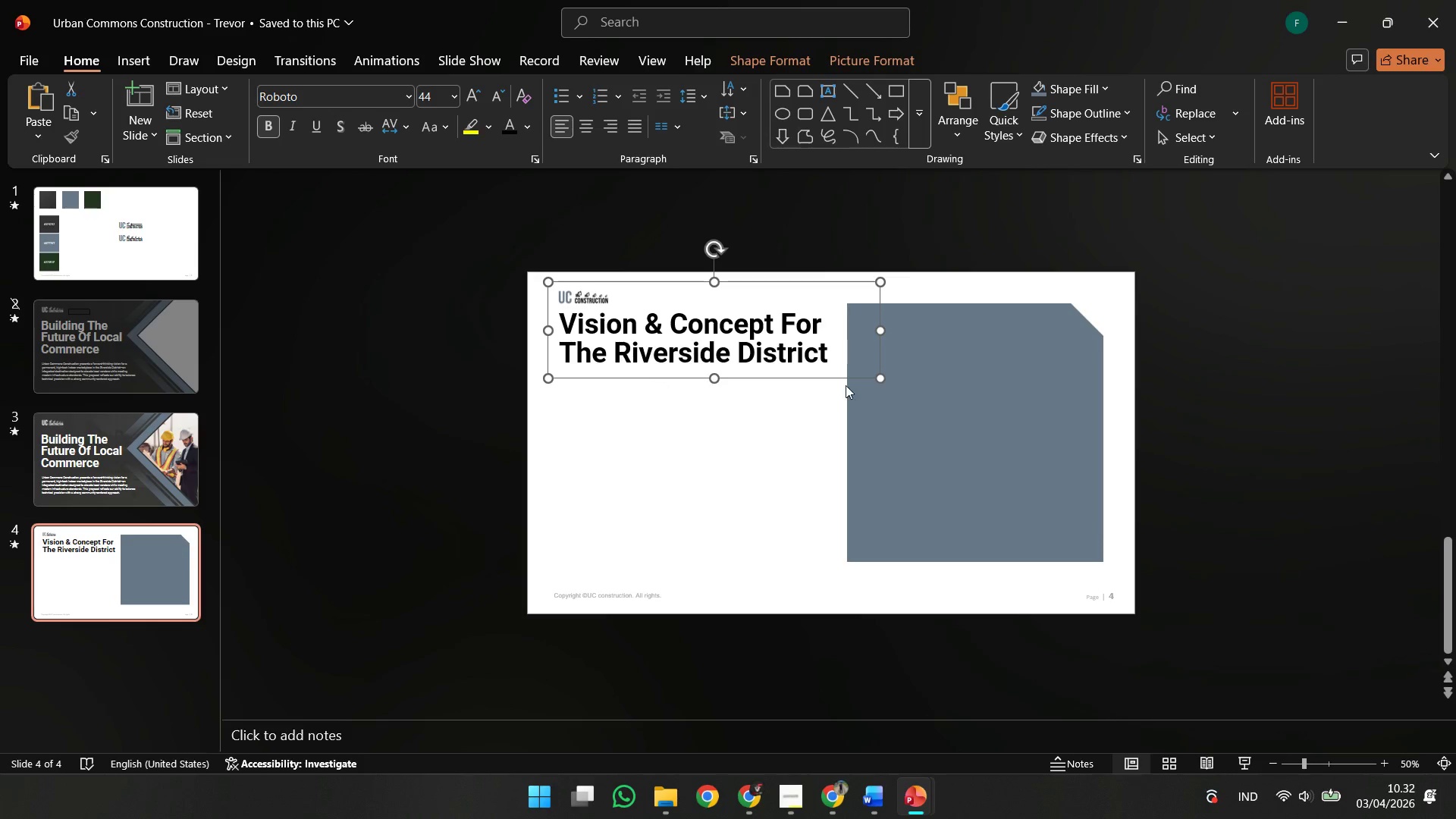 
key(Control+Z)
 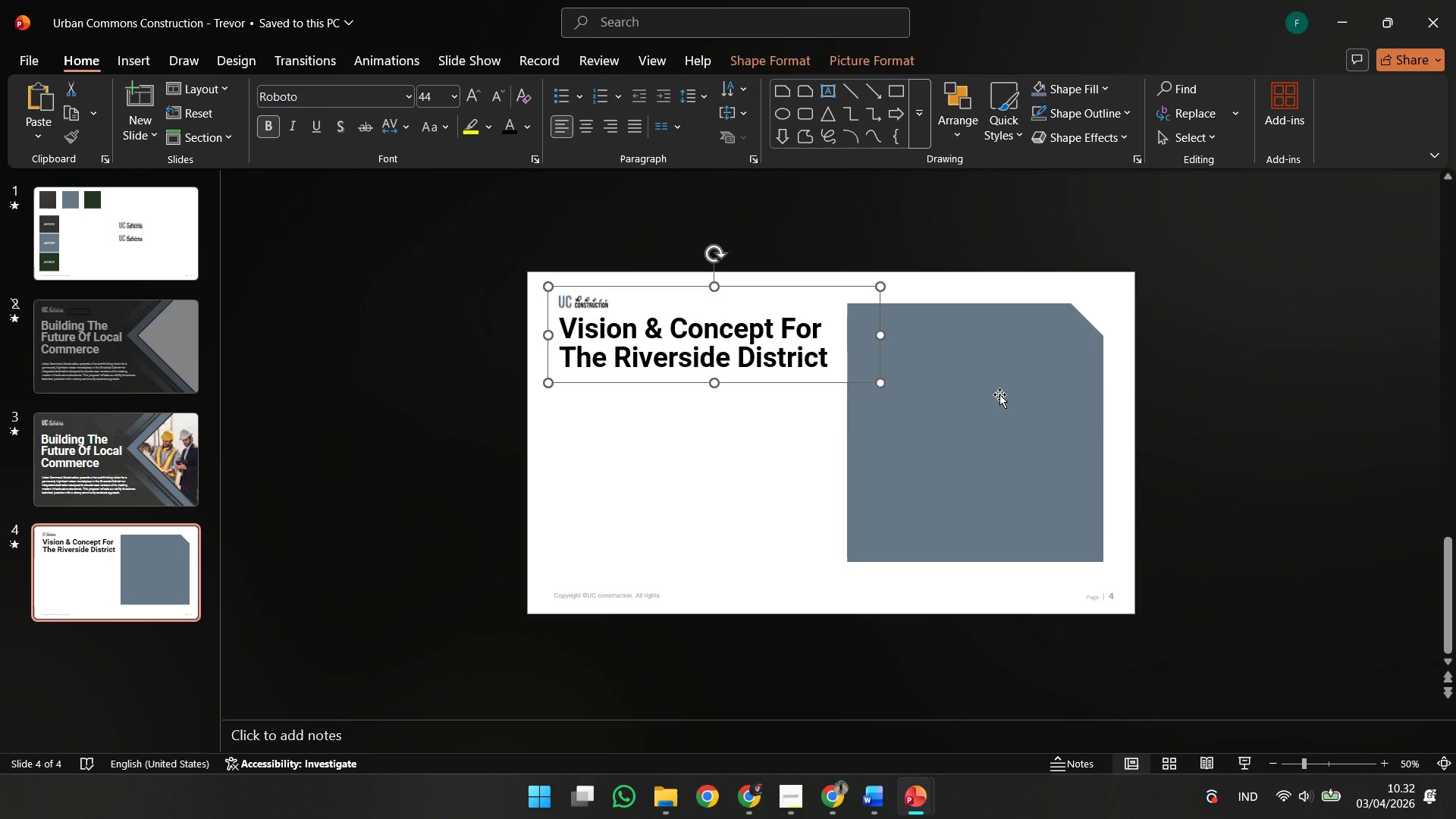 
left_click([999, 394])
 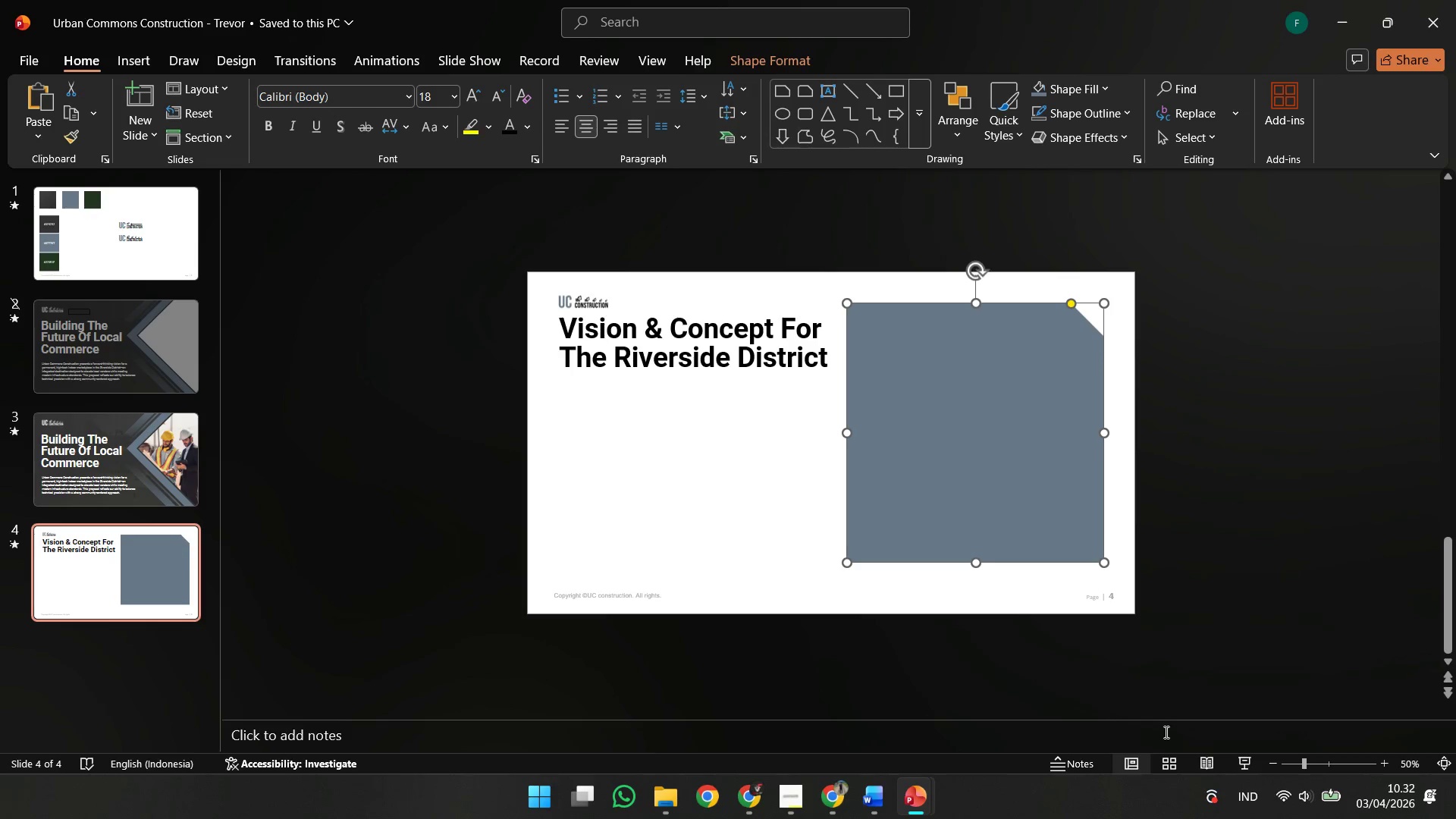 
left_click([1214, 763])
 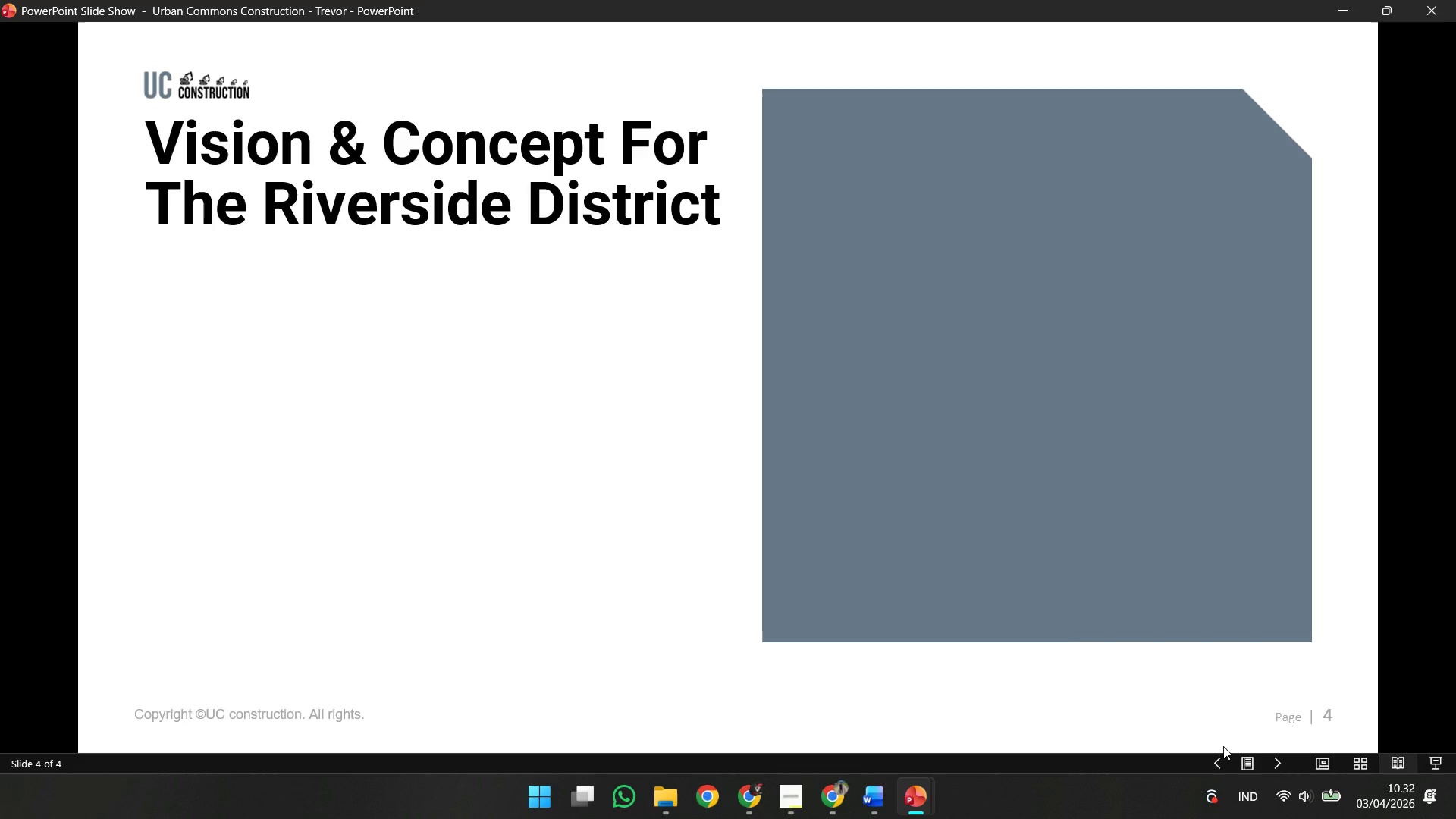 
key(Escape)
 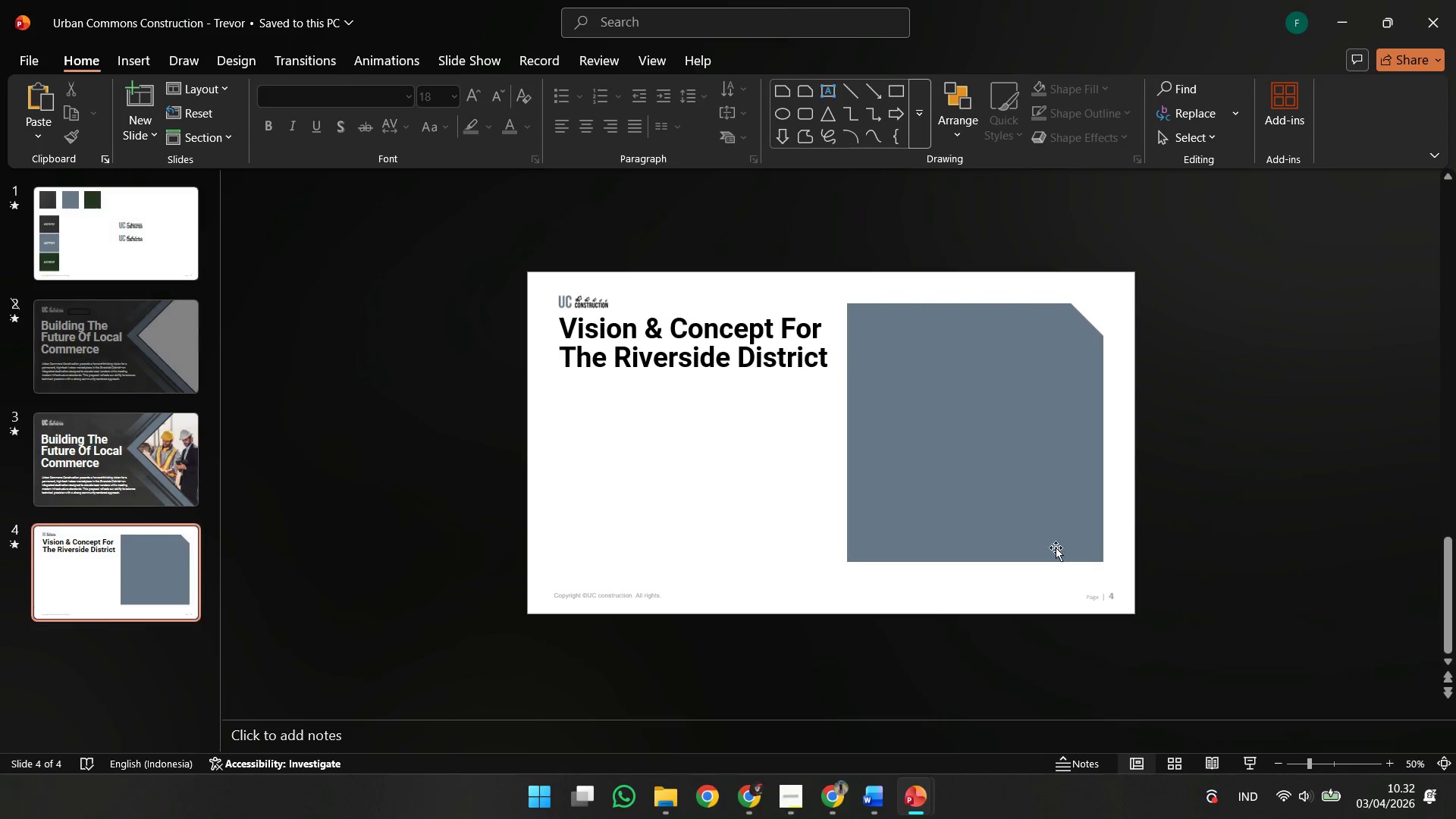 
left_click([927, 523])
 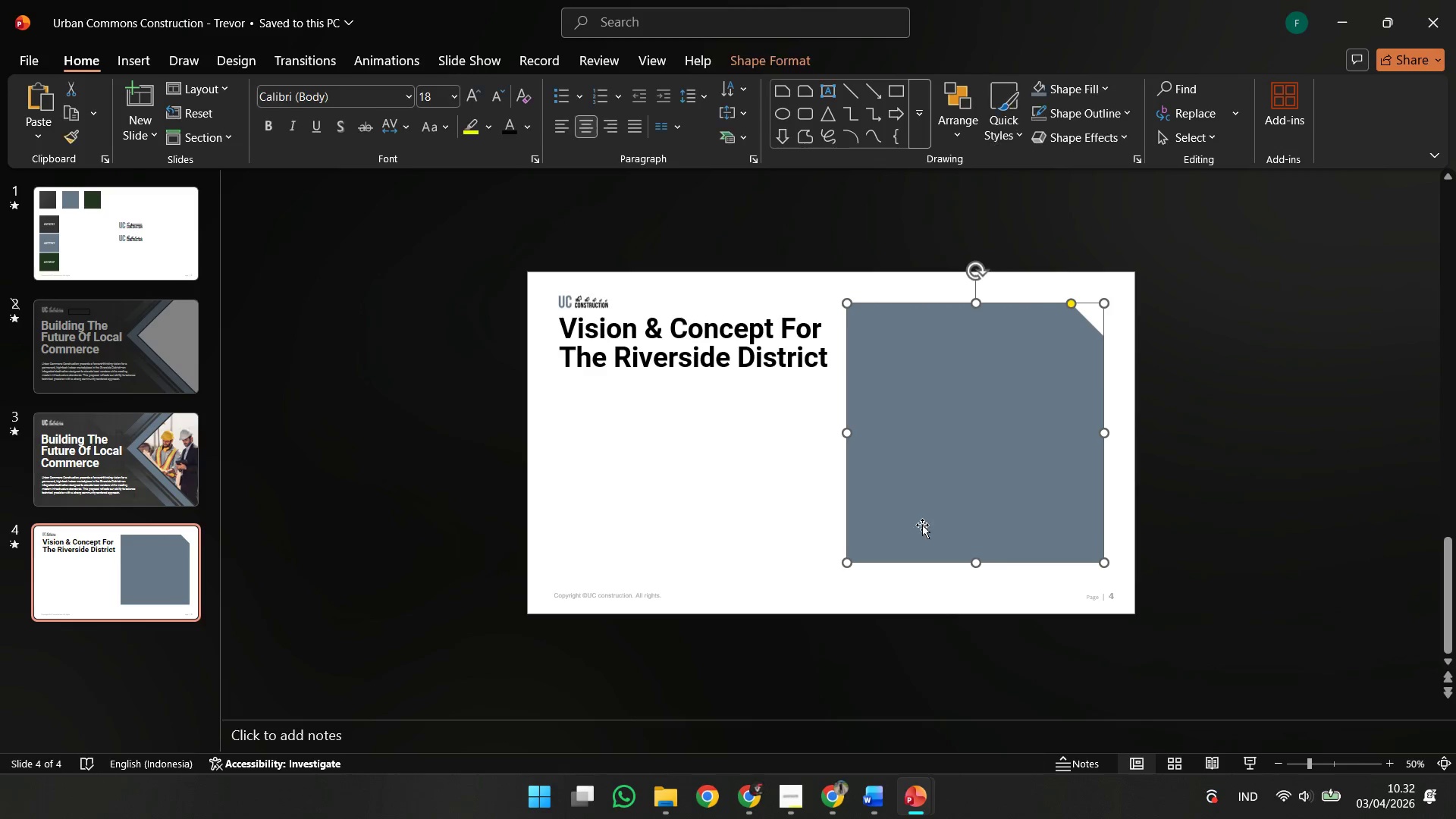 
hold_key(key=ShiftLeft, duration=1.0)
left_click_drag(start_coordinate=[972, 562], to_coordinate=[968, 585])
 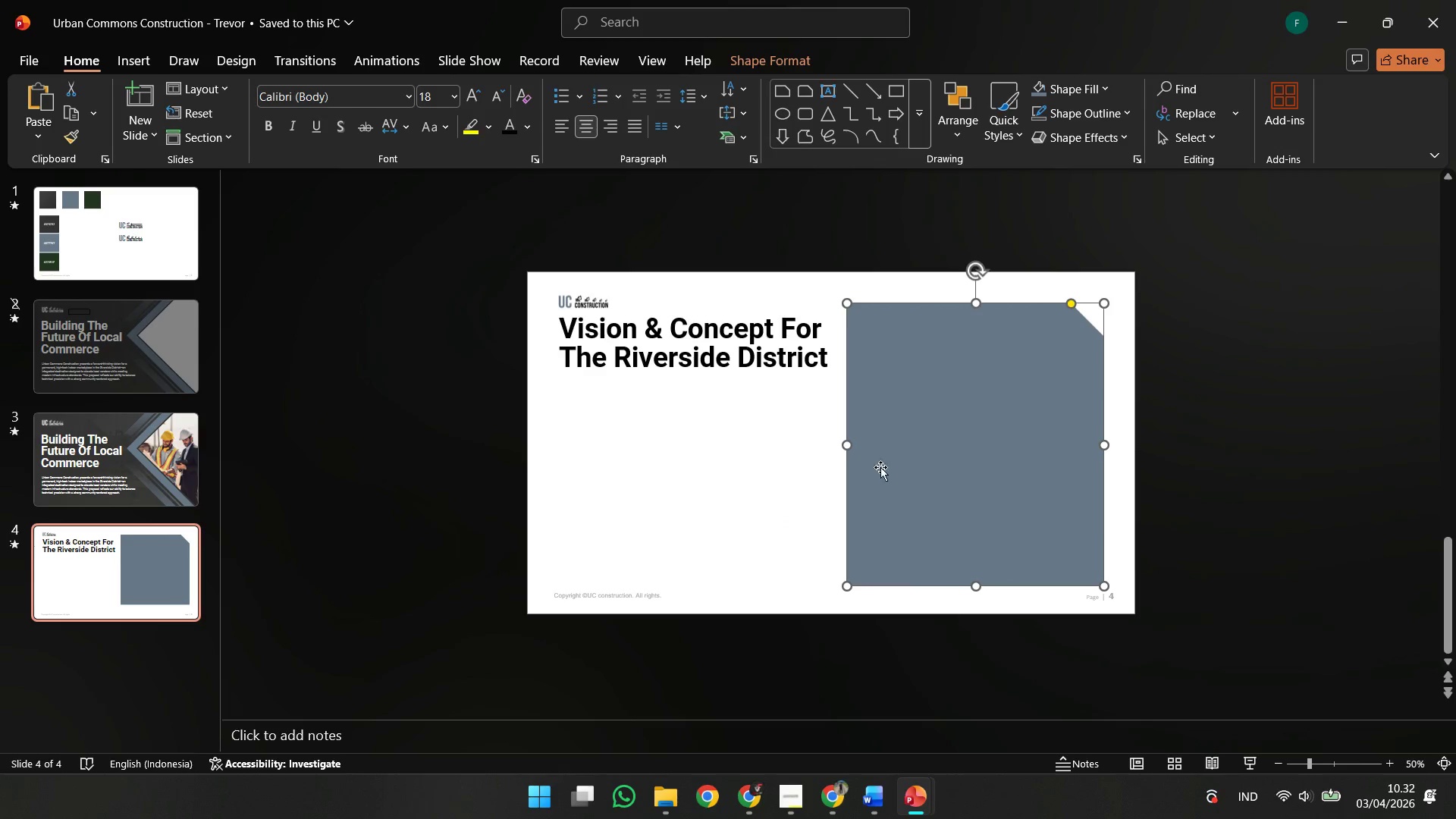 
hold_key(key=ShiftLeft, duration=1.06)
left_click_drag(start_coordinate=[845, 447], to_coordinate=[855, 448])
 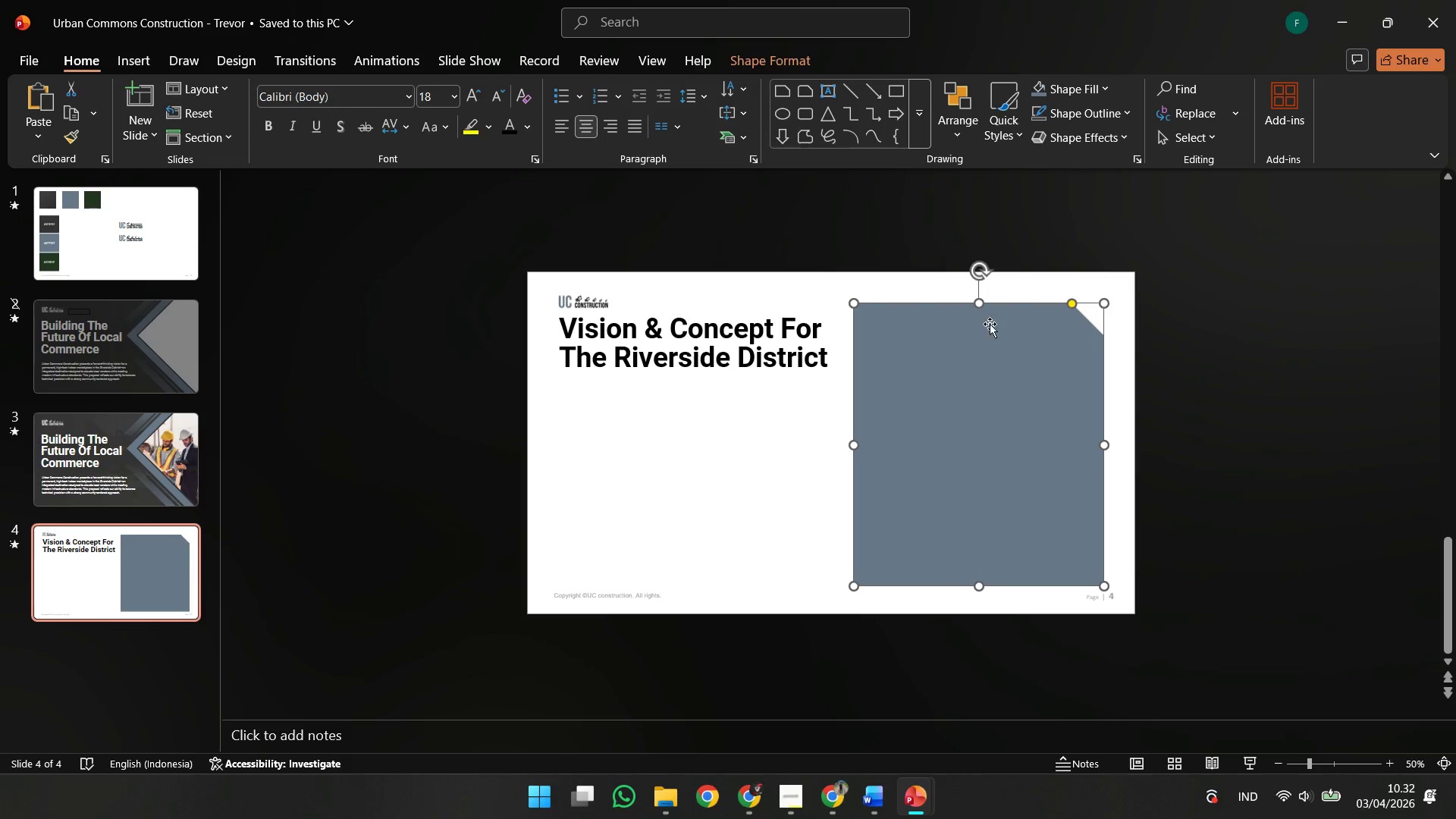 
hold_key(key=ShiftLeft, duration=1.14)
left_click_drag(start_coordinate=[981, 306], to_coordinate=[981, 323])
 